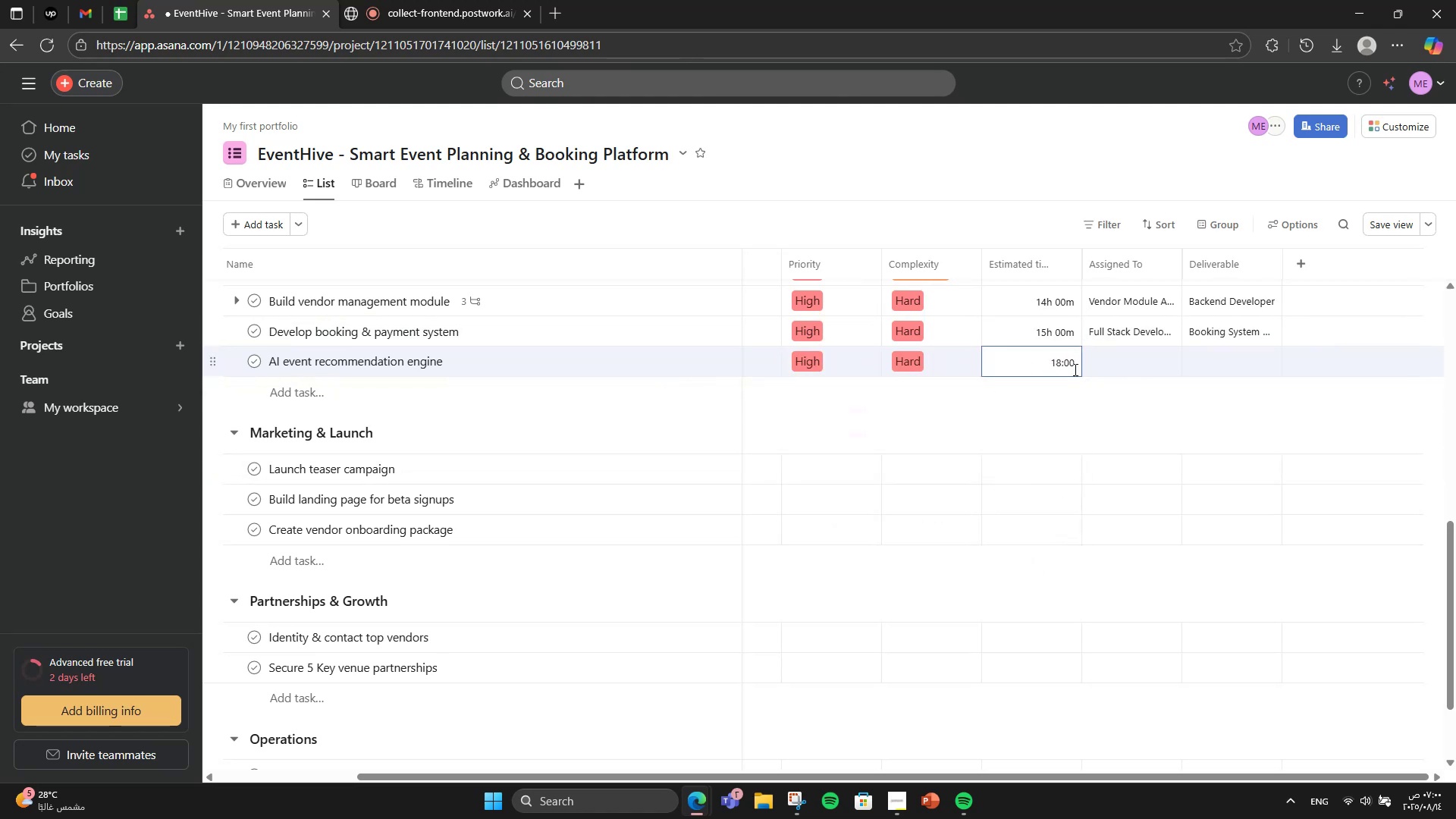 
left_click([1139, 344])
 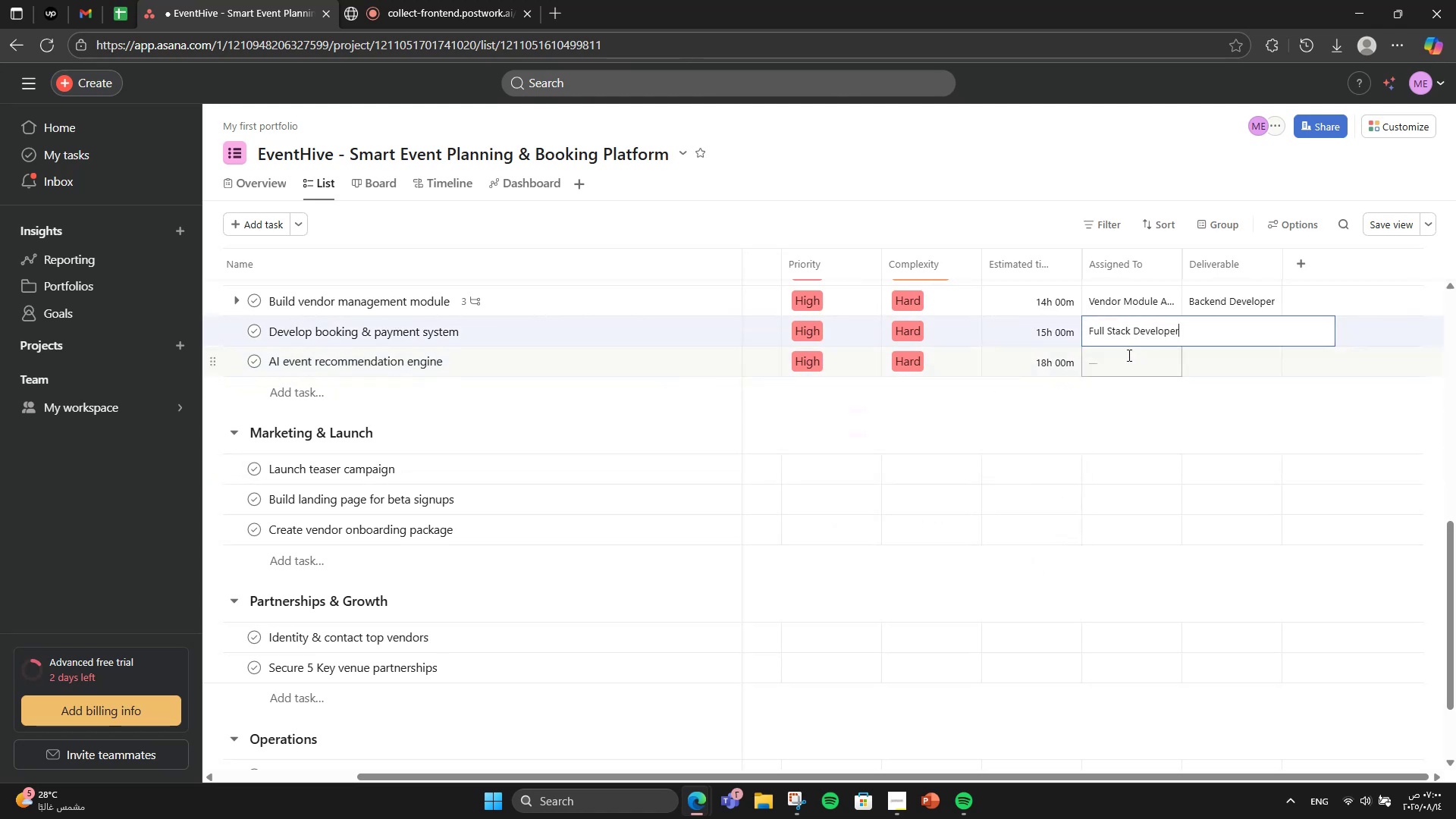 
double_click([1125, 359])
 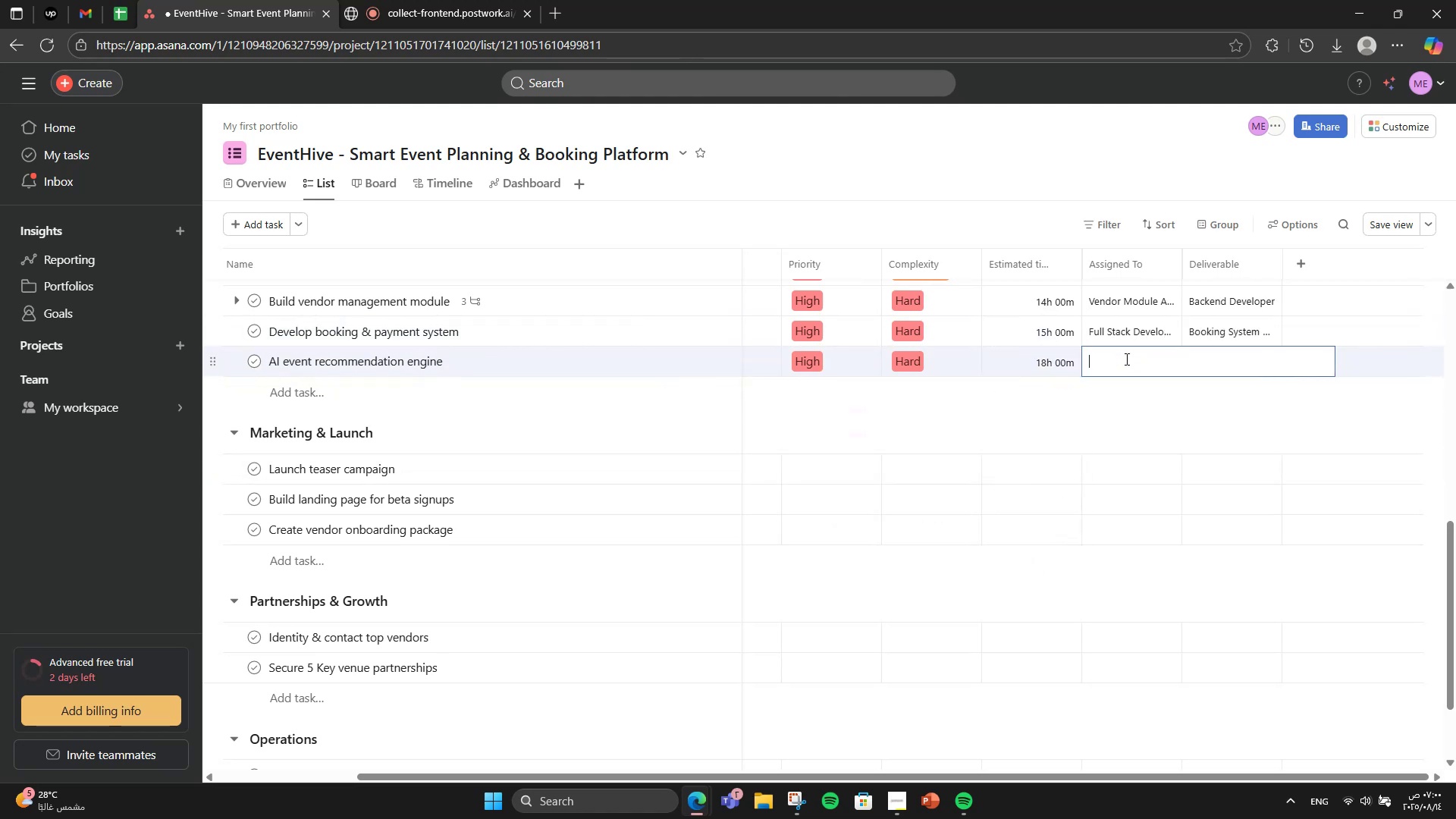 
type(AI Enge)
 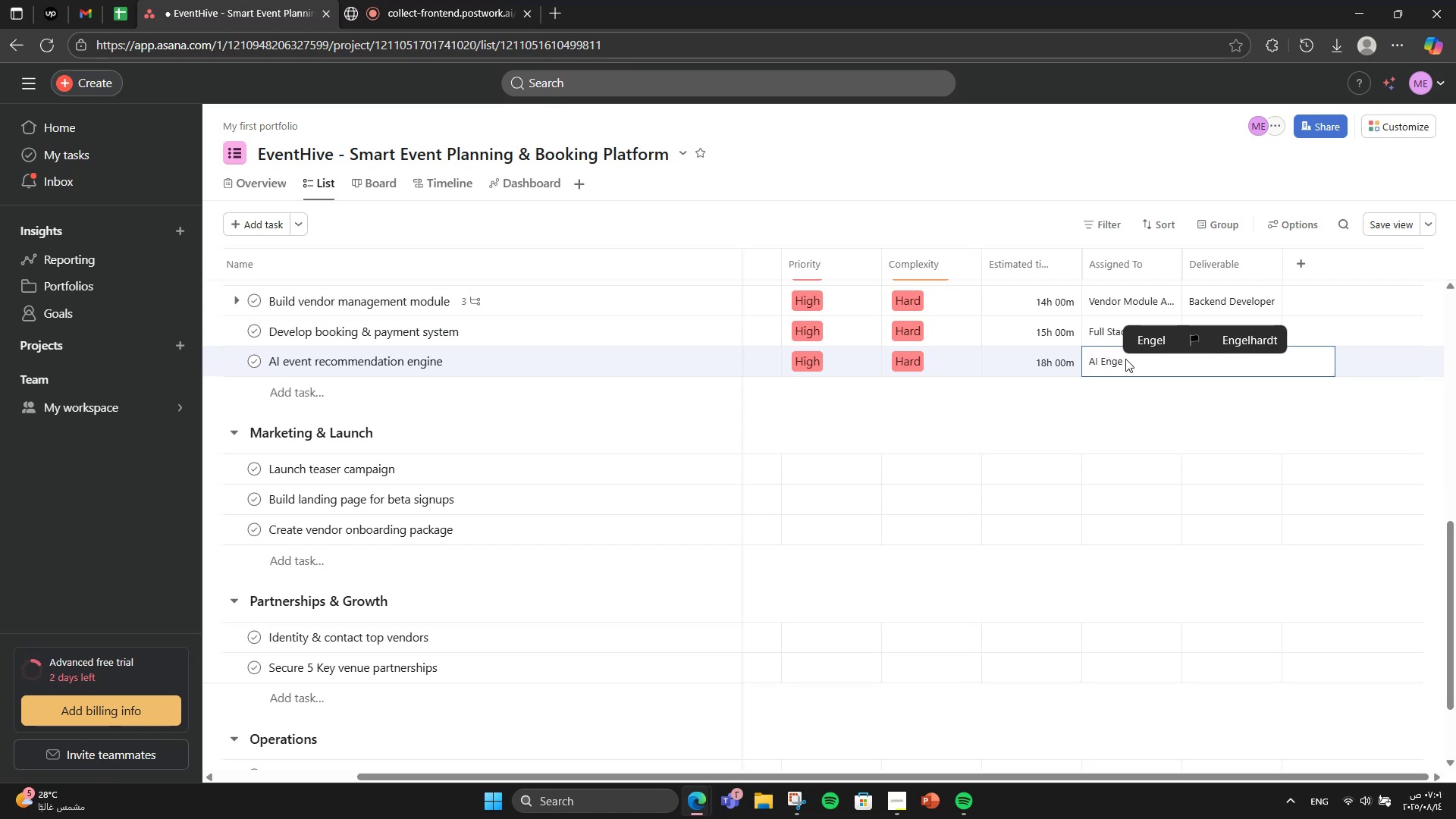 
wait(5.59)
 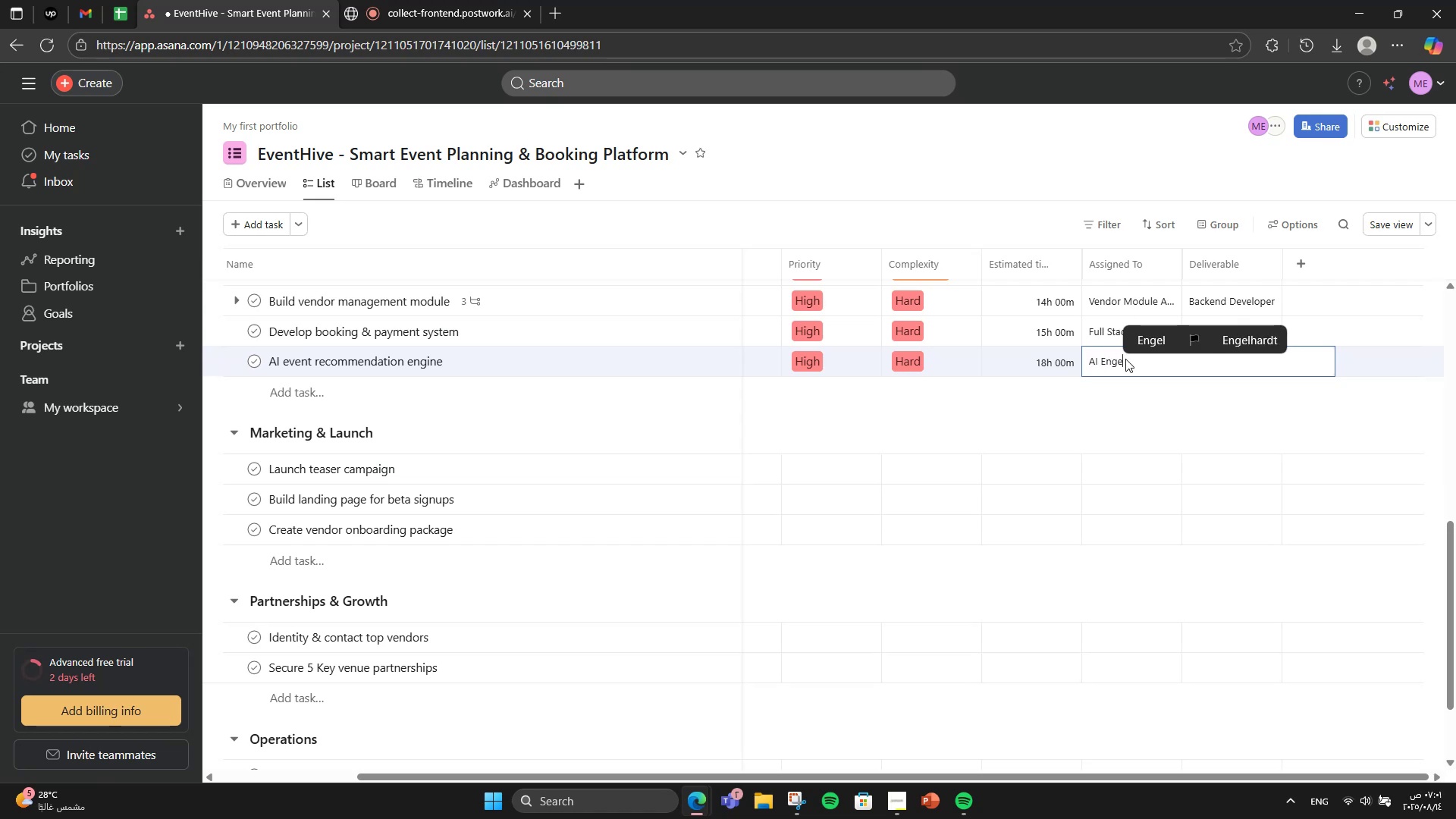 
key(Backspace)
type(ineer )
key(Backspace)
 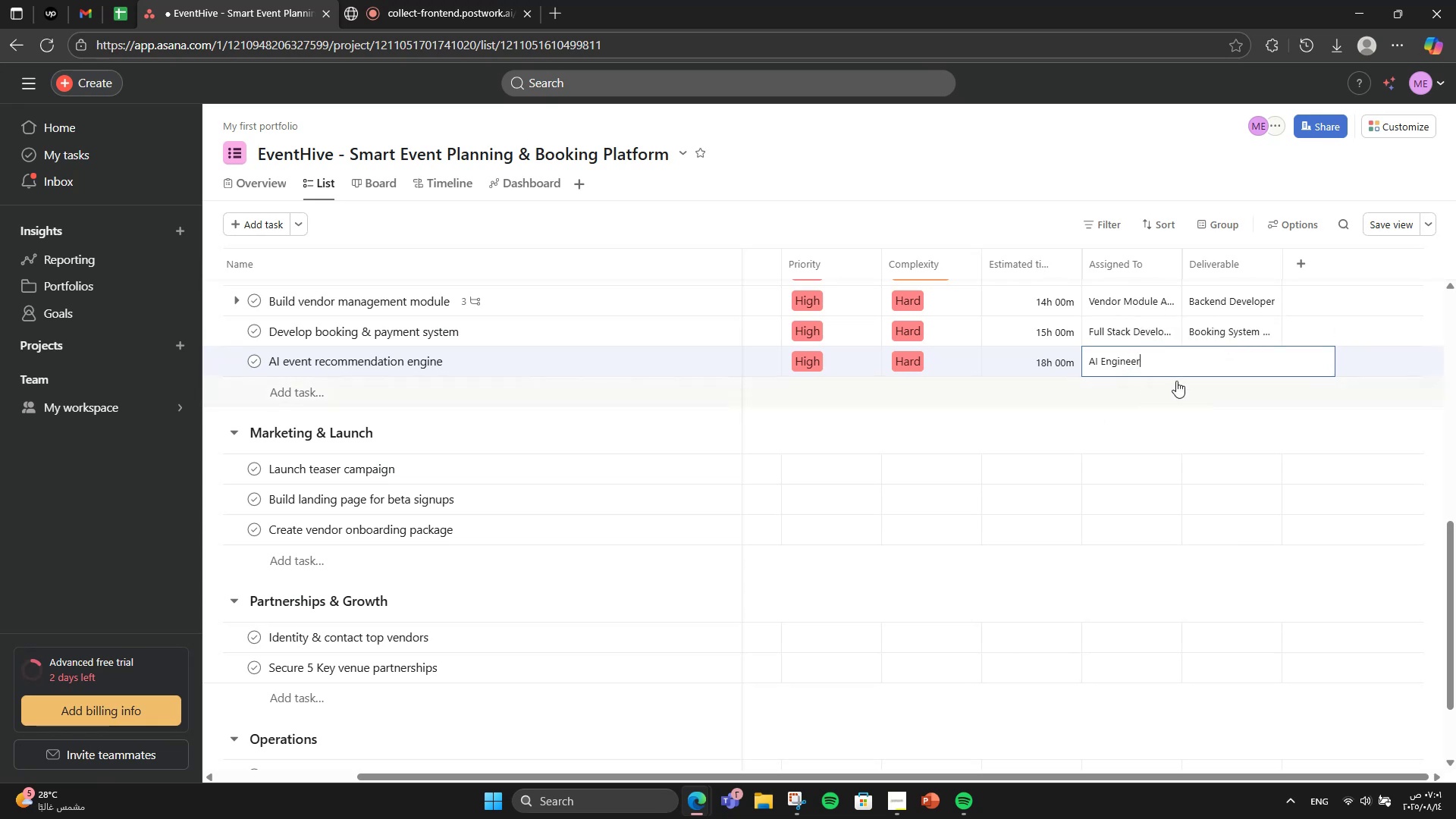 
left_click([1213, 377])
 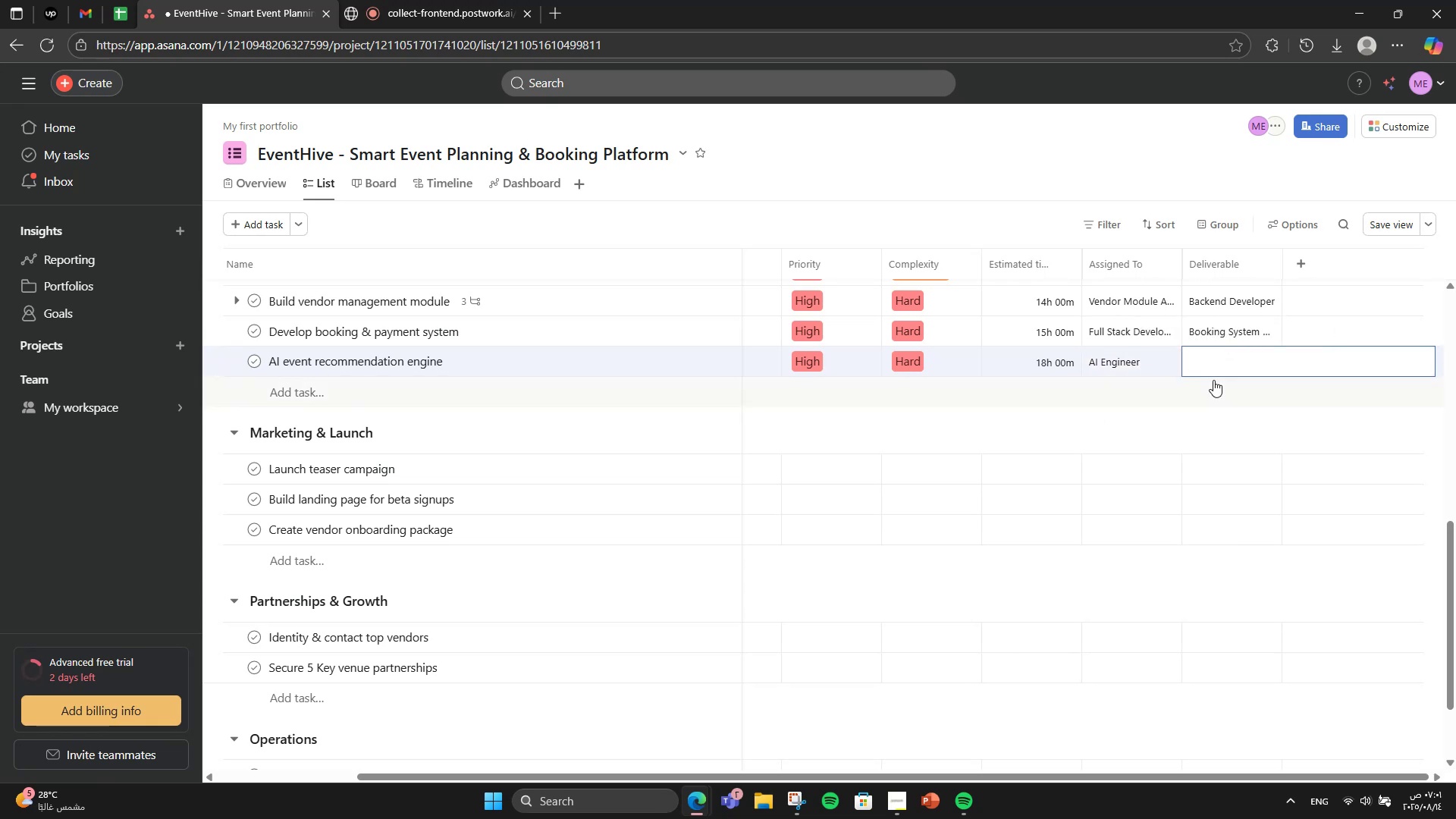 
type(AO)
key(Backspace)
type(I Suggestion Module)
 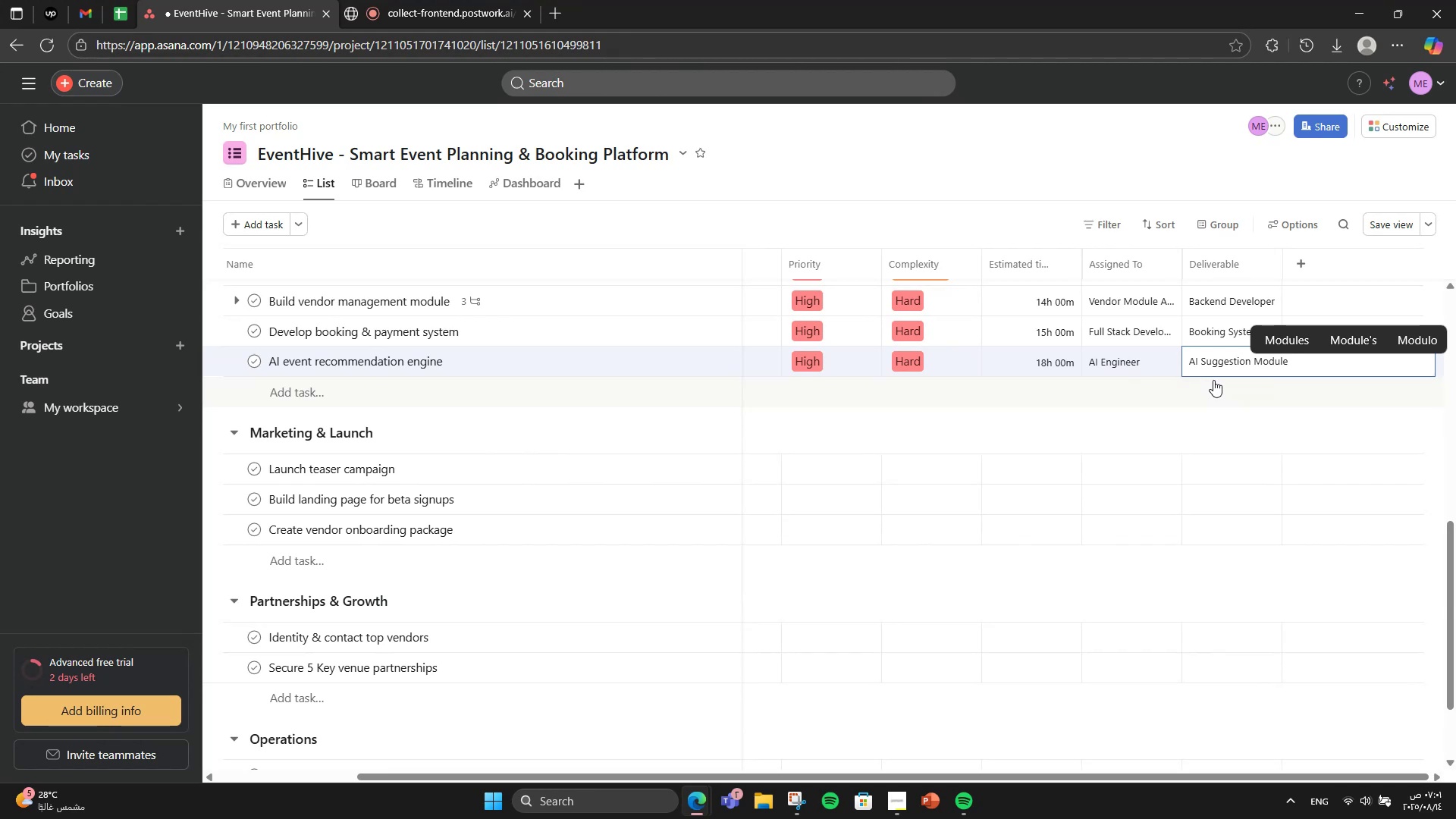 
left_click([1207, 417])
 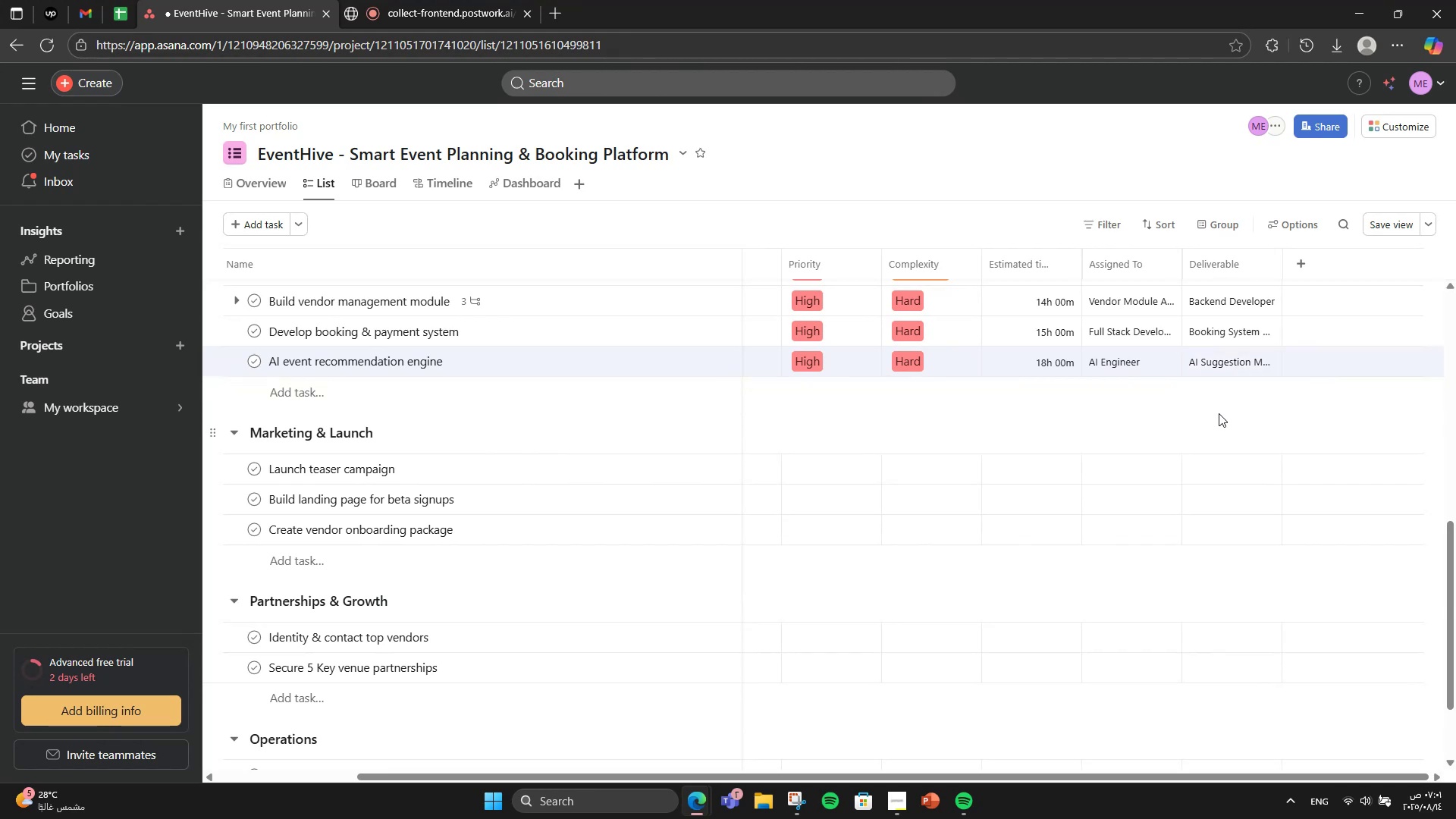 
scroll: coordinate [1216, 409], scroll_direction: up, amount: 2.0
 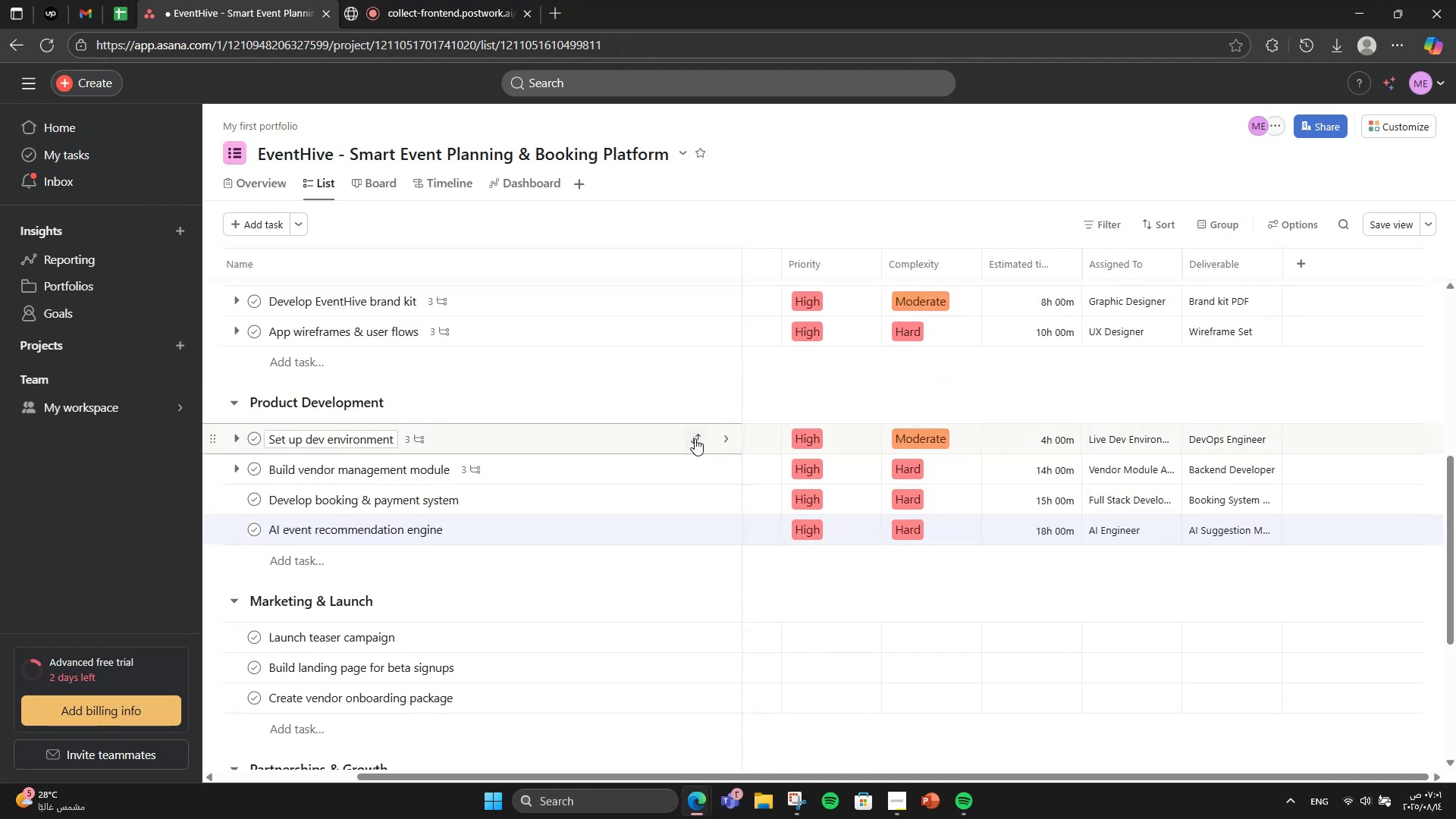 
left_click([635, 437])
 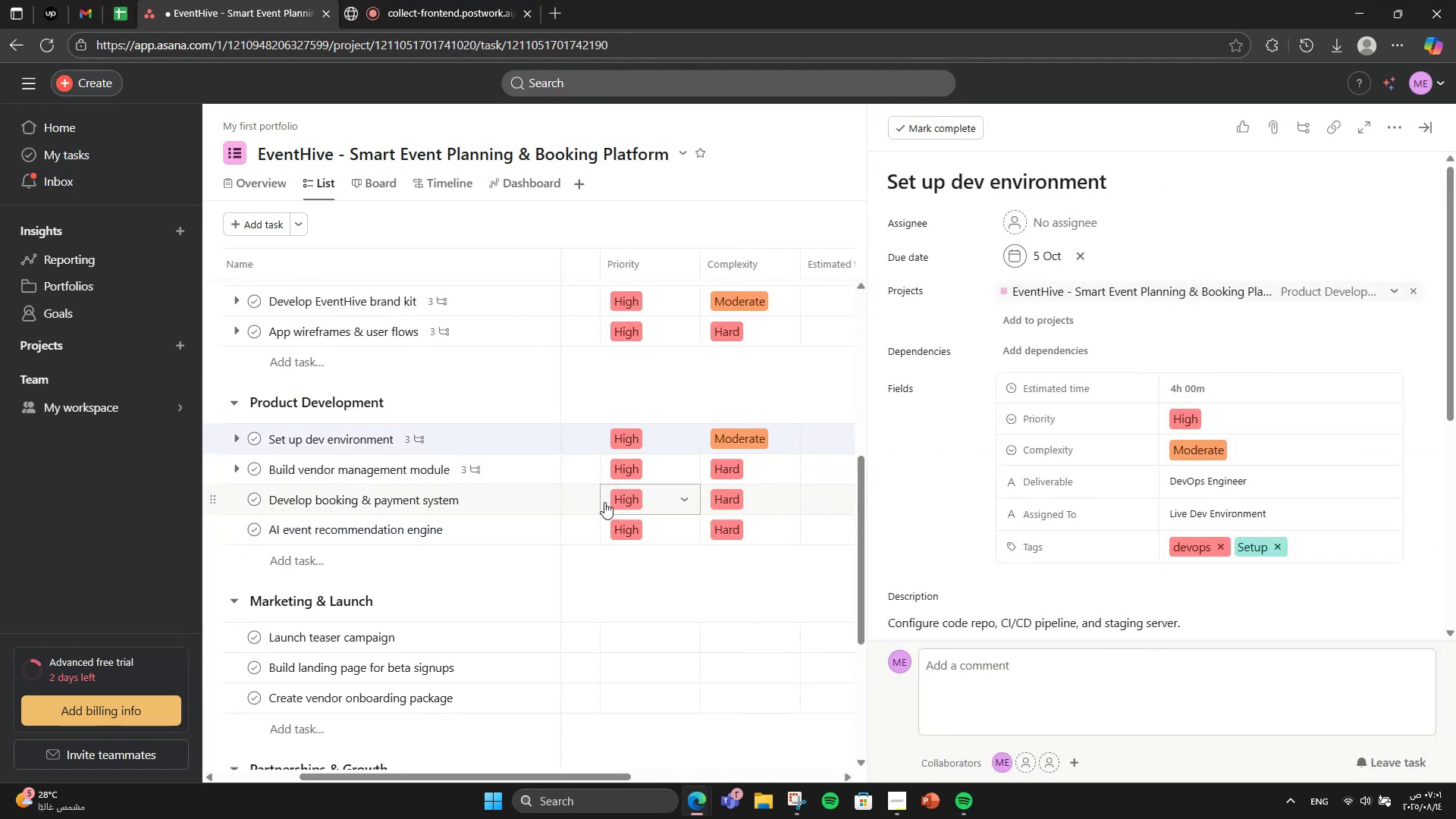 
left_click([511, 509])
 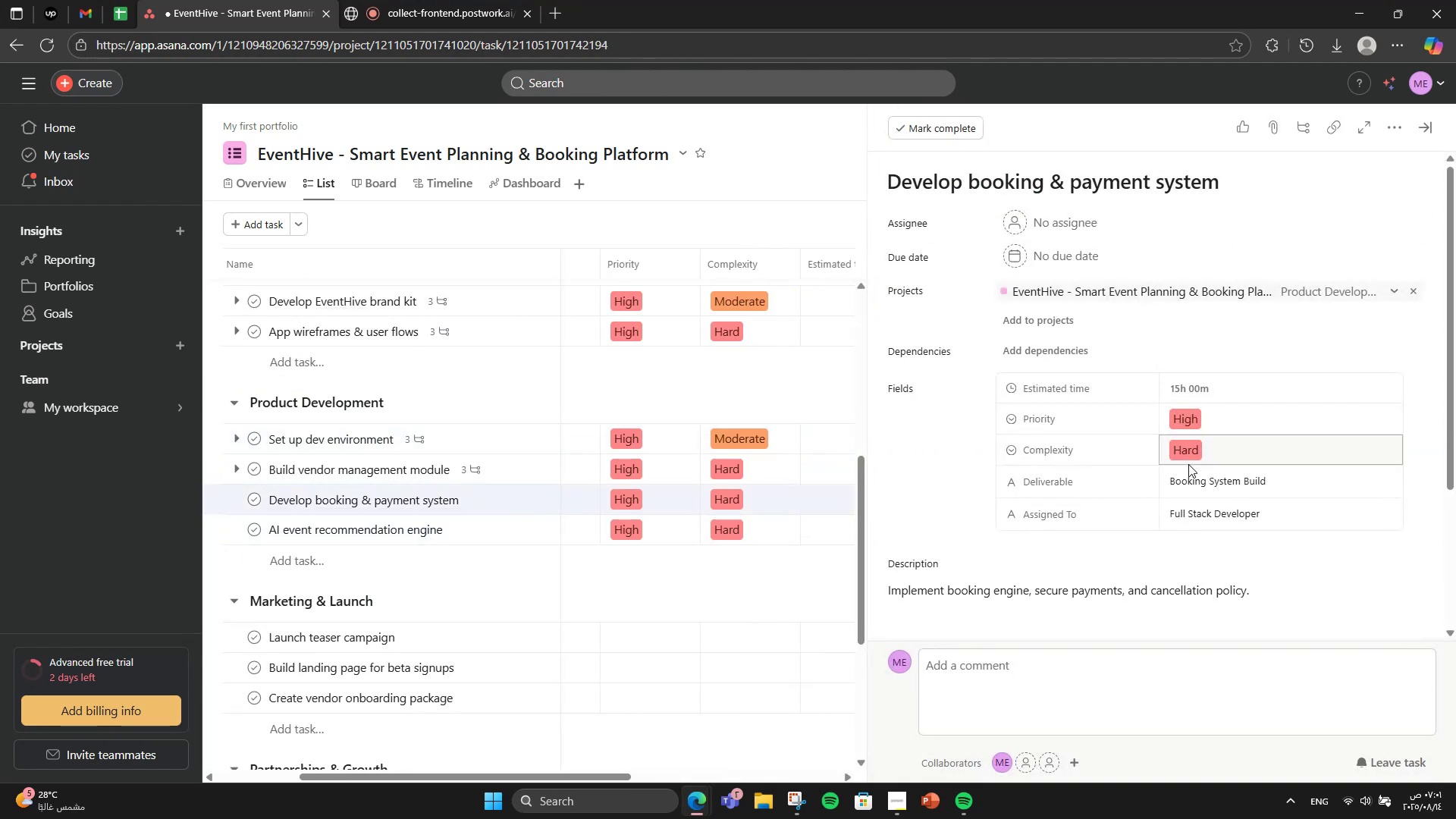 
scroll: coordinate [1166, 482], scroll_direction: down, amount: 2.0
 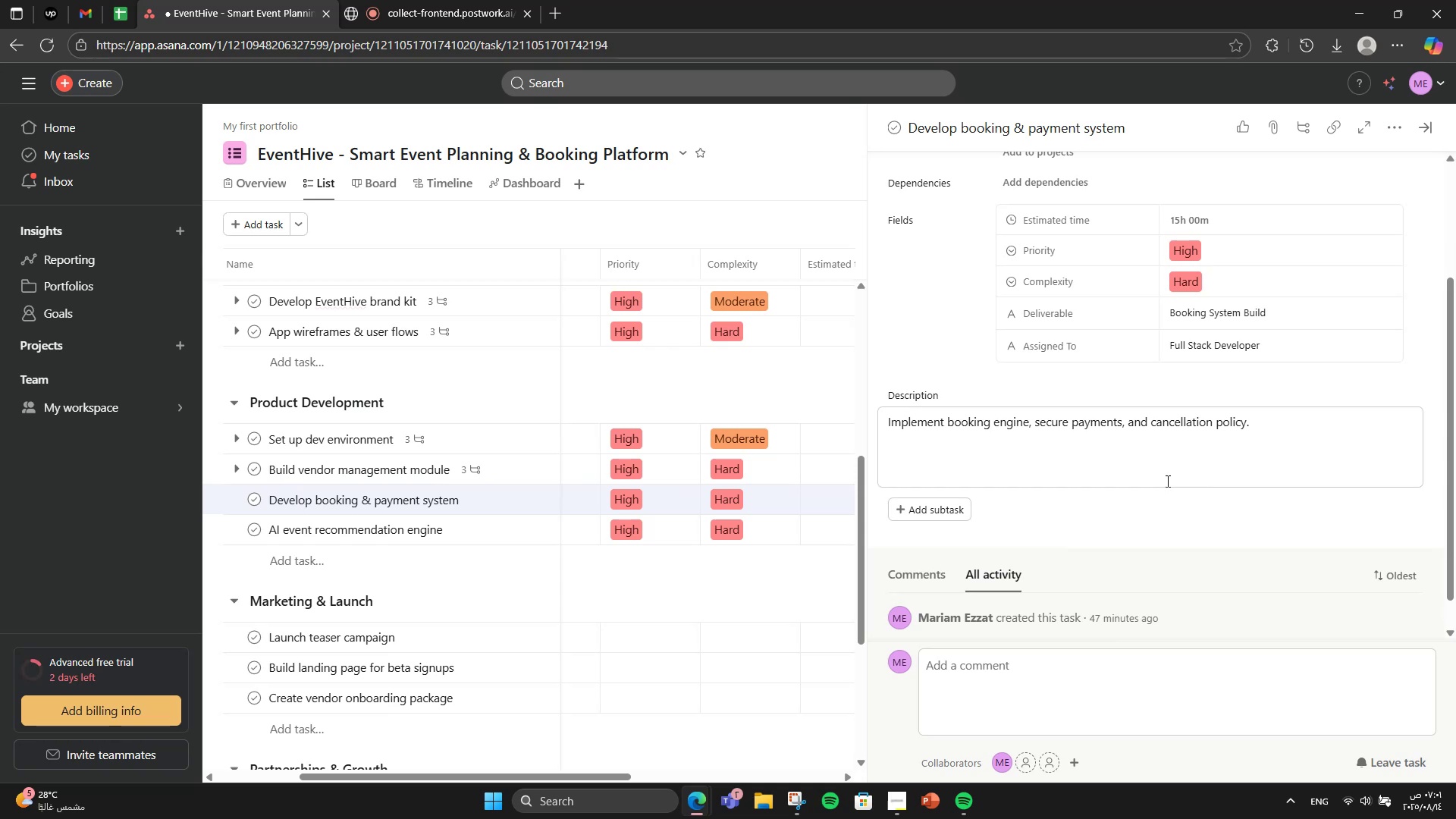 
wait(9.47)
 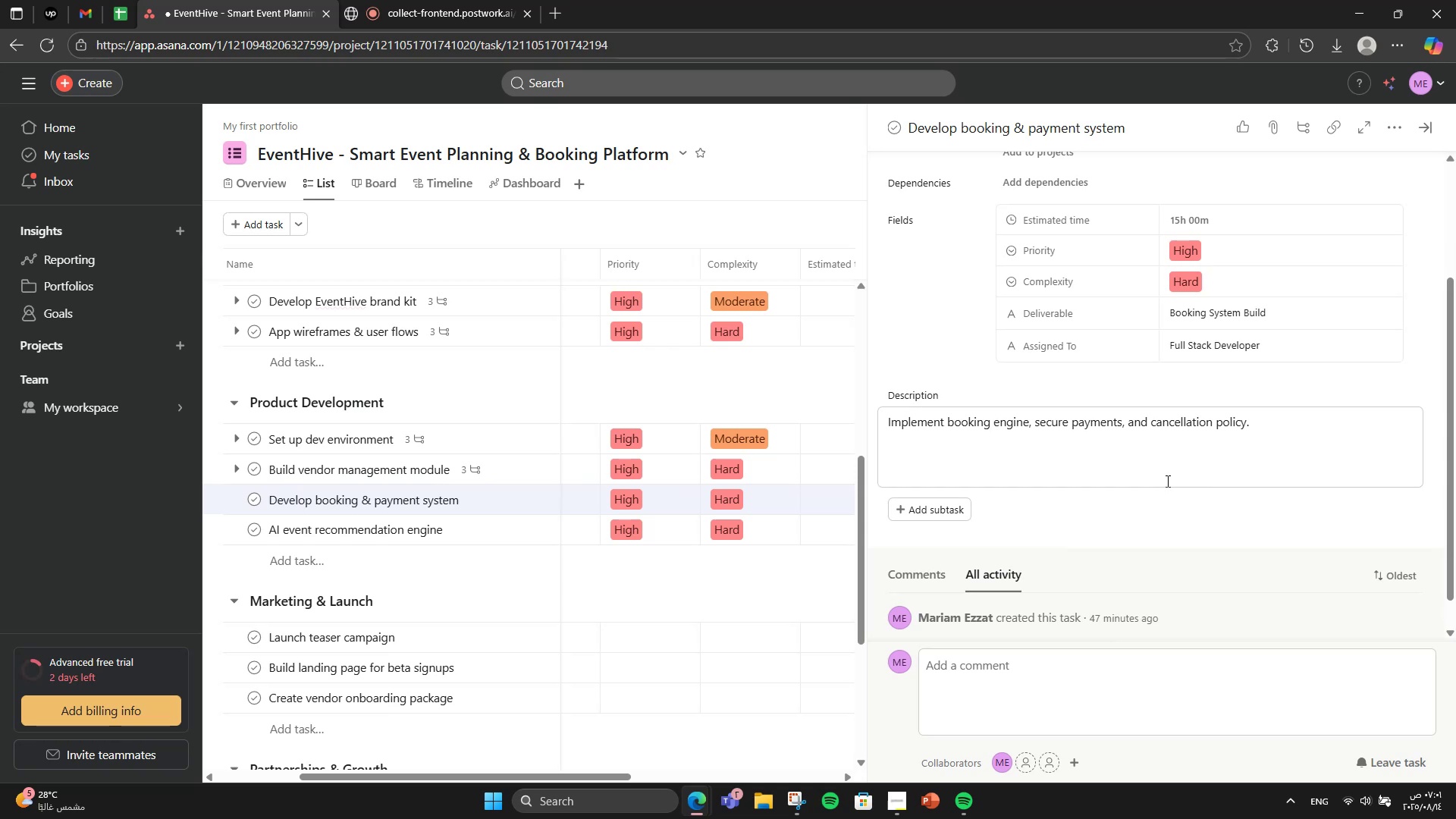 
left_click([955, 519])
 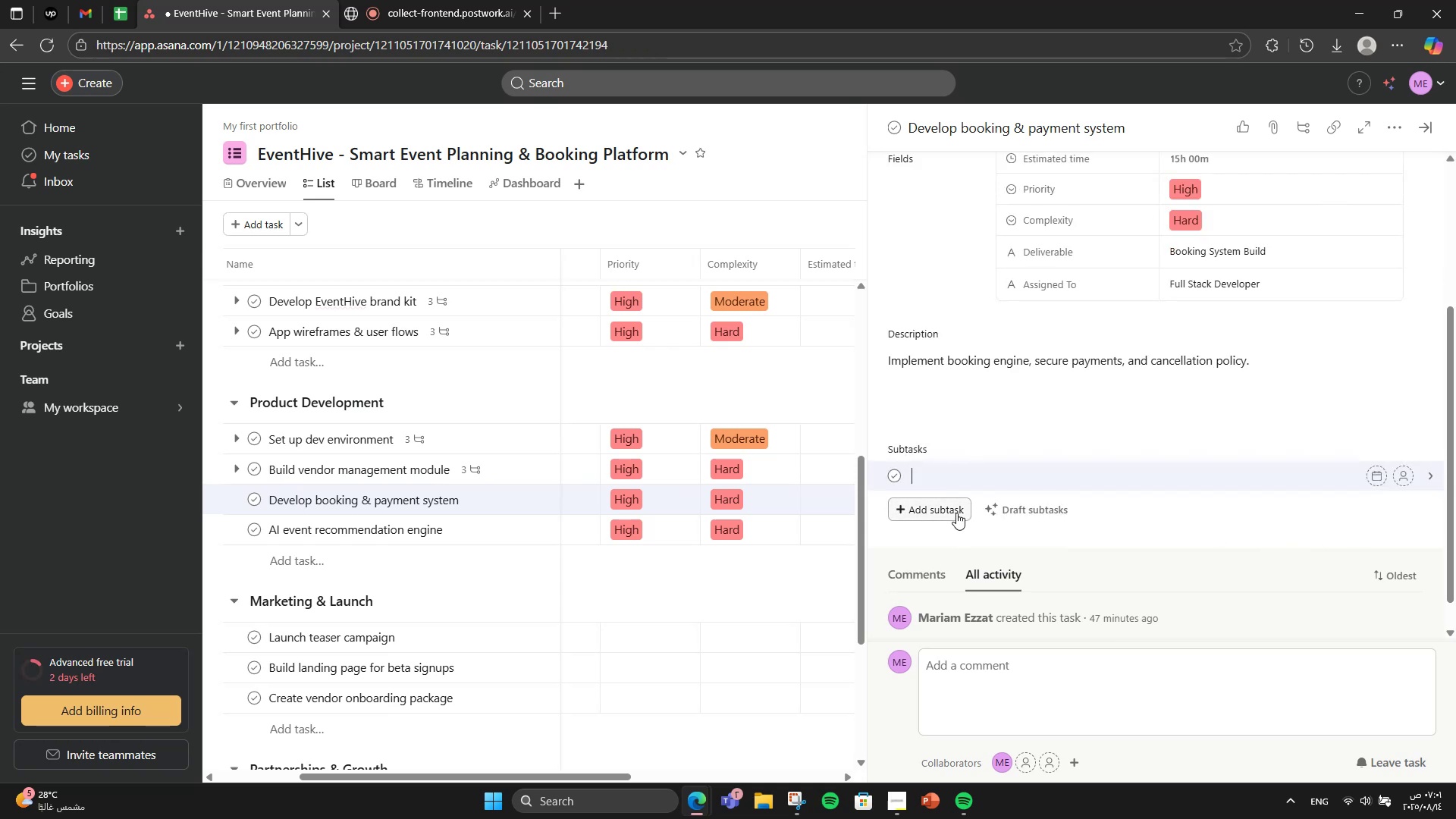 
type(Backend logiv)
key(Backspace)
type(c)
 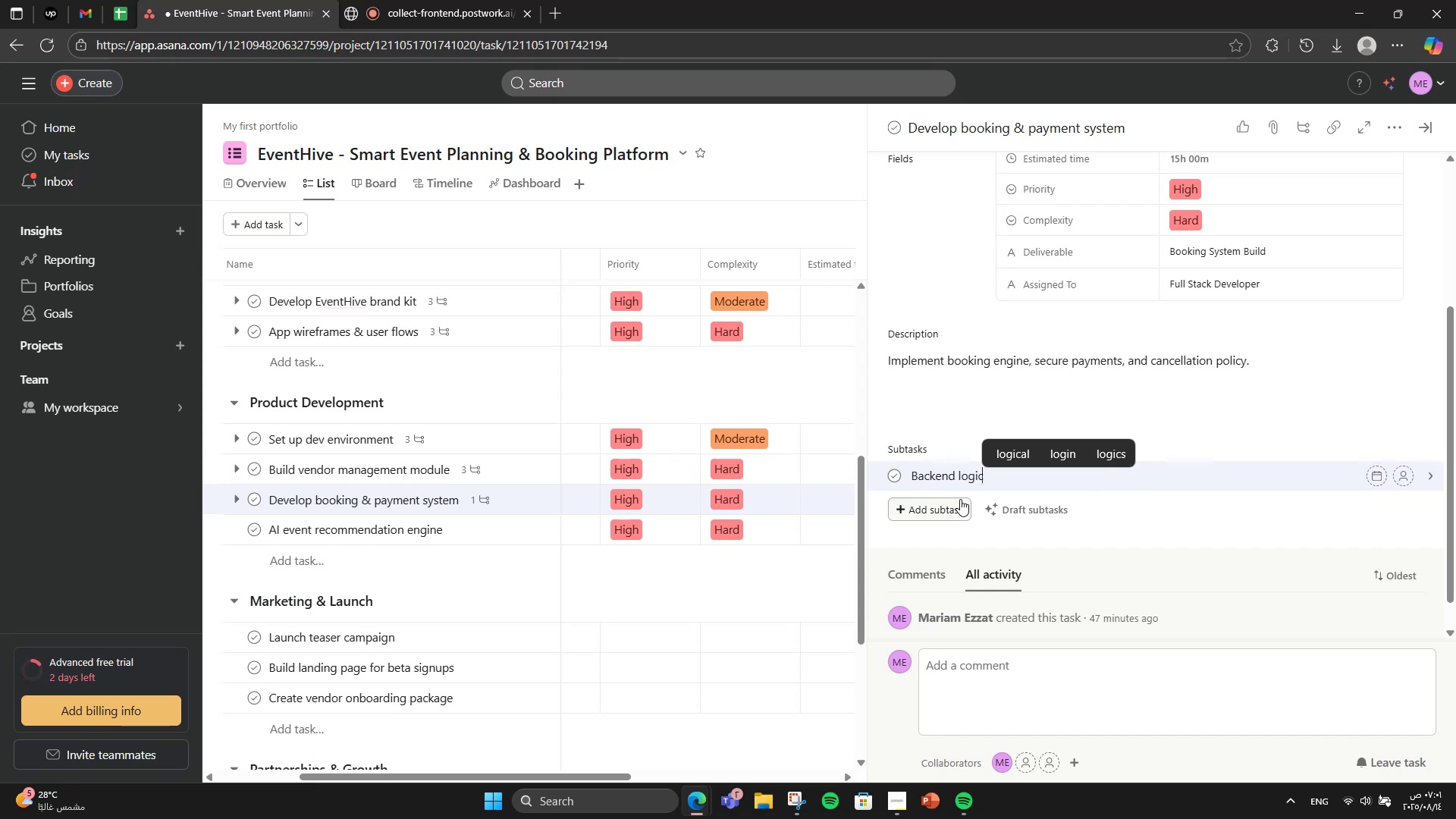 
key(Enter)
 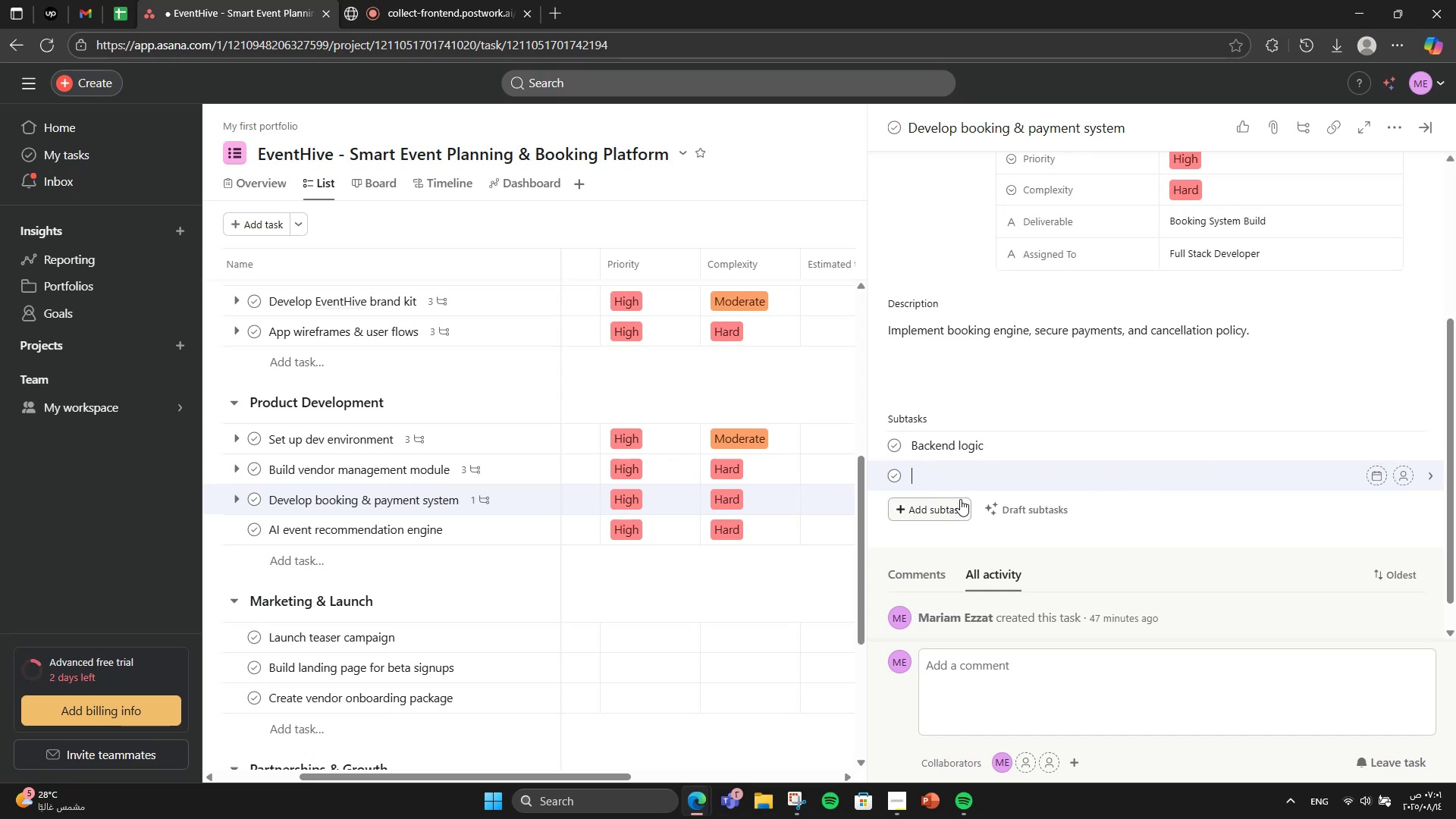 
type(Payment gateway)
 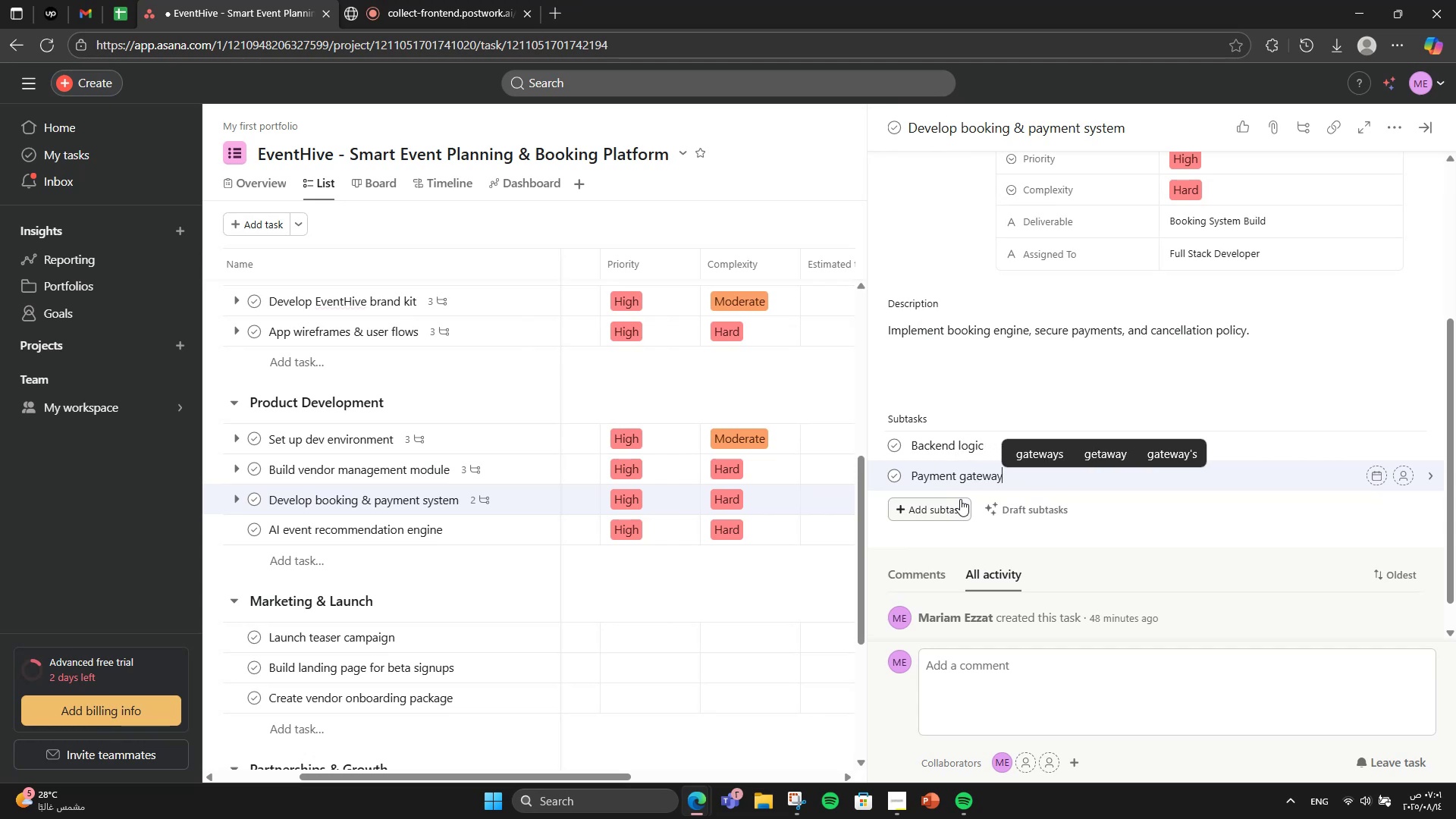 
key(Enter)
 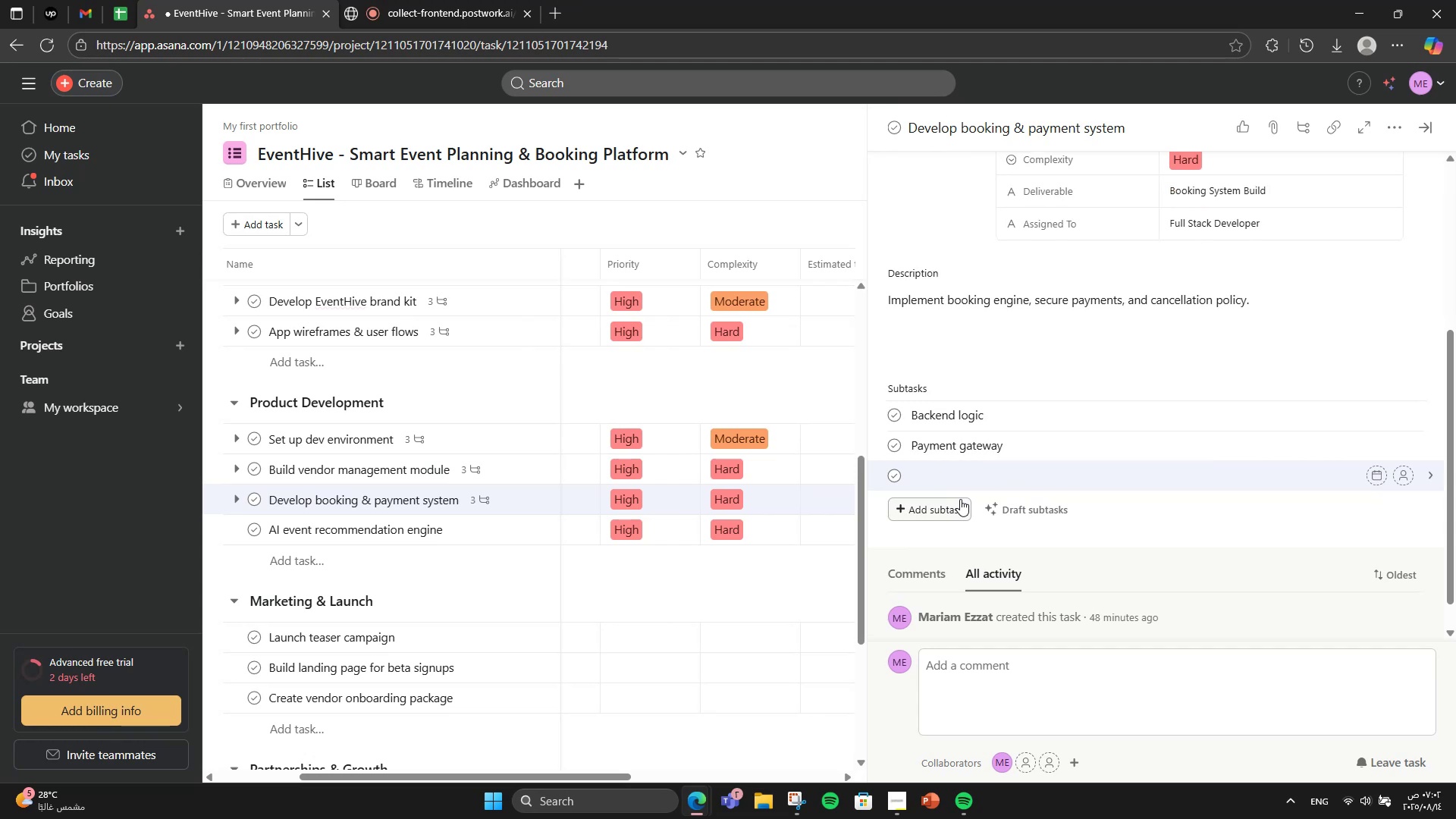 
type(Automated teste)
key(Backspace)
type(s)
 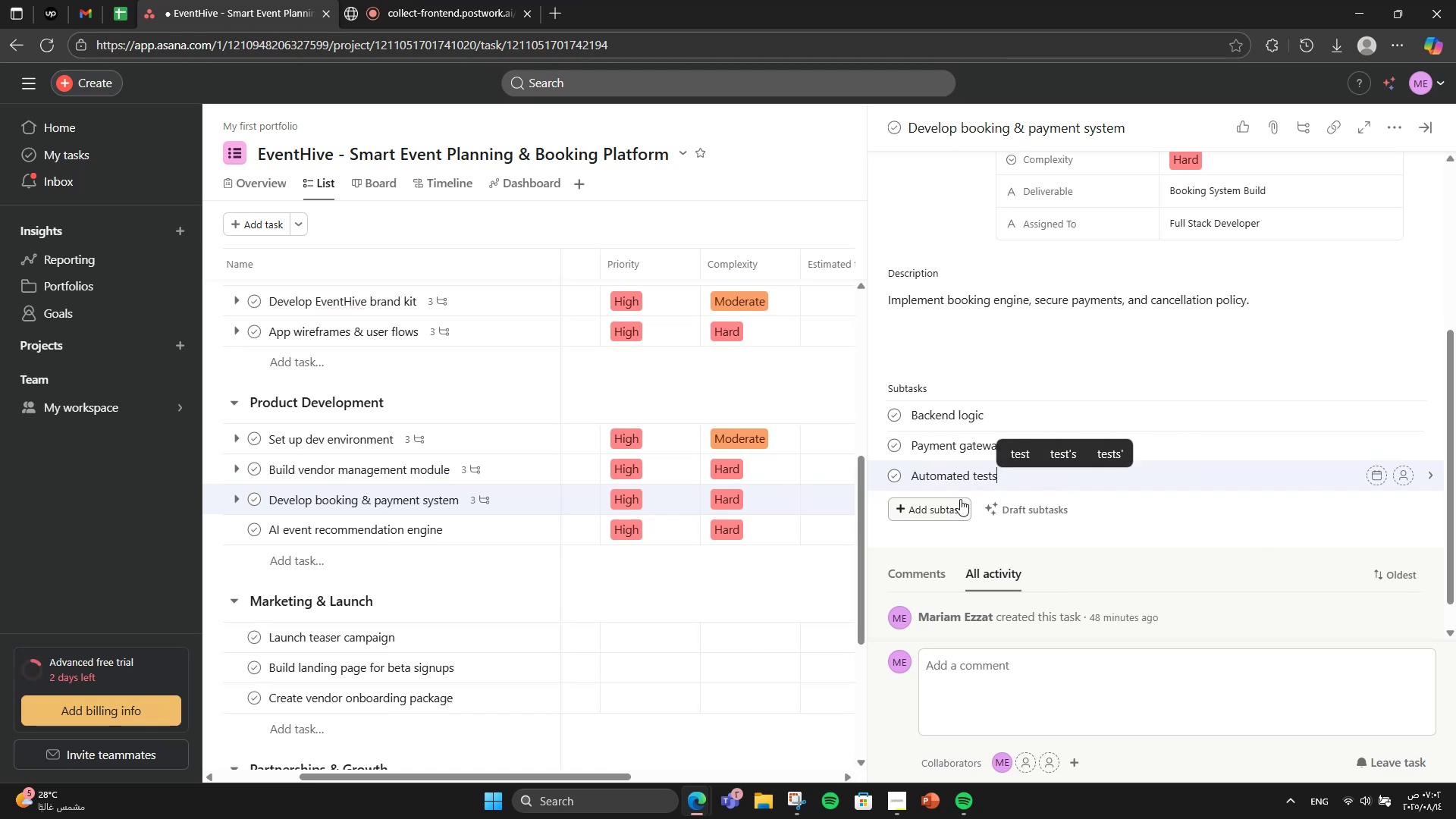 
scroll: coordinate [964, 494], scroll_direction: up, amount: 2.0
 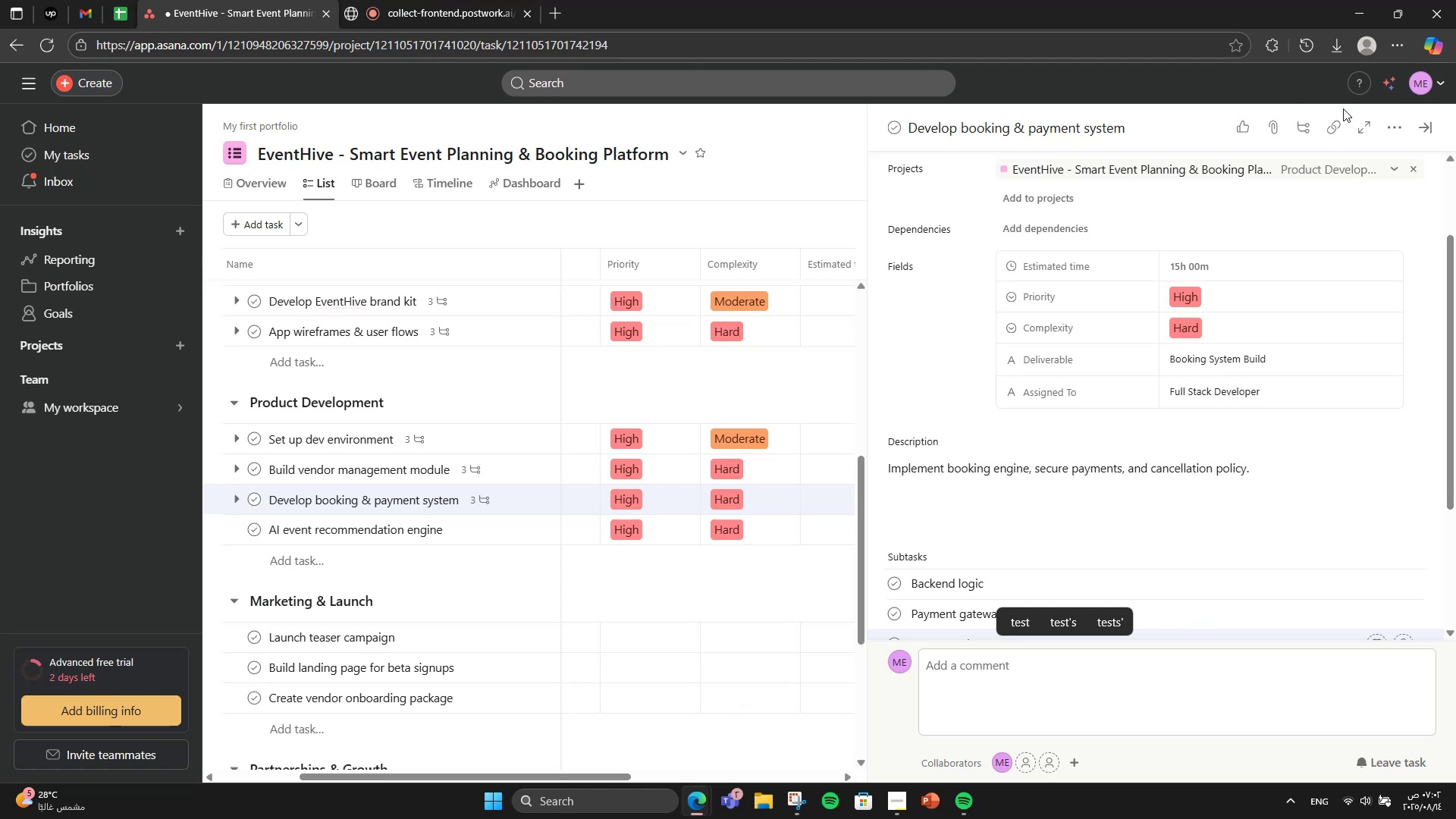 
left_click([1404, 121])
 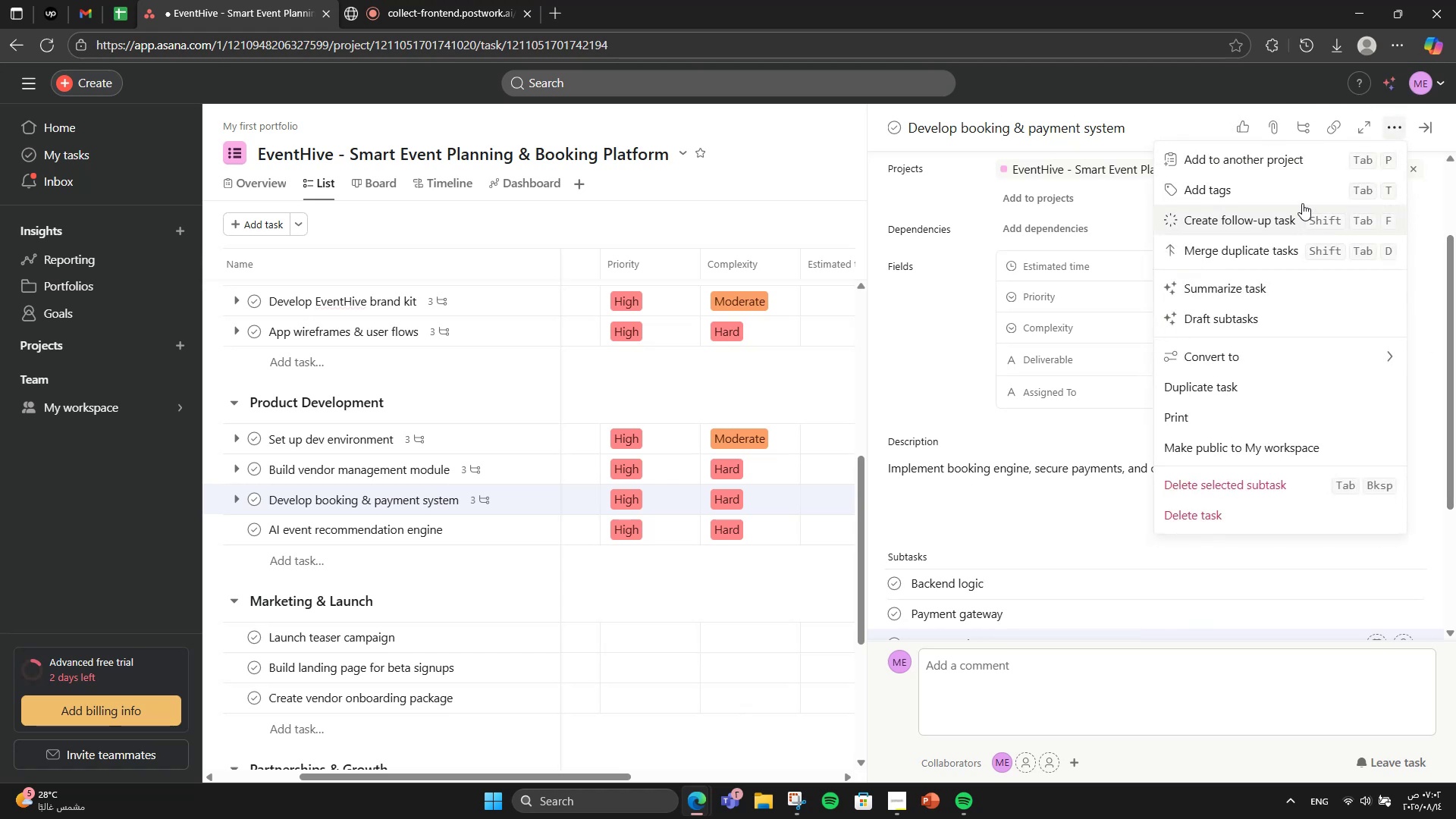 
left_click([1300, 190])
 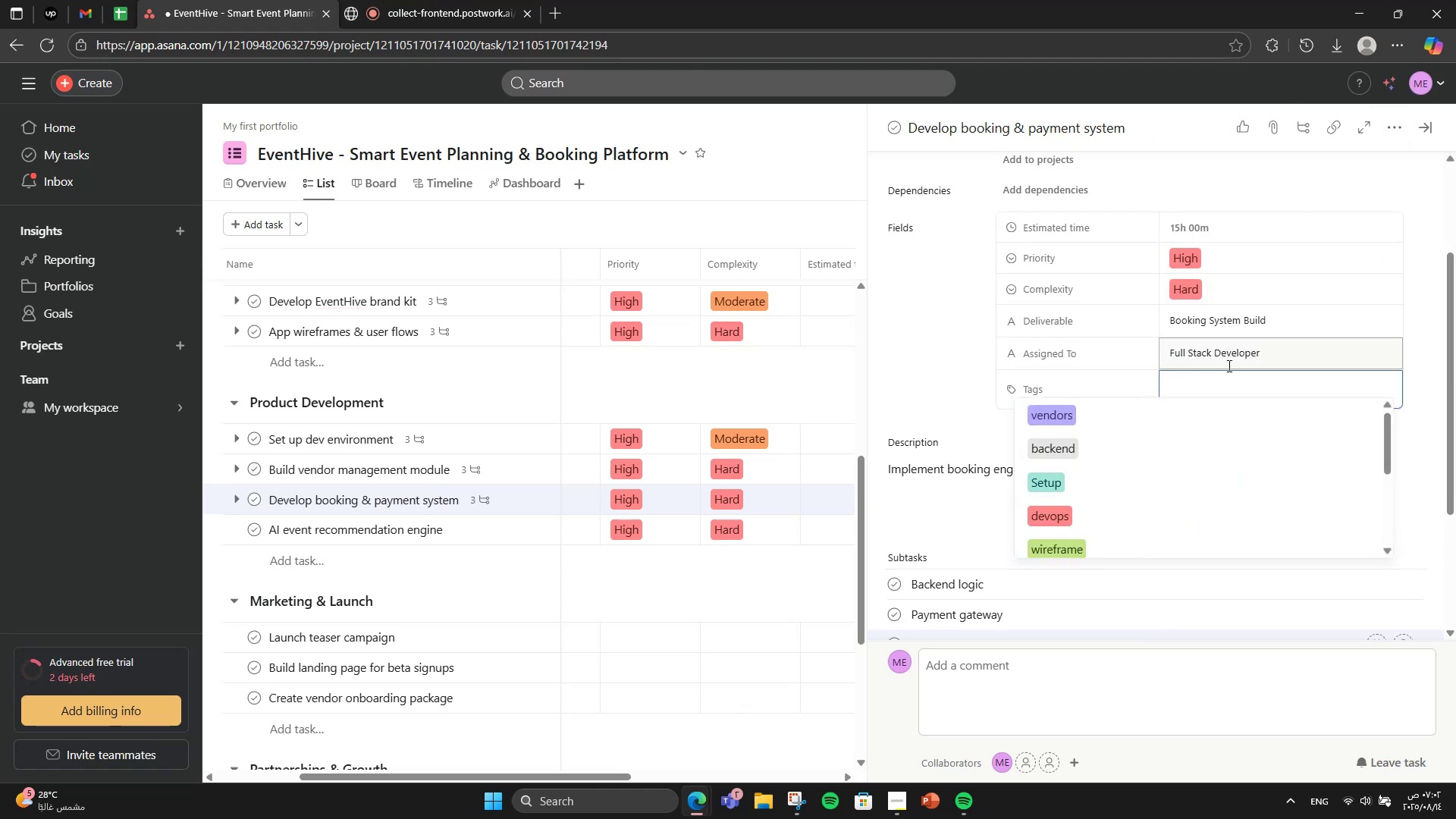 
type(Payment)
 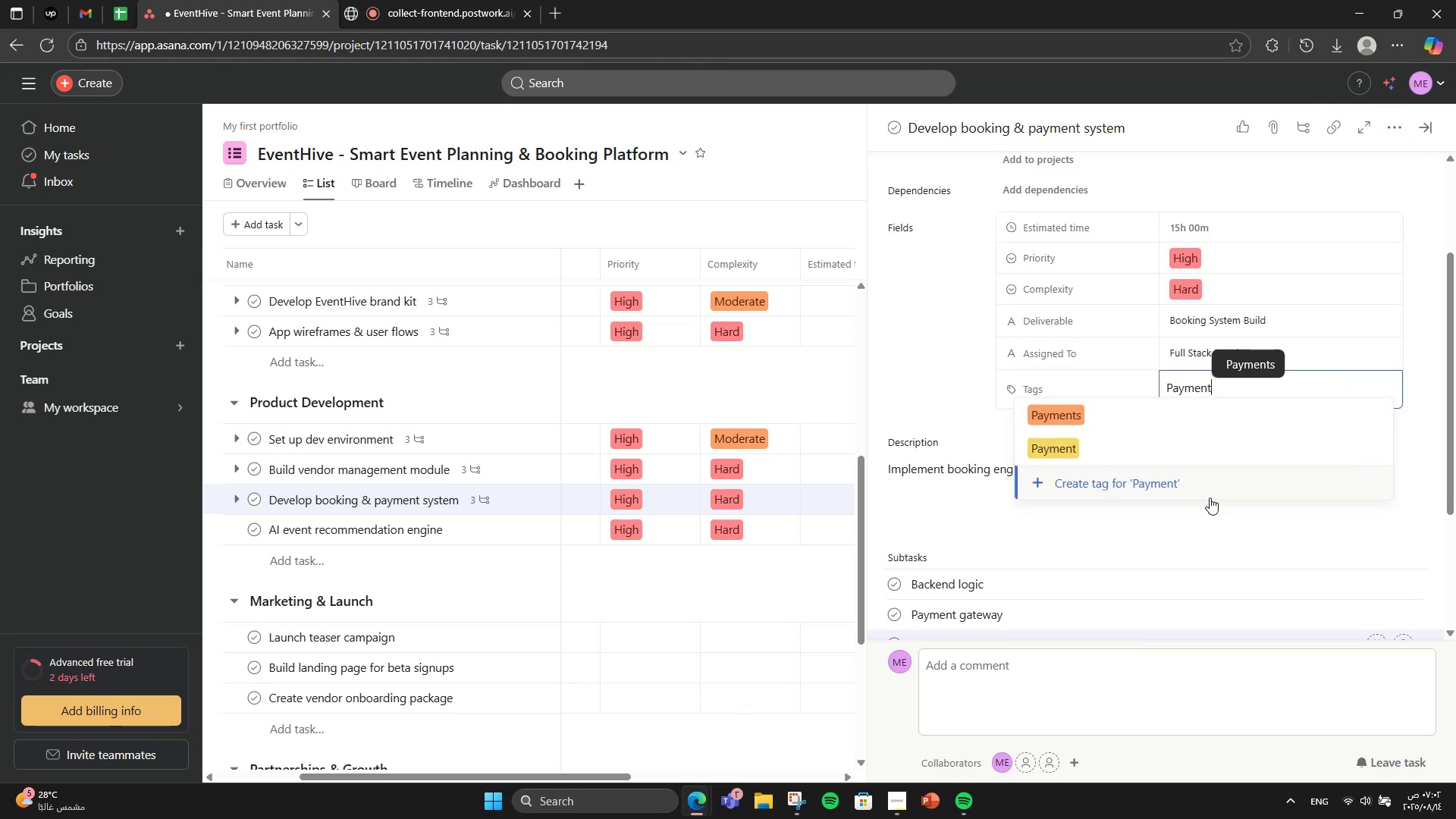 
left_click([1219, 461])
 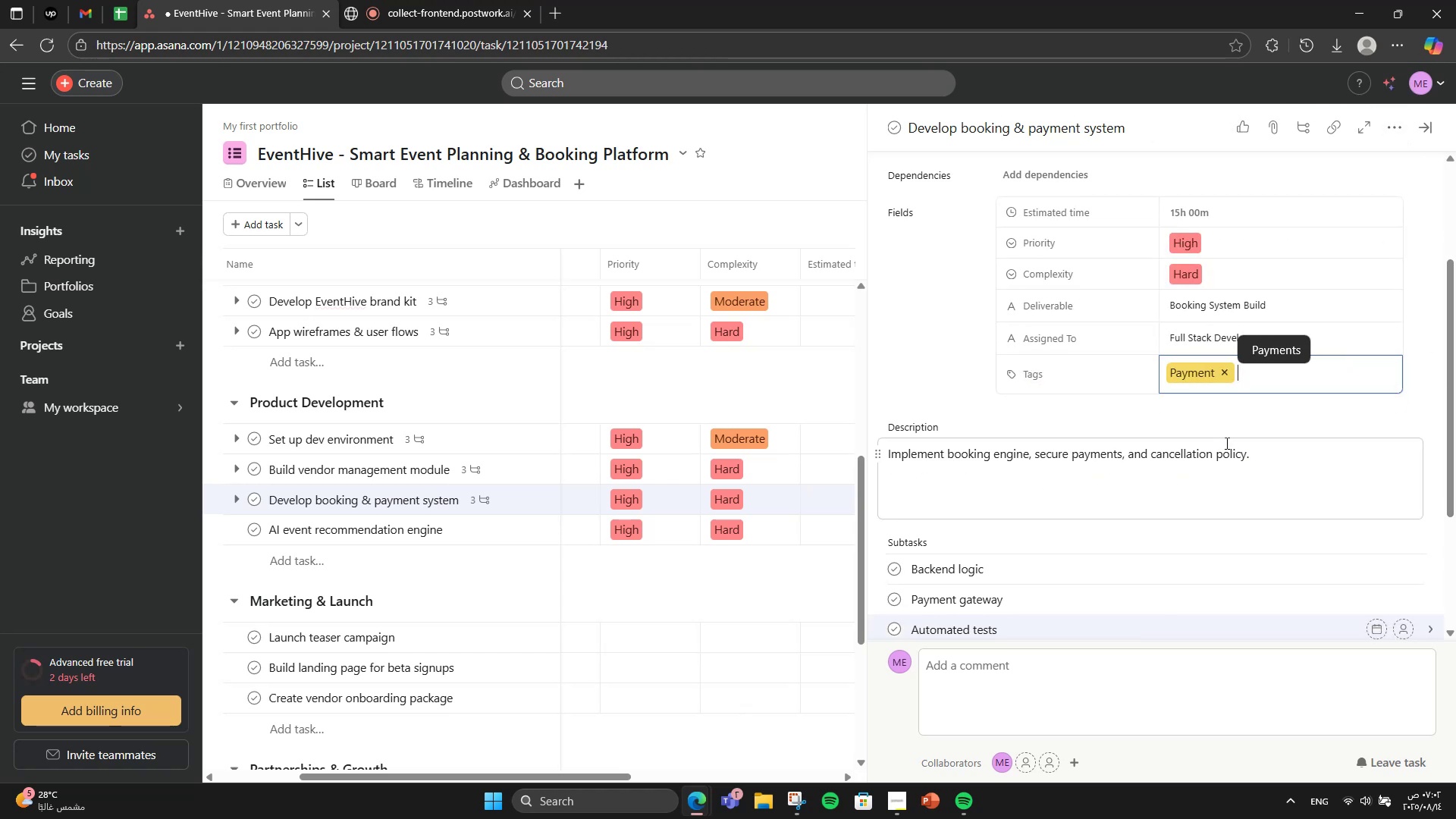 
type(bookinh)
key(Backspace)
type(g)
 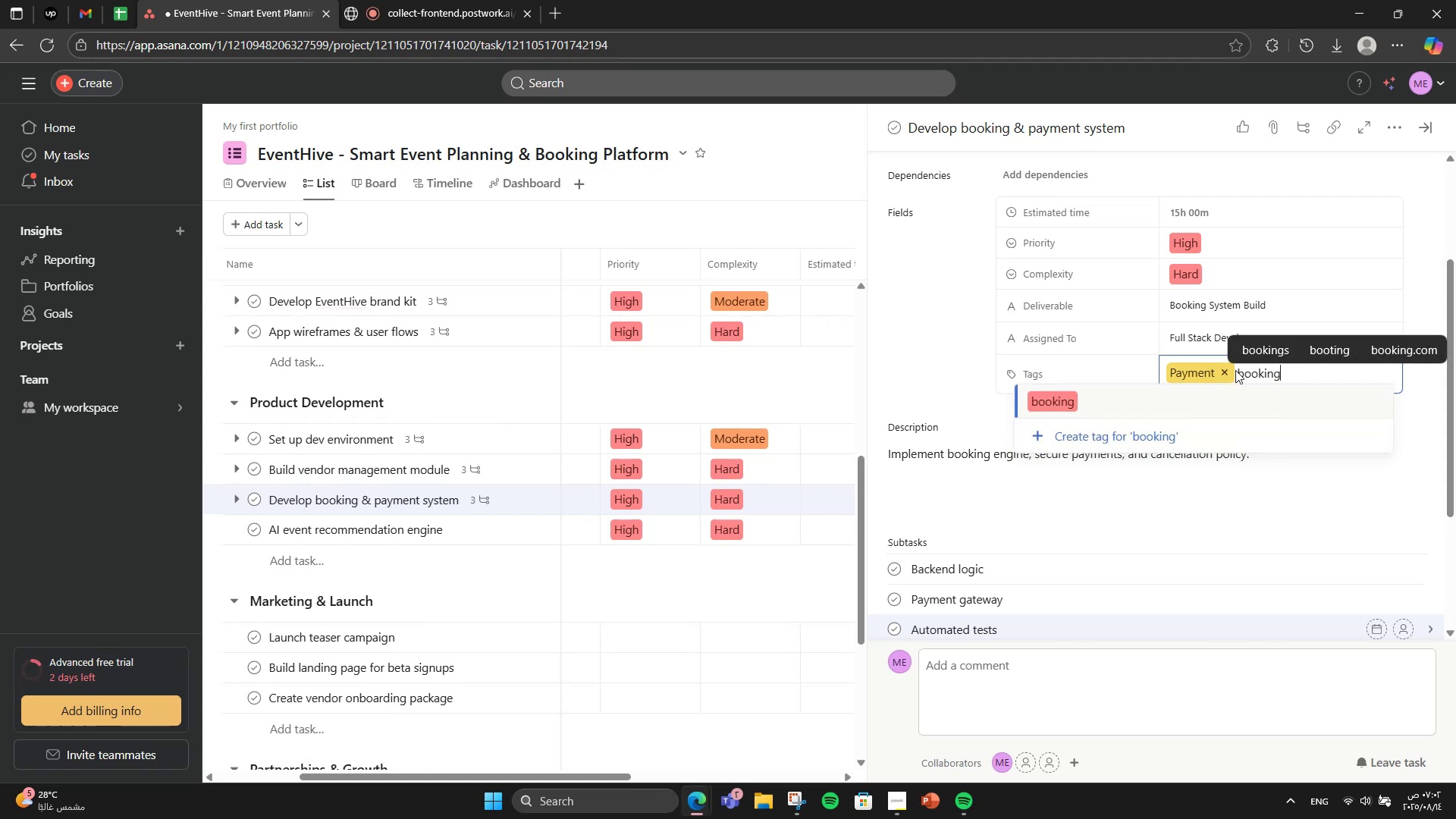 
left_click([1230, 392])
 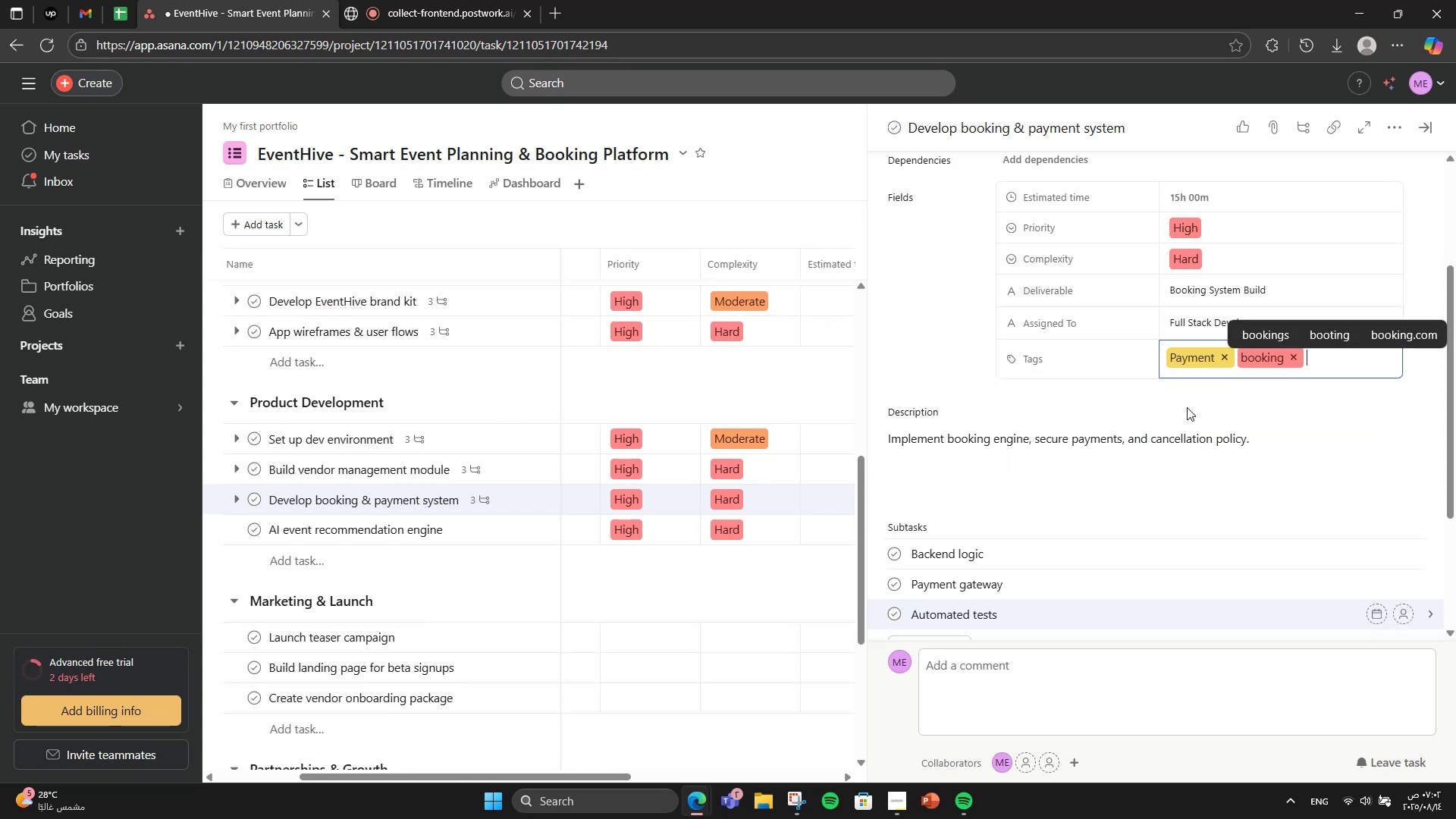 
scroll: coordinate [1044, 376], scroll_direction: down, amount: 1.0
 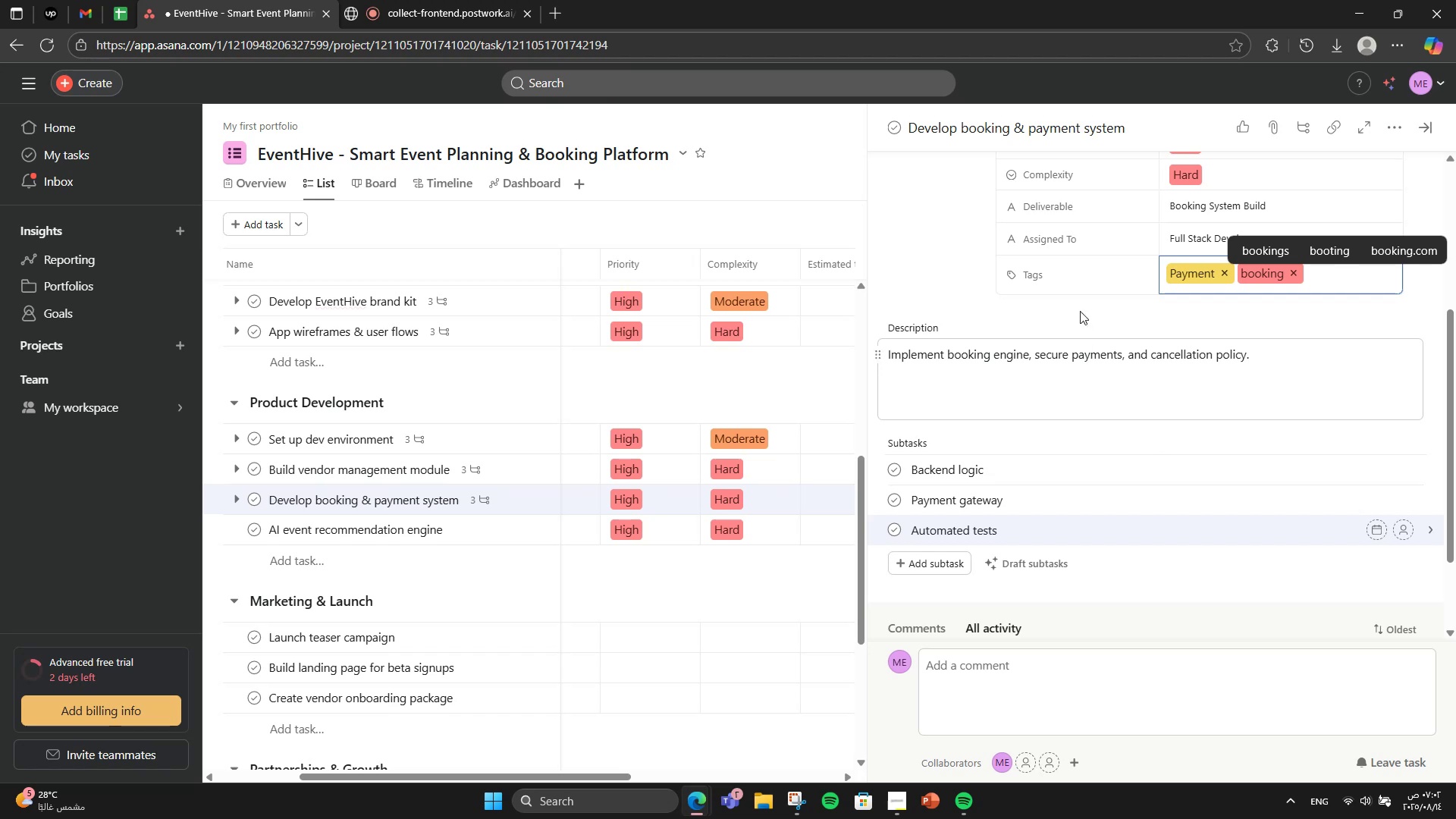 
wait(6.97)
 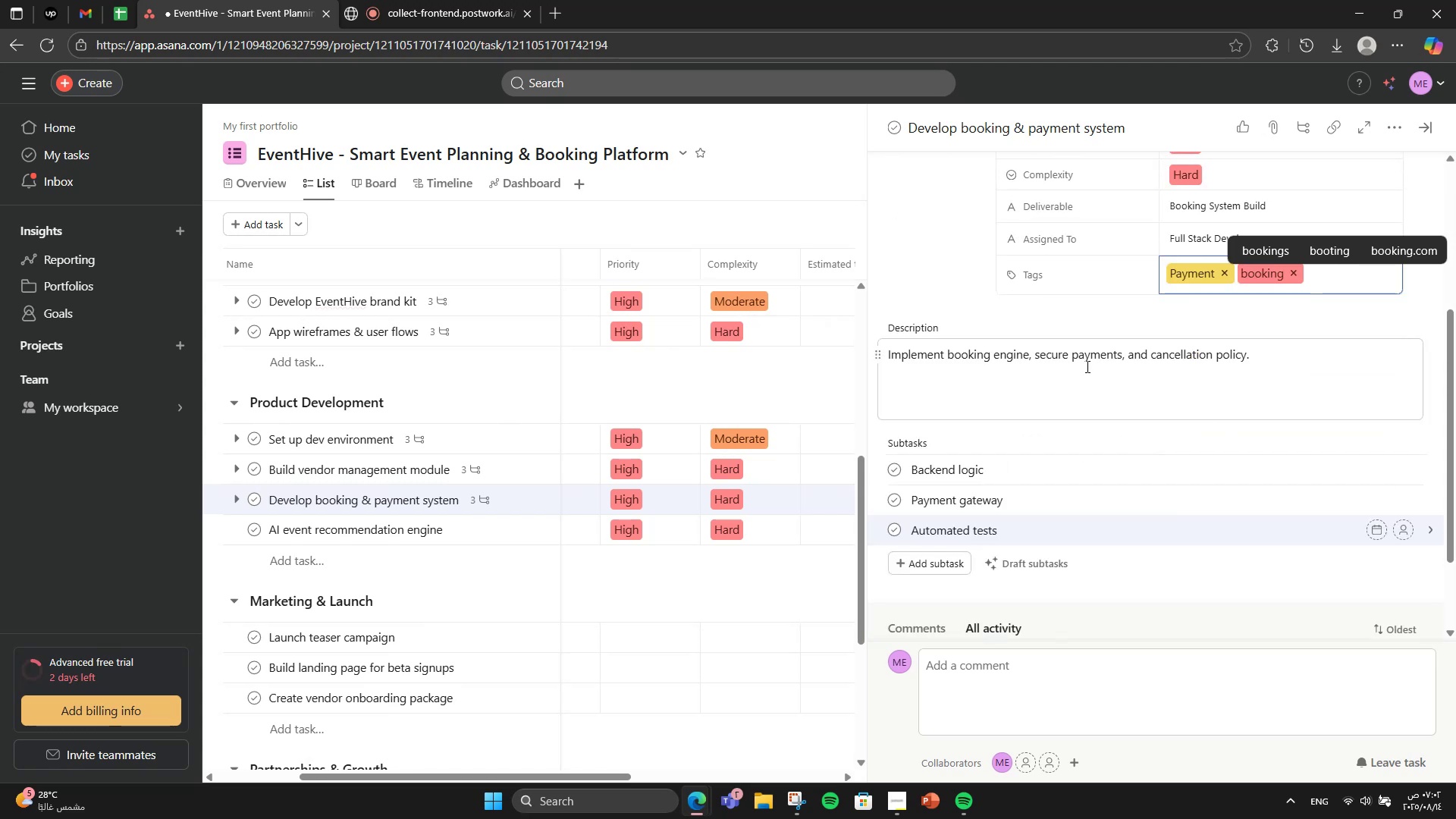 
scroll: coordinate [1068, 457], scroll_direction: up, amount: 5.0
 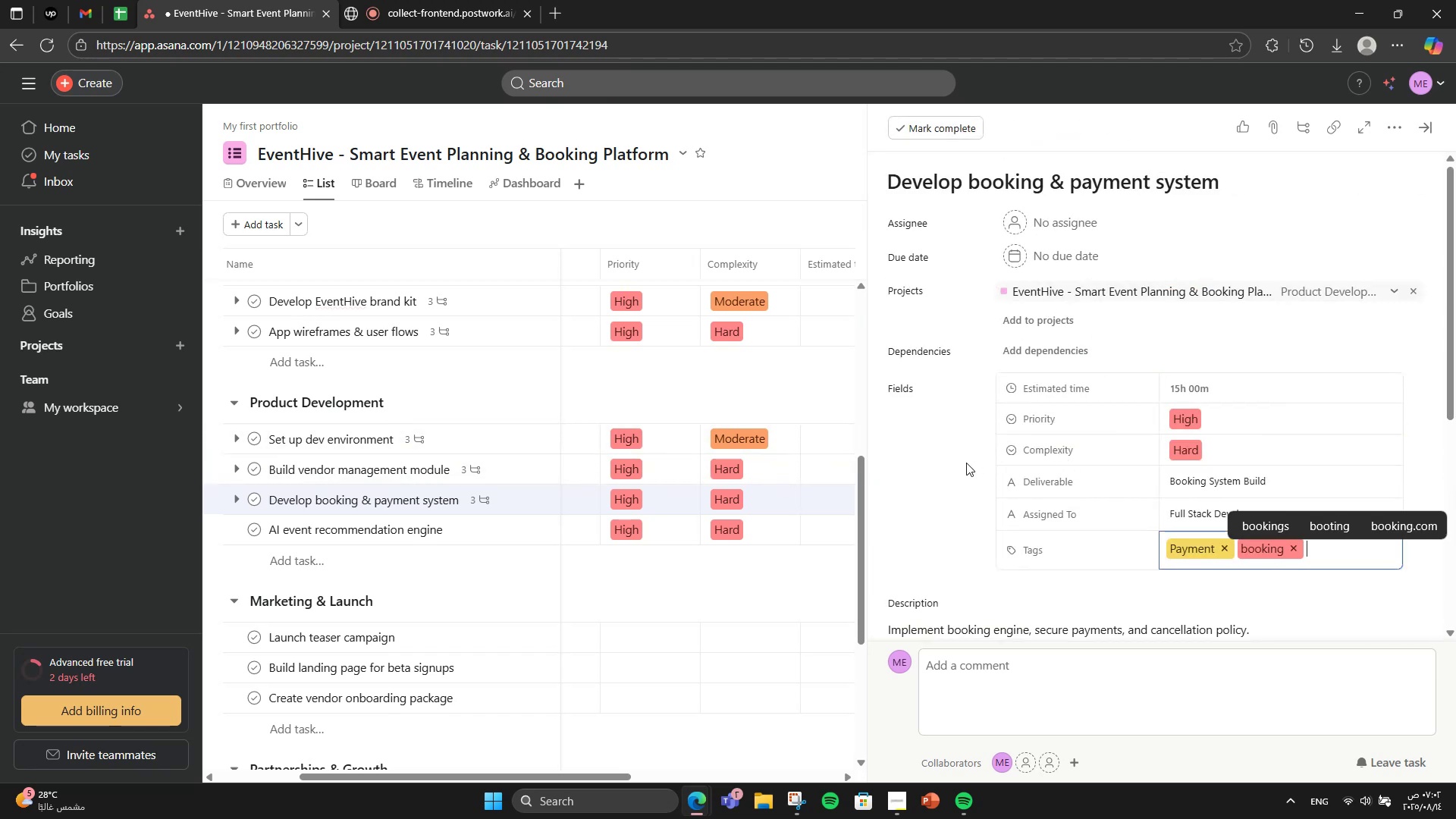 
left_click([966, 463])
 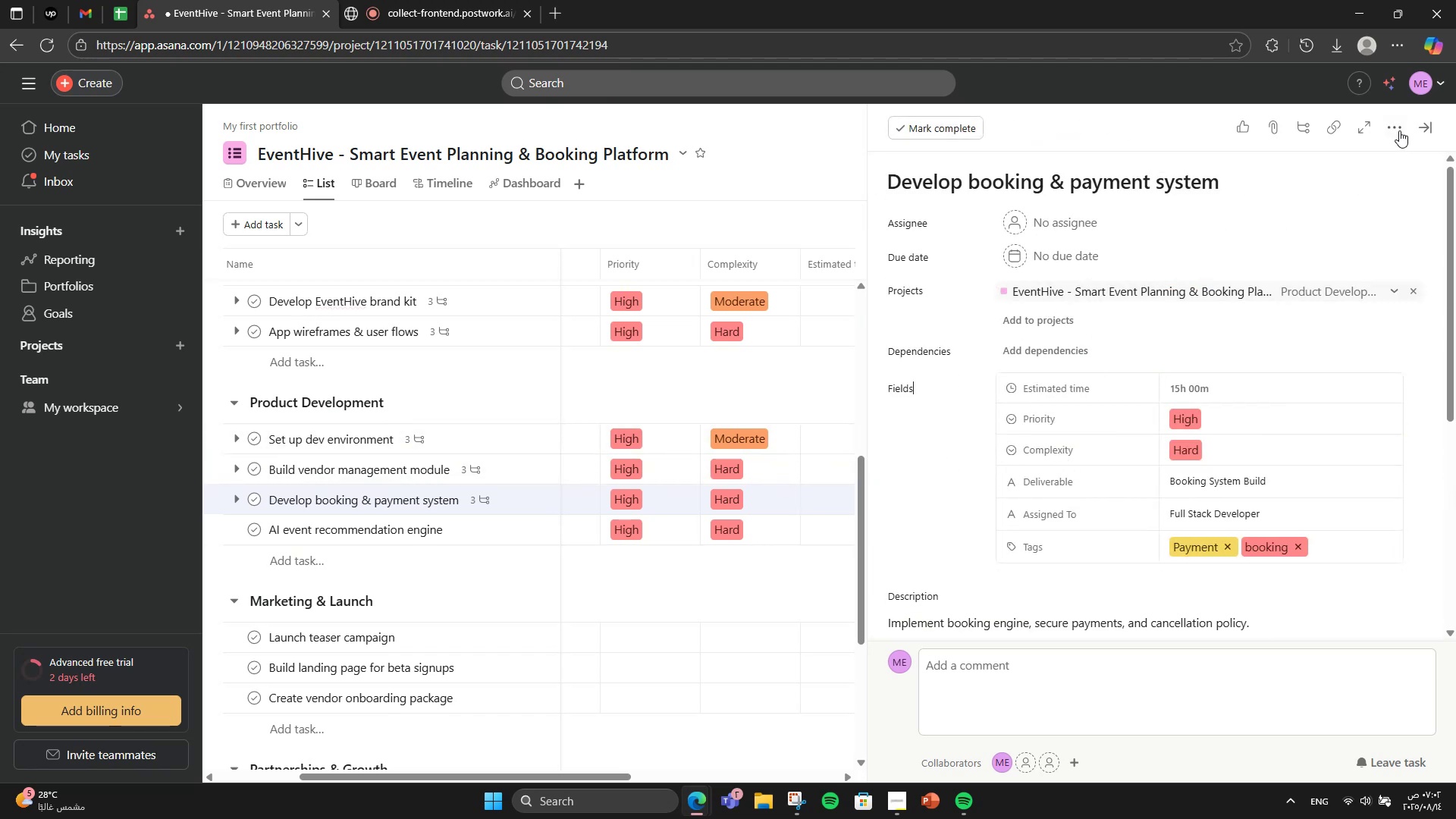 
left_click([1418, 124])
 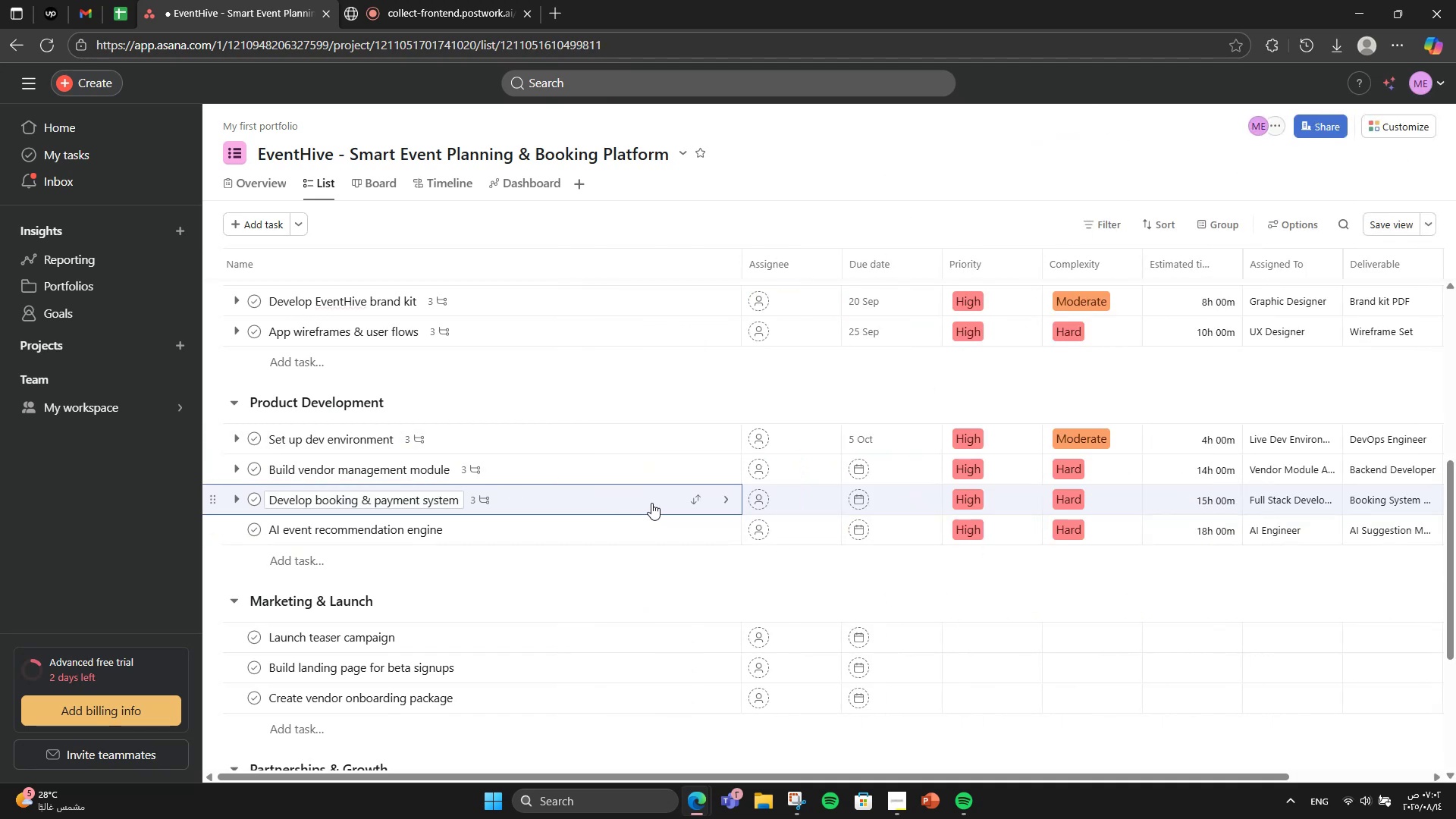 
left_click([610, 527])
 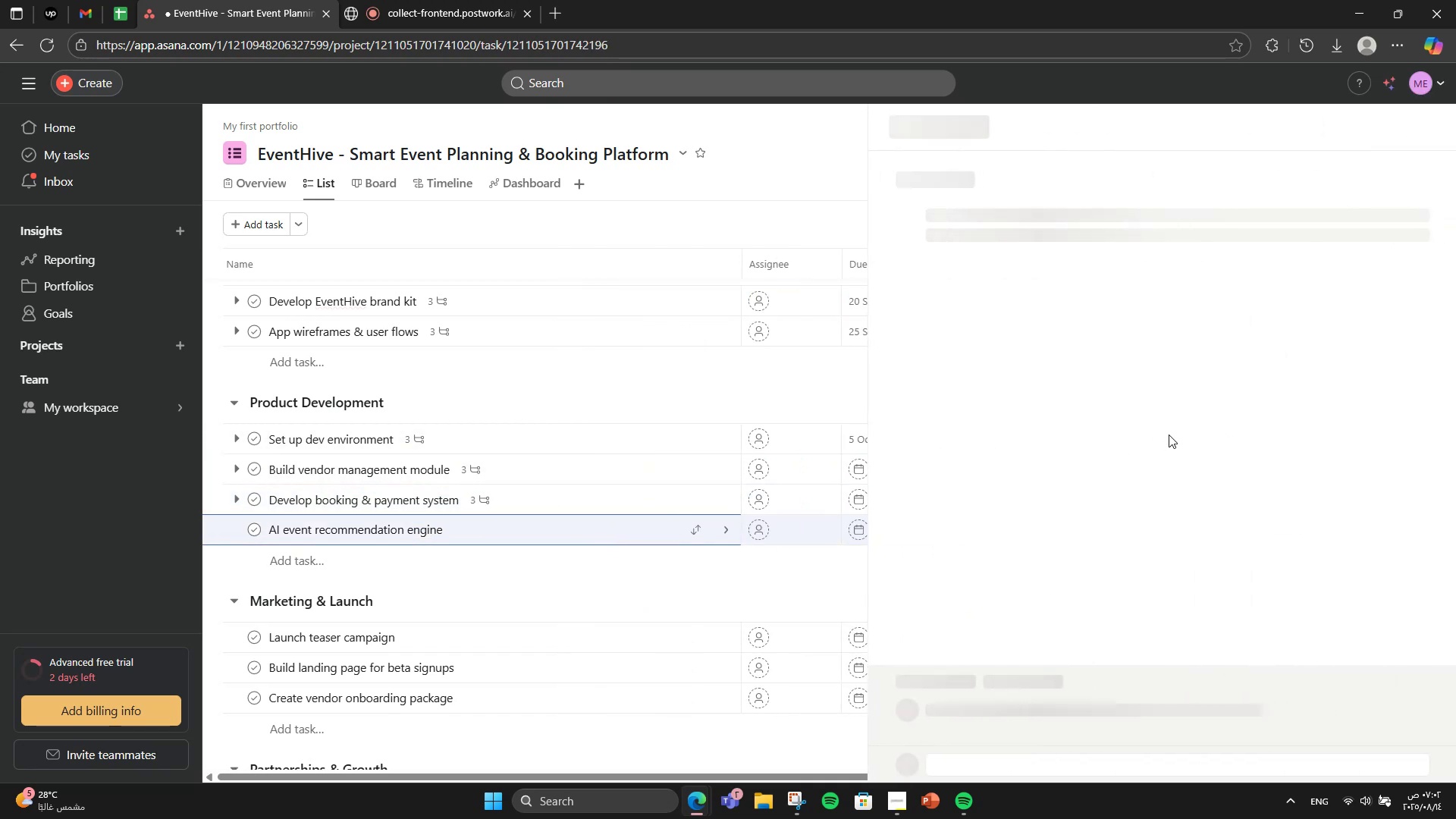 
scroll: coordinate [1169, 435], scroll_direction: down, amount: 4.0
 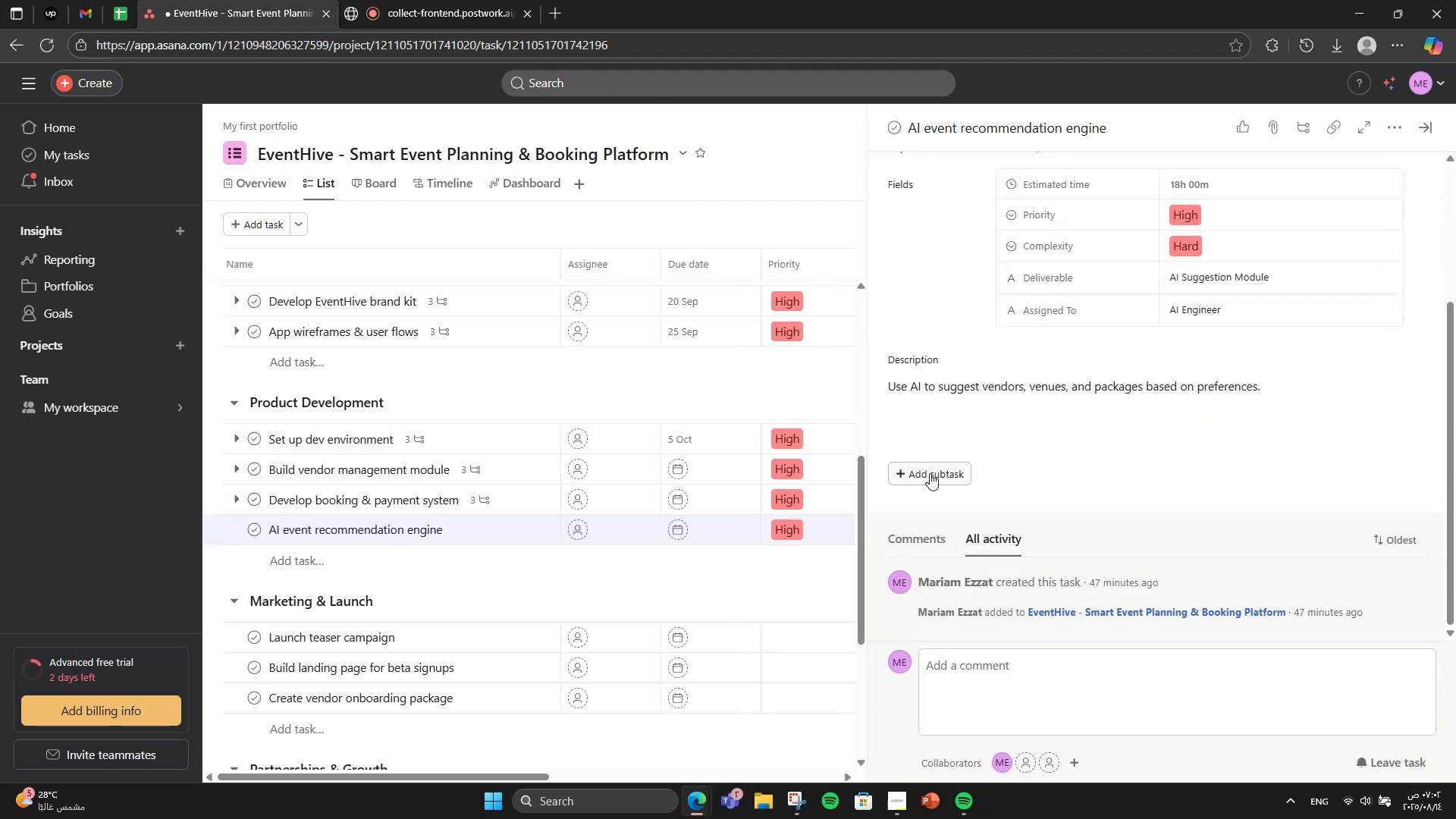 
left_click([931, 471])
 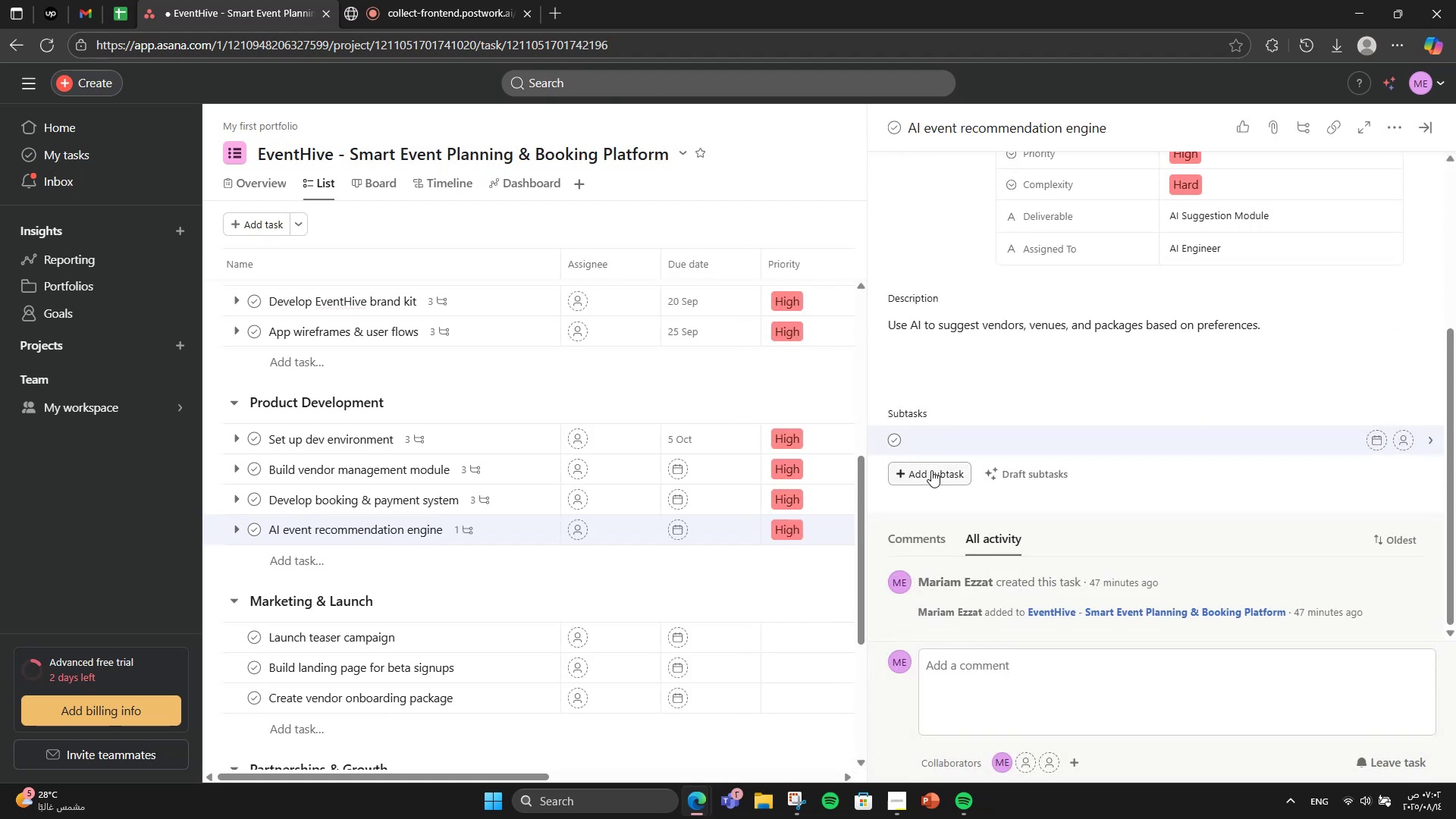 
type(Model training )
 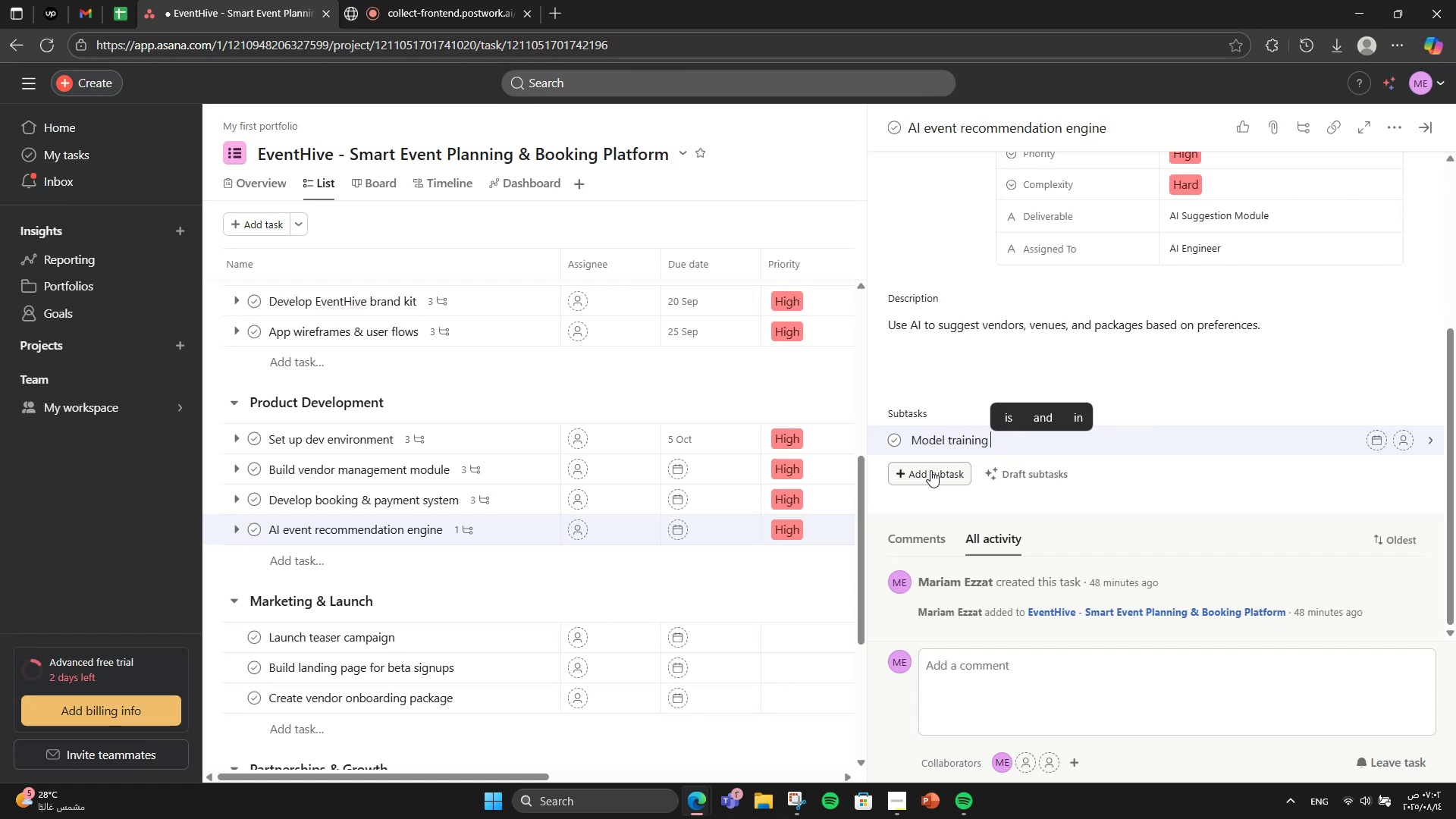 
key(Backspace)
 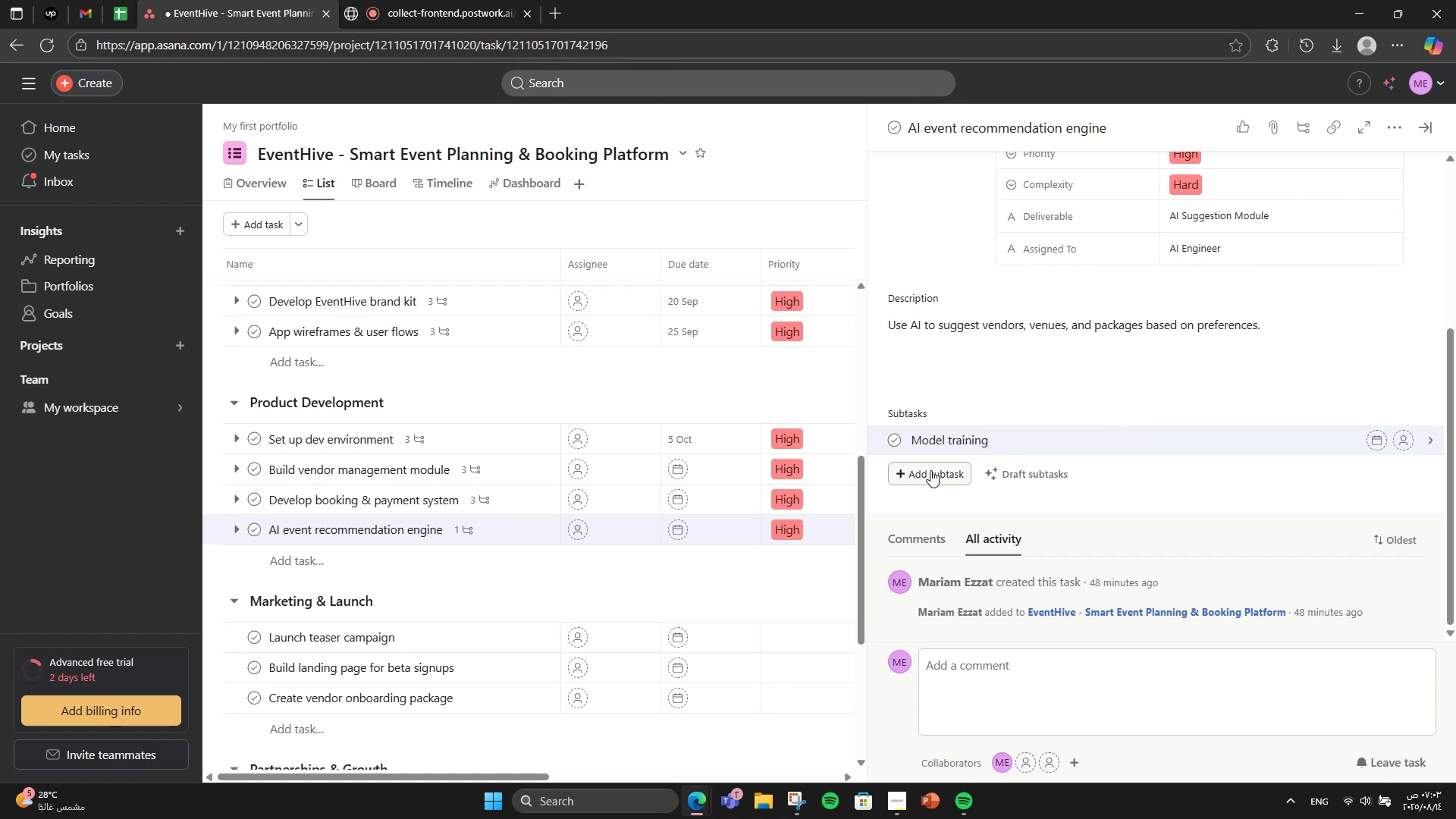 
key(Enter)
 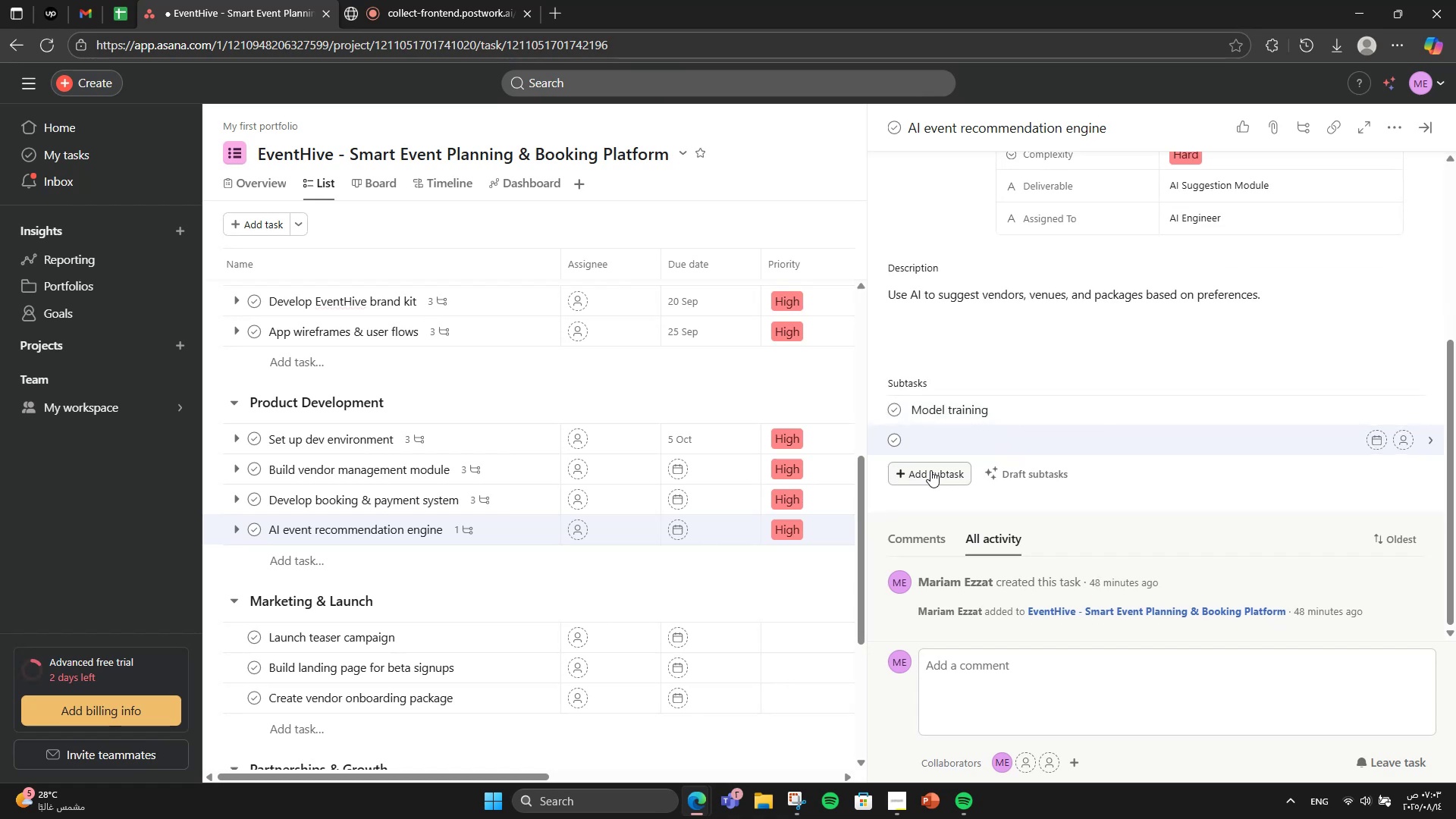 
type(Integration)
 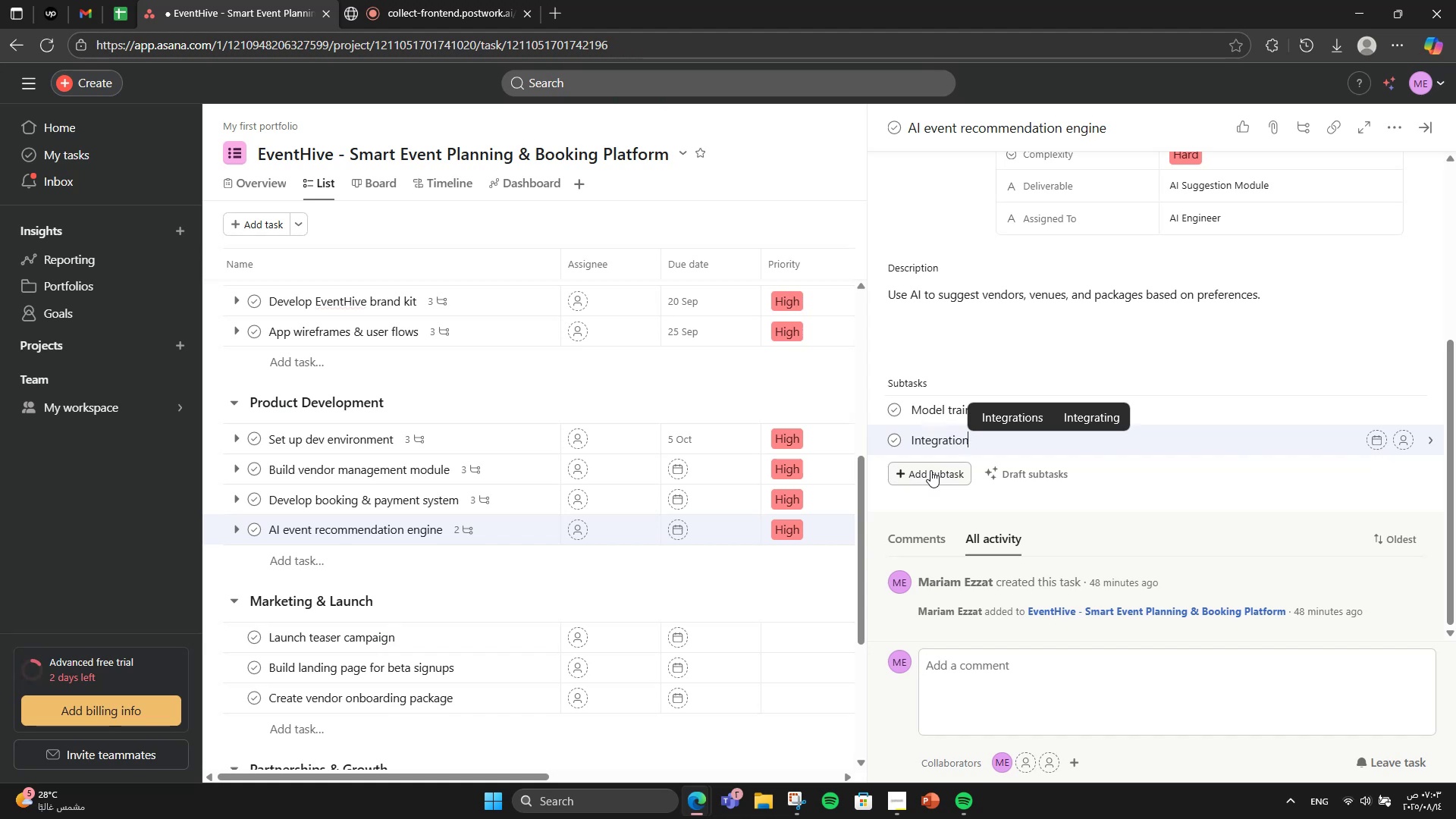 
key(Enter)
 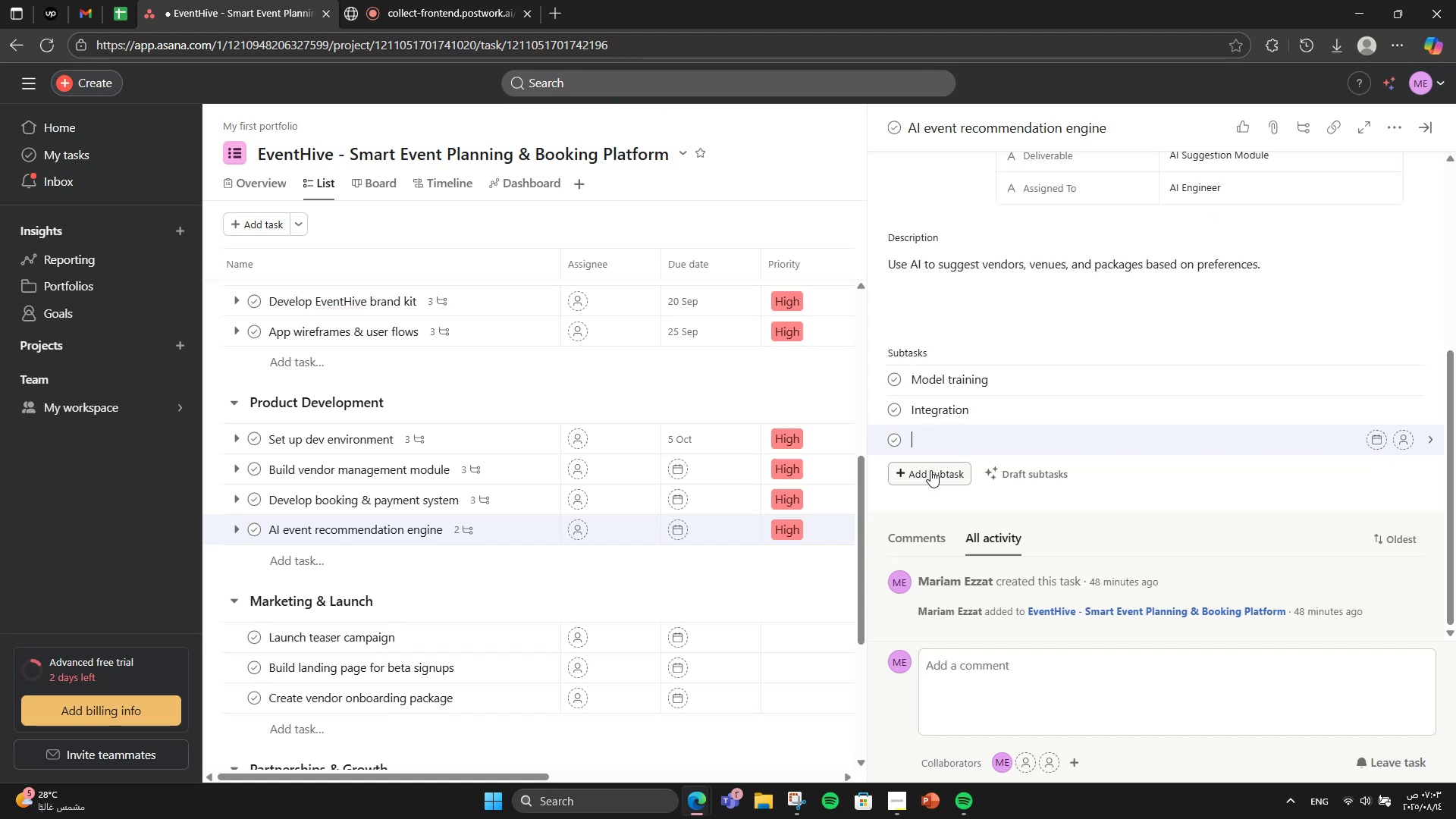 
type(Testing)
 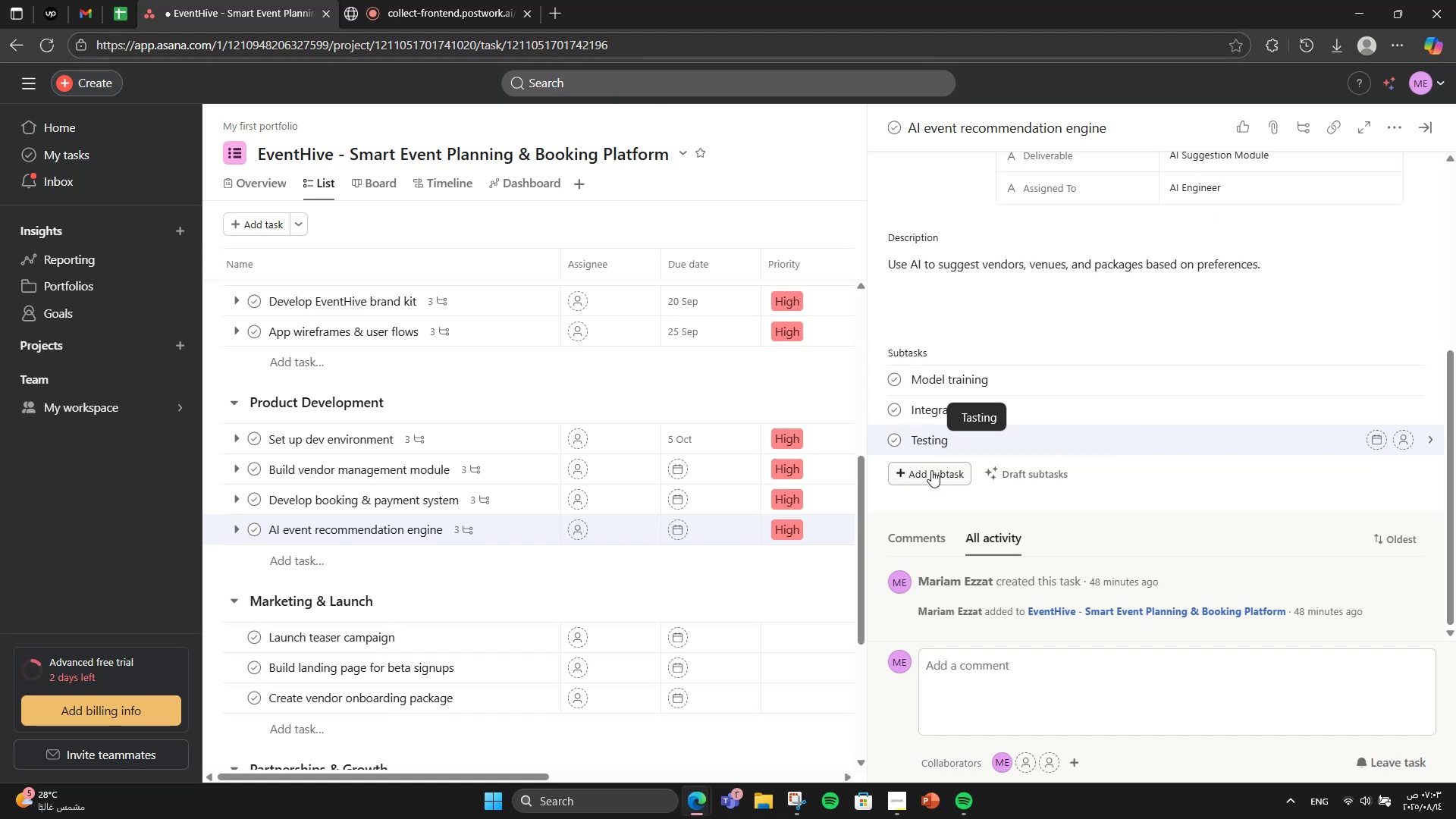 
scroll: coordinate [1191, 297], scroll_direction: up, amount: 3.0
 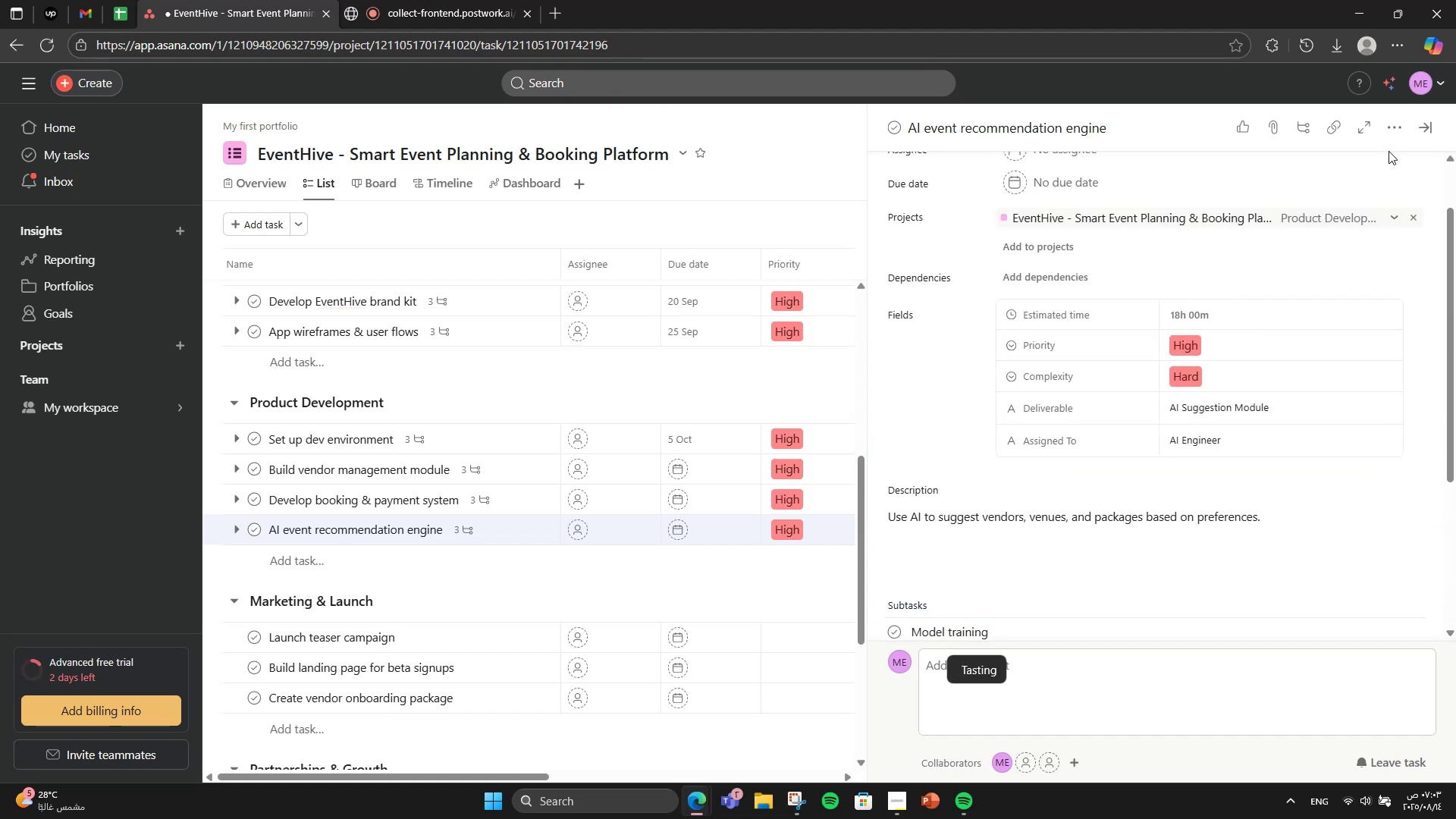 
left_click([1389, 136])
 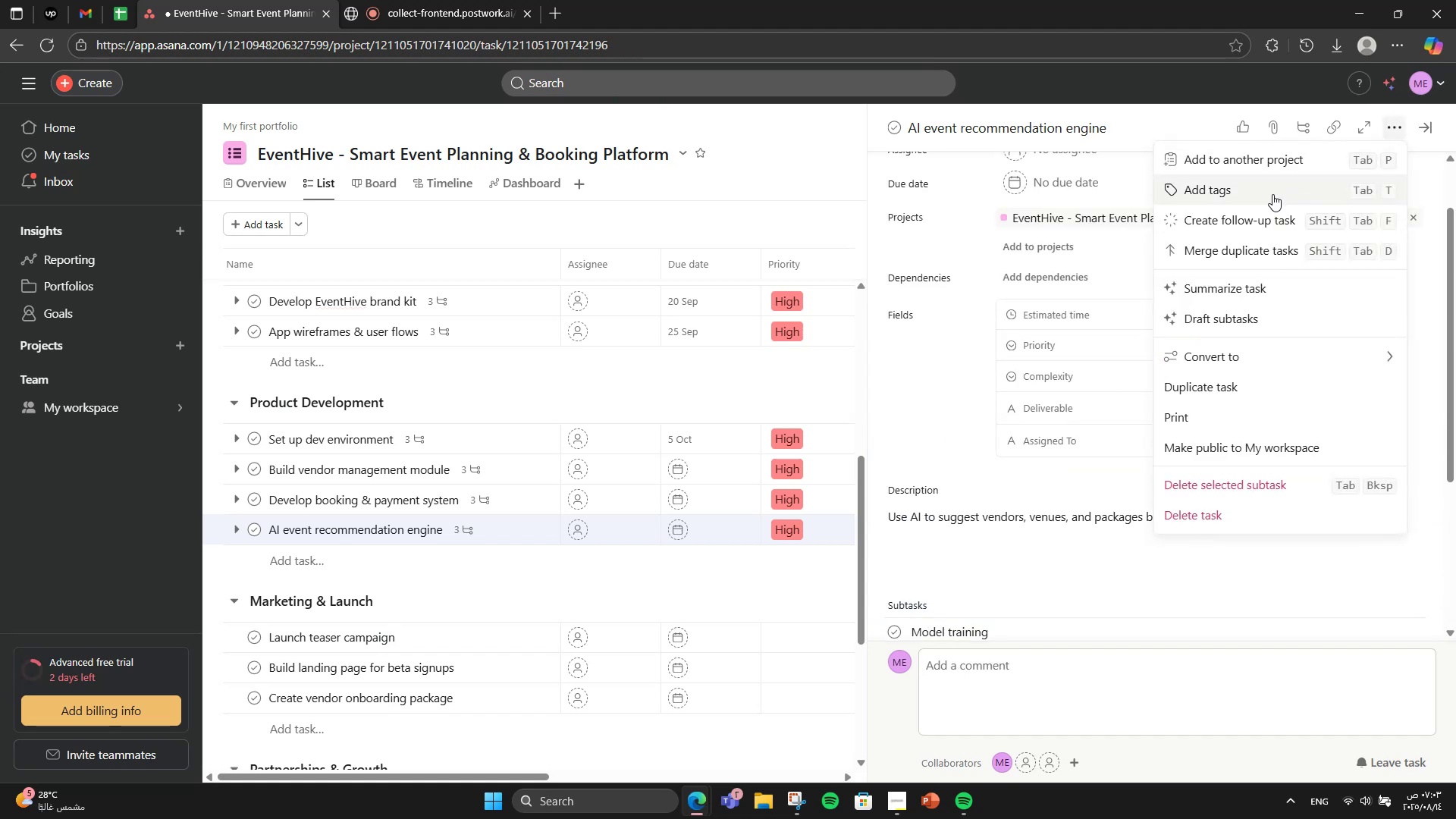 
left_click([1272, 194])
 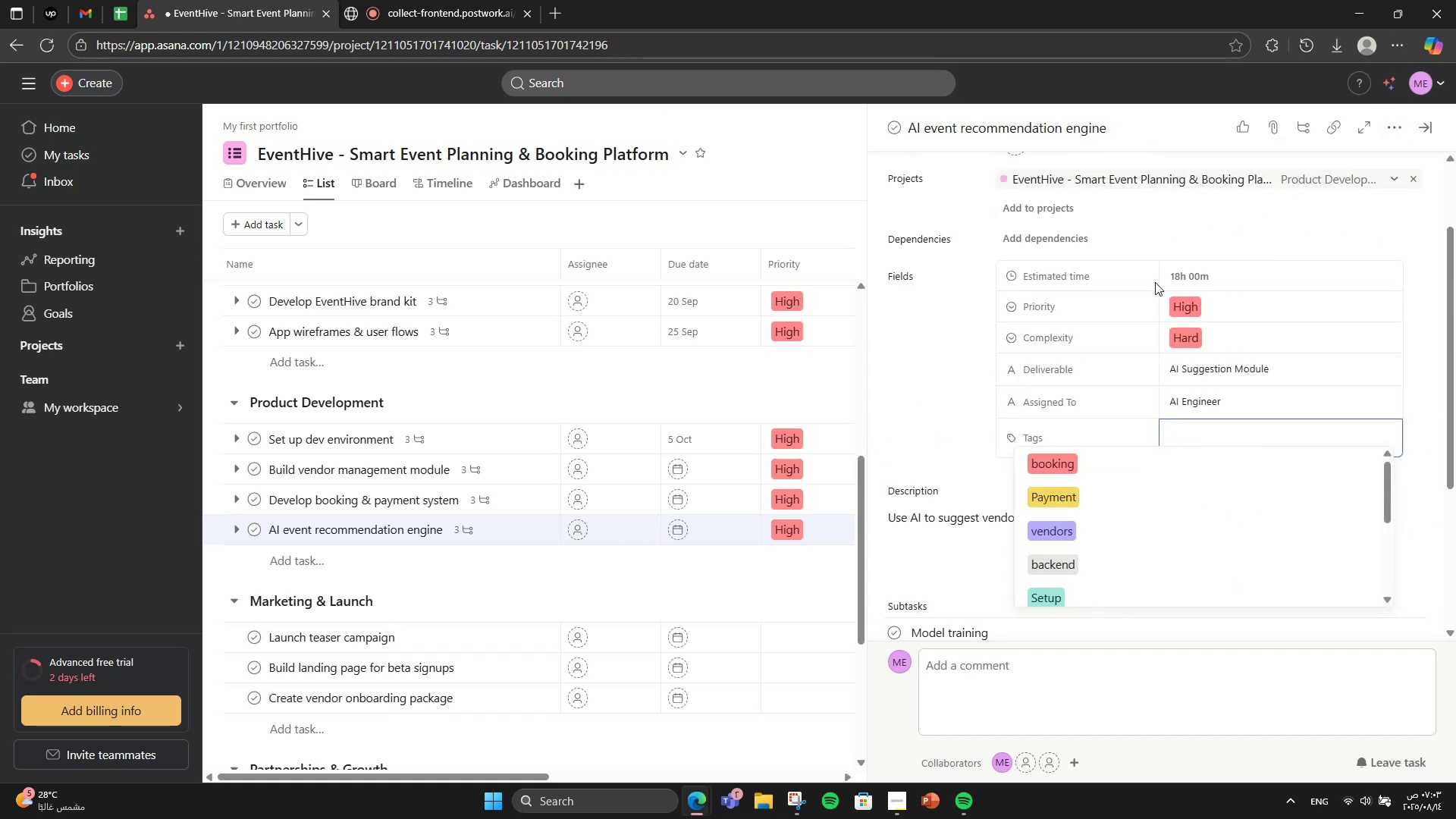 
type(aii)
key(Backspace)
 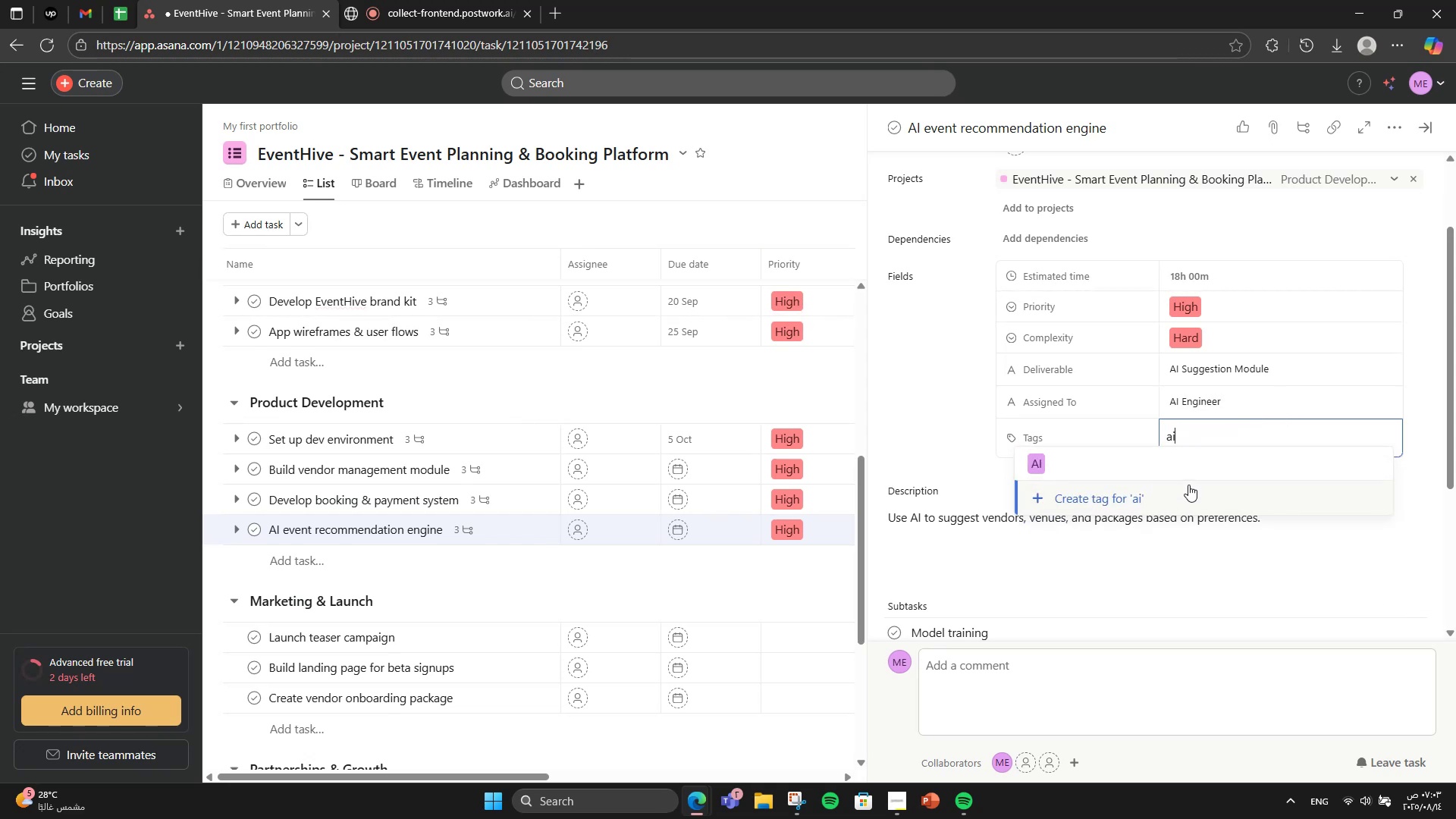 
left_click([1200, 479])
 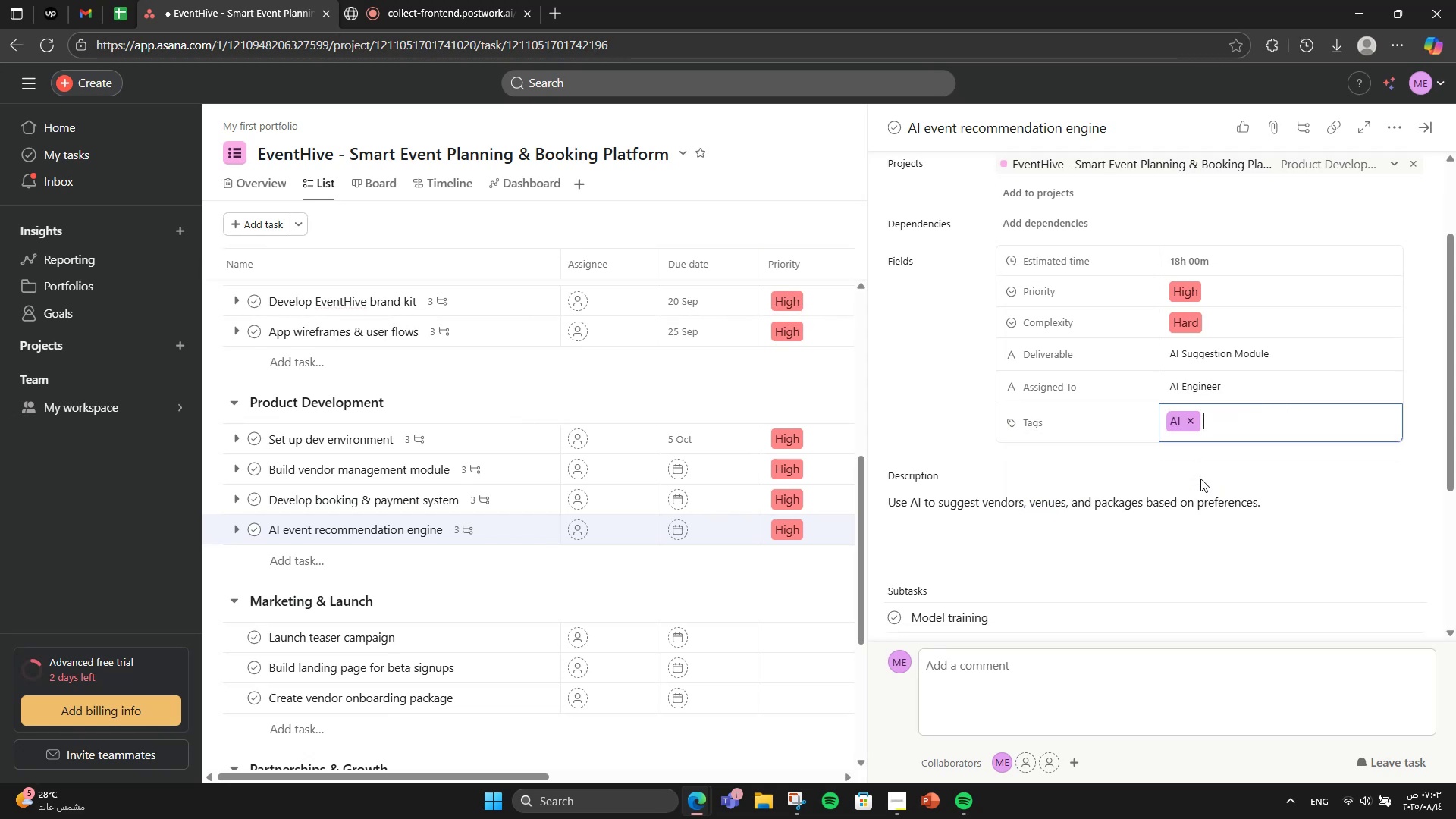 
type(Personalizato)
key(Backspace)
type(ion)
 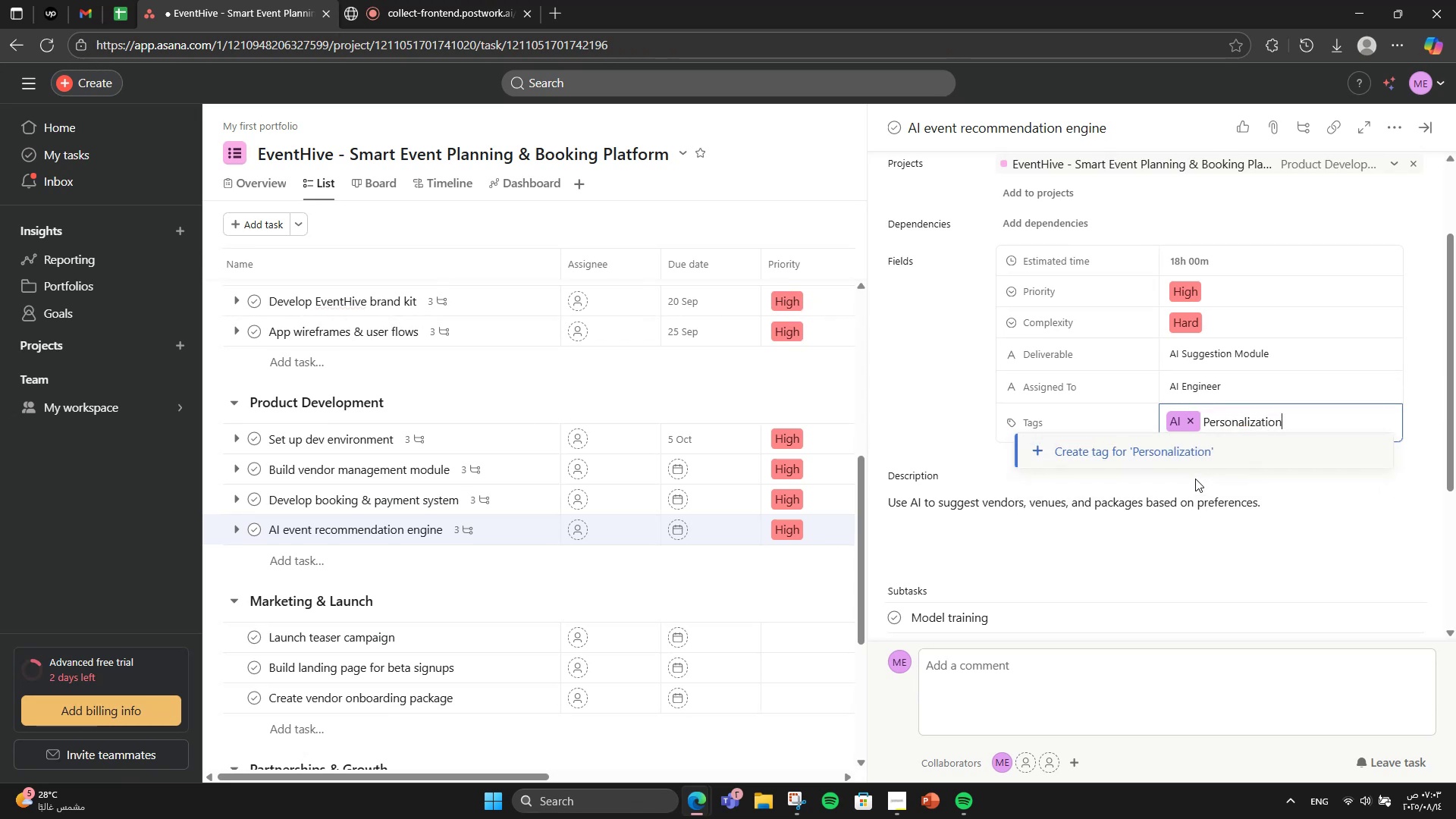 
left_click([1186, 440])
 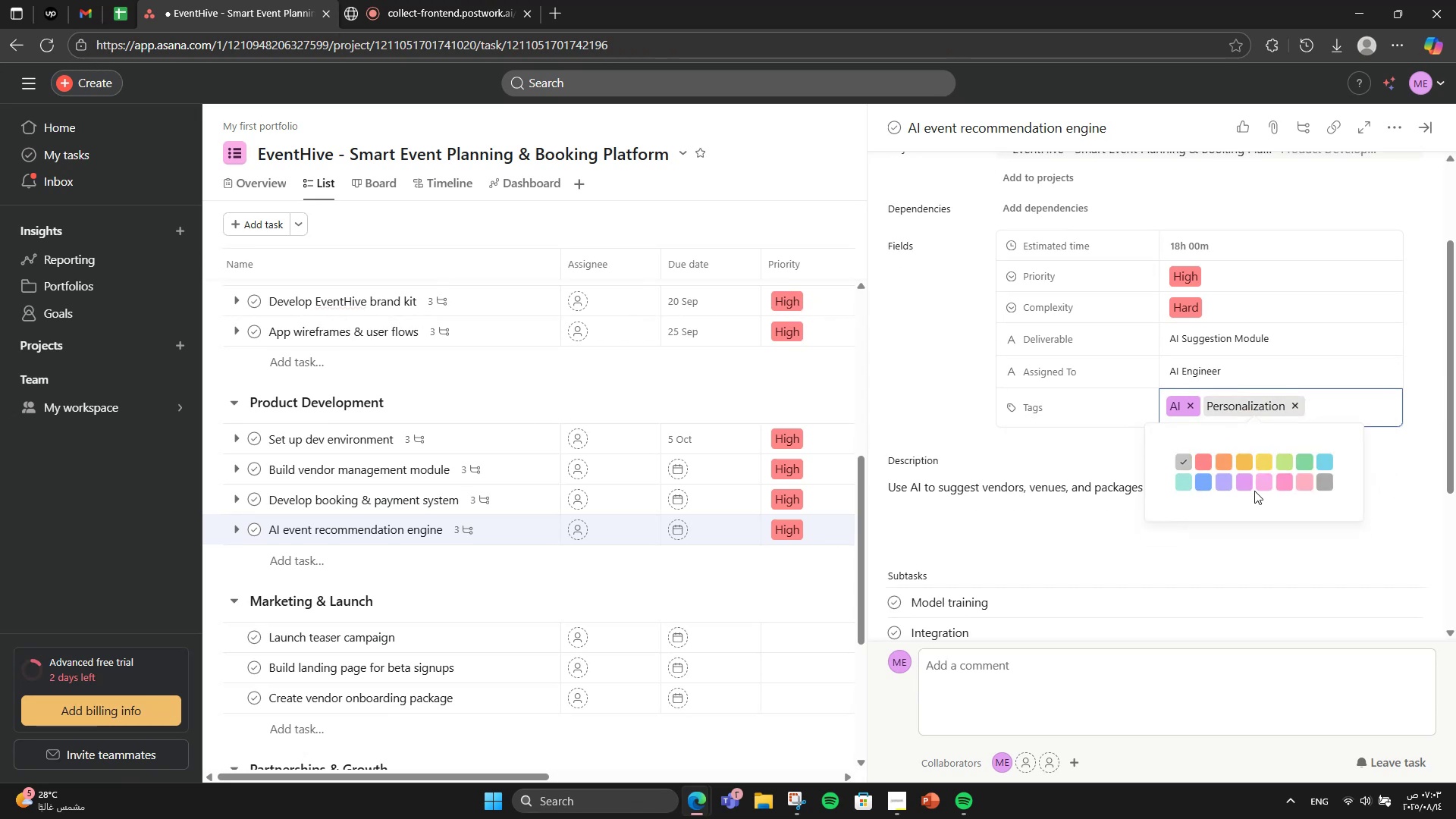 
left_click([1224, 482])
 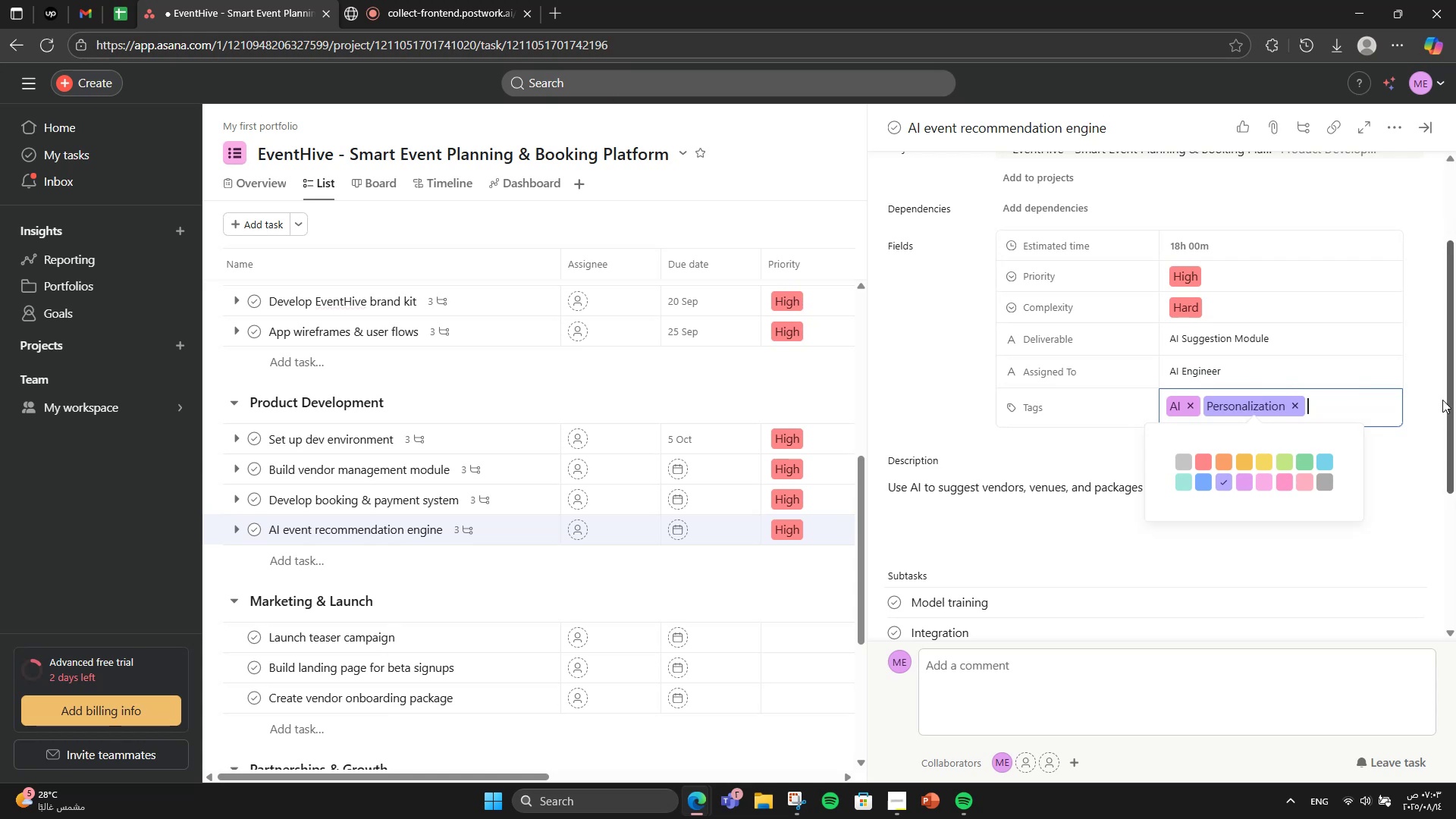 
left_click([1438, 406])
 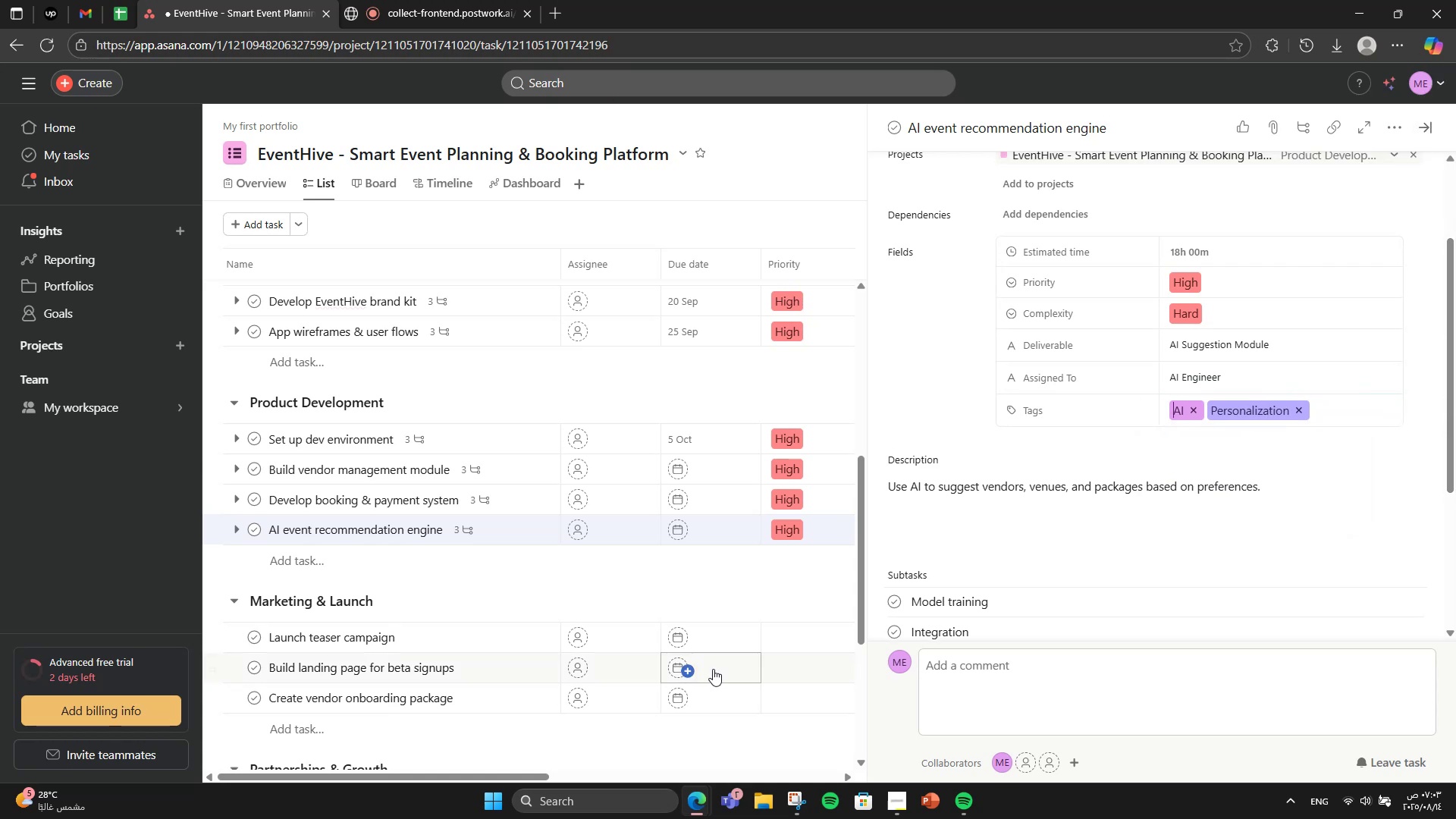 
scroll: coordinate [1033, 465], scroll_direction: down, amount: 4.0
 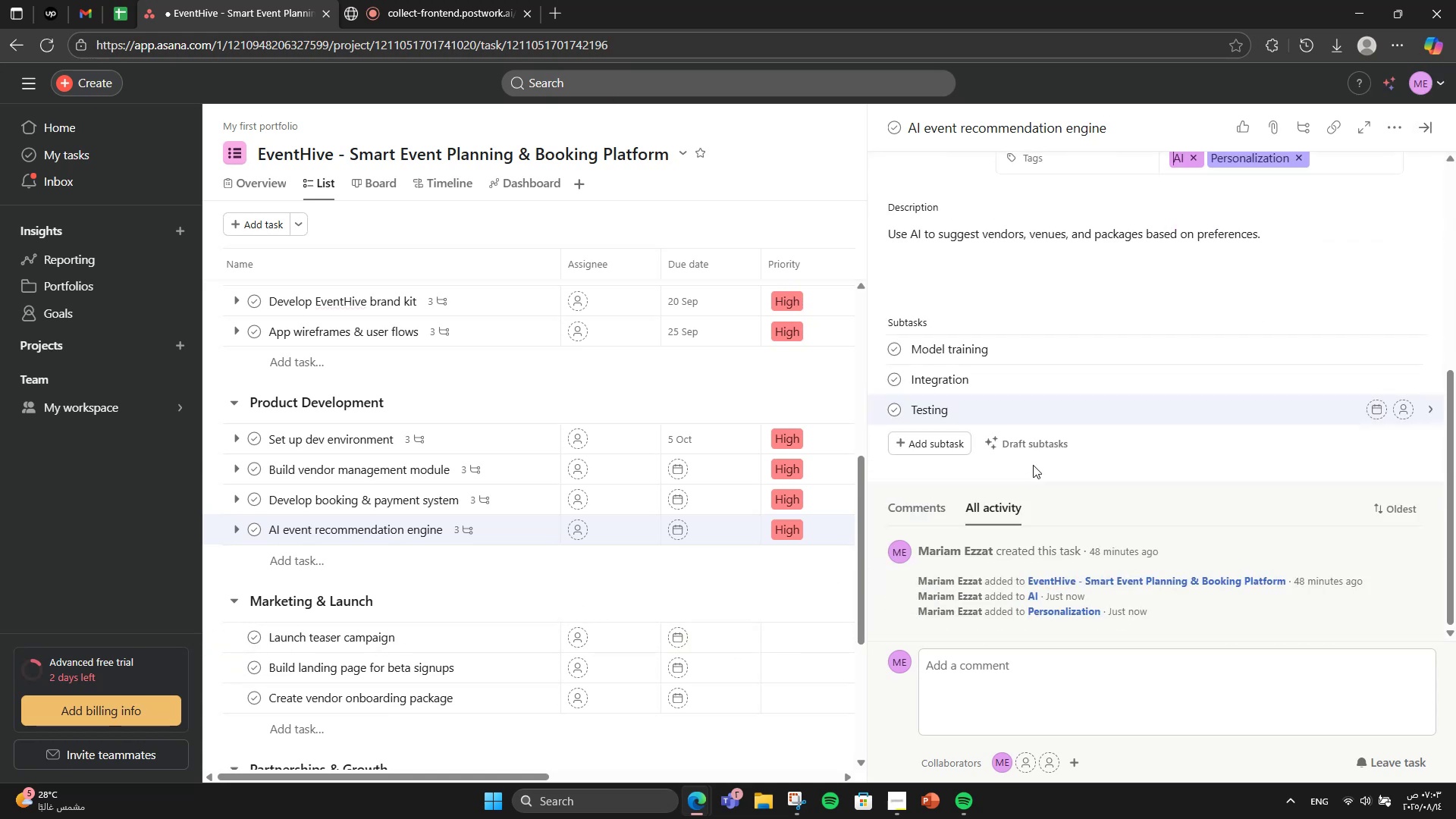 
scroll: coordinate [1033, 465], scroll_direction: up, amount: 2.0
 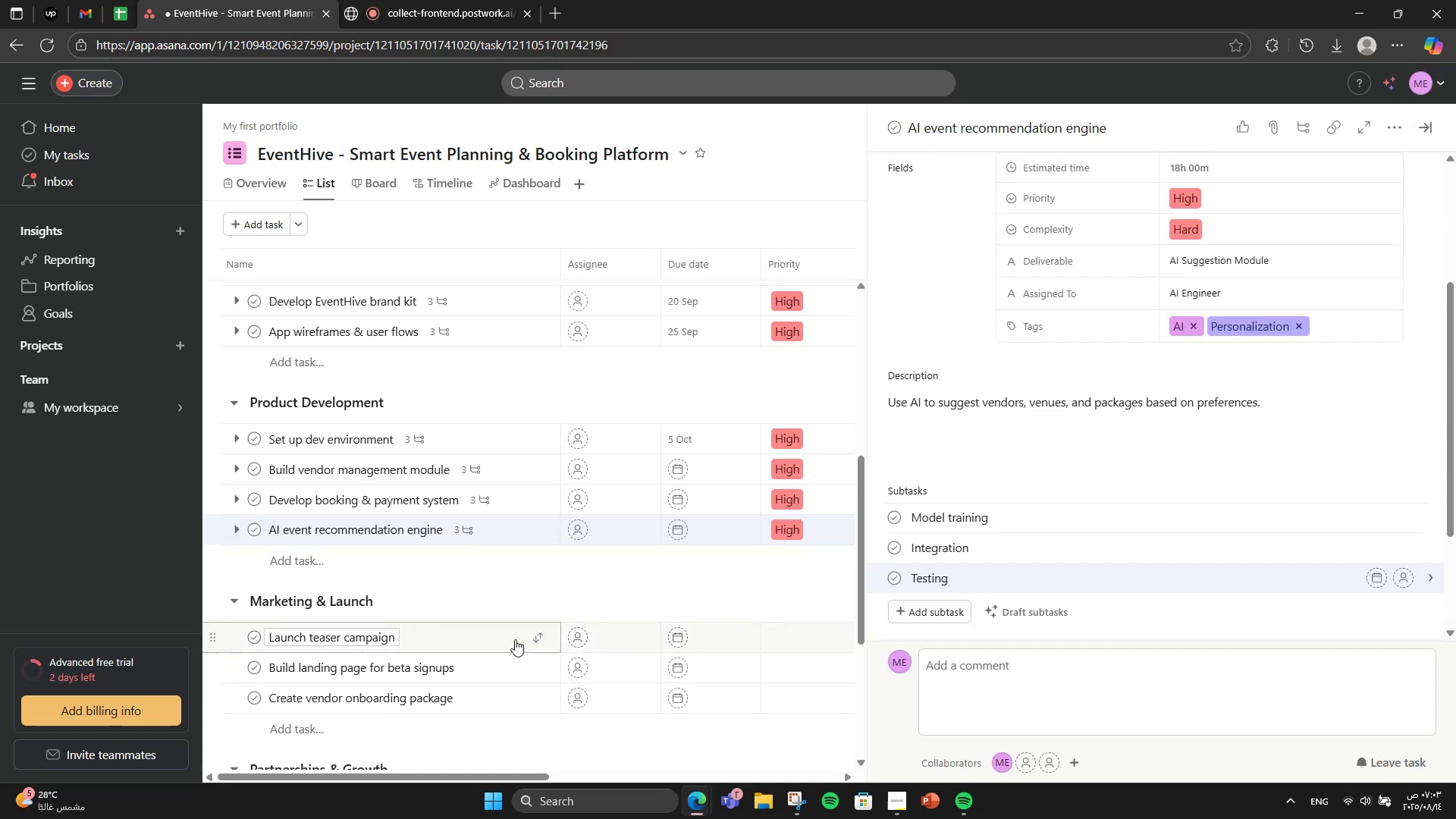 
left_click([438, 635])
 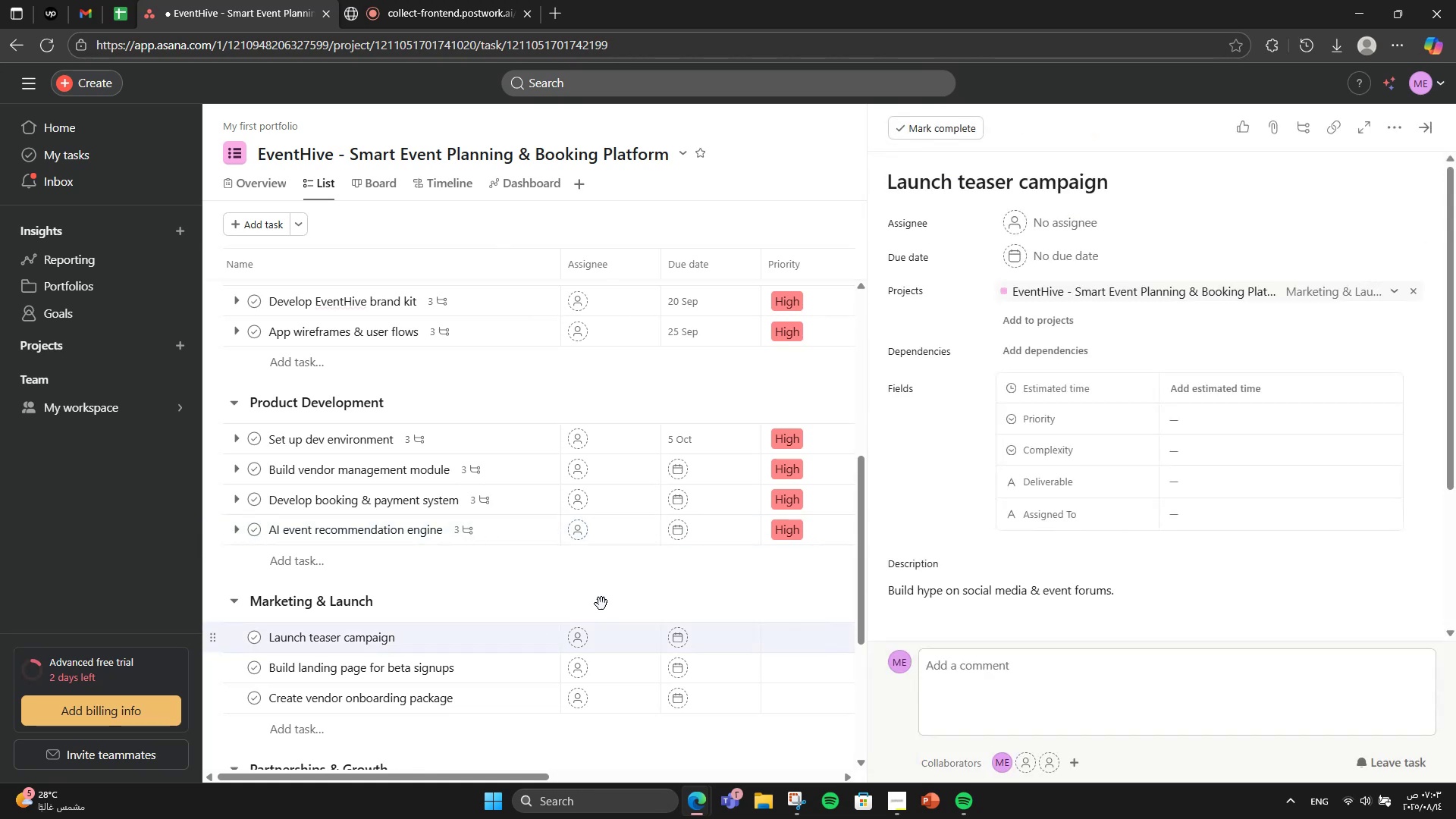 
scroll: coordinate [1206, 399], scroll_direction: down, amount: 3.0
 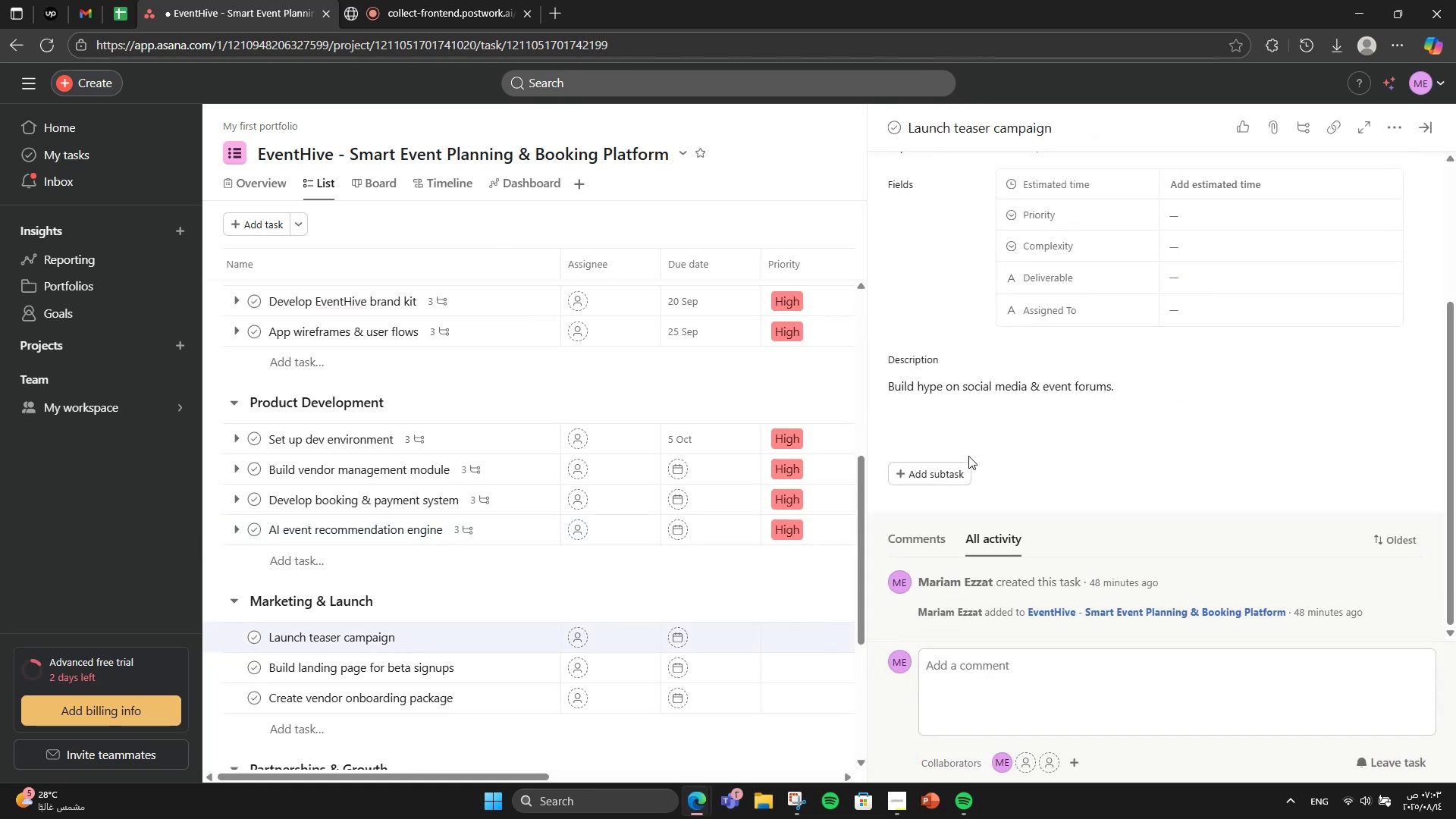 
wait(6.33)
 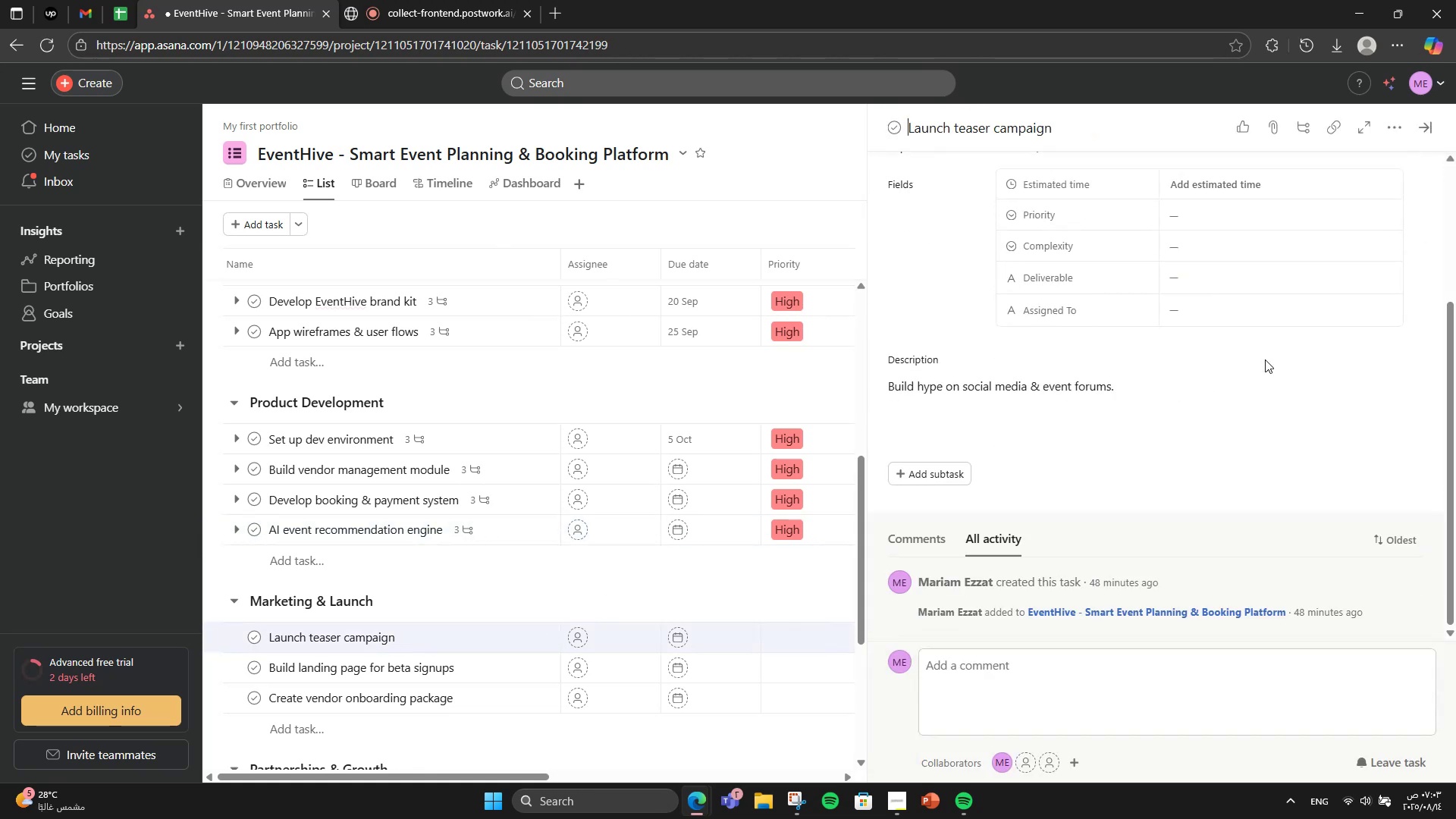 
mouse_move([686, 491])
 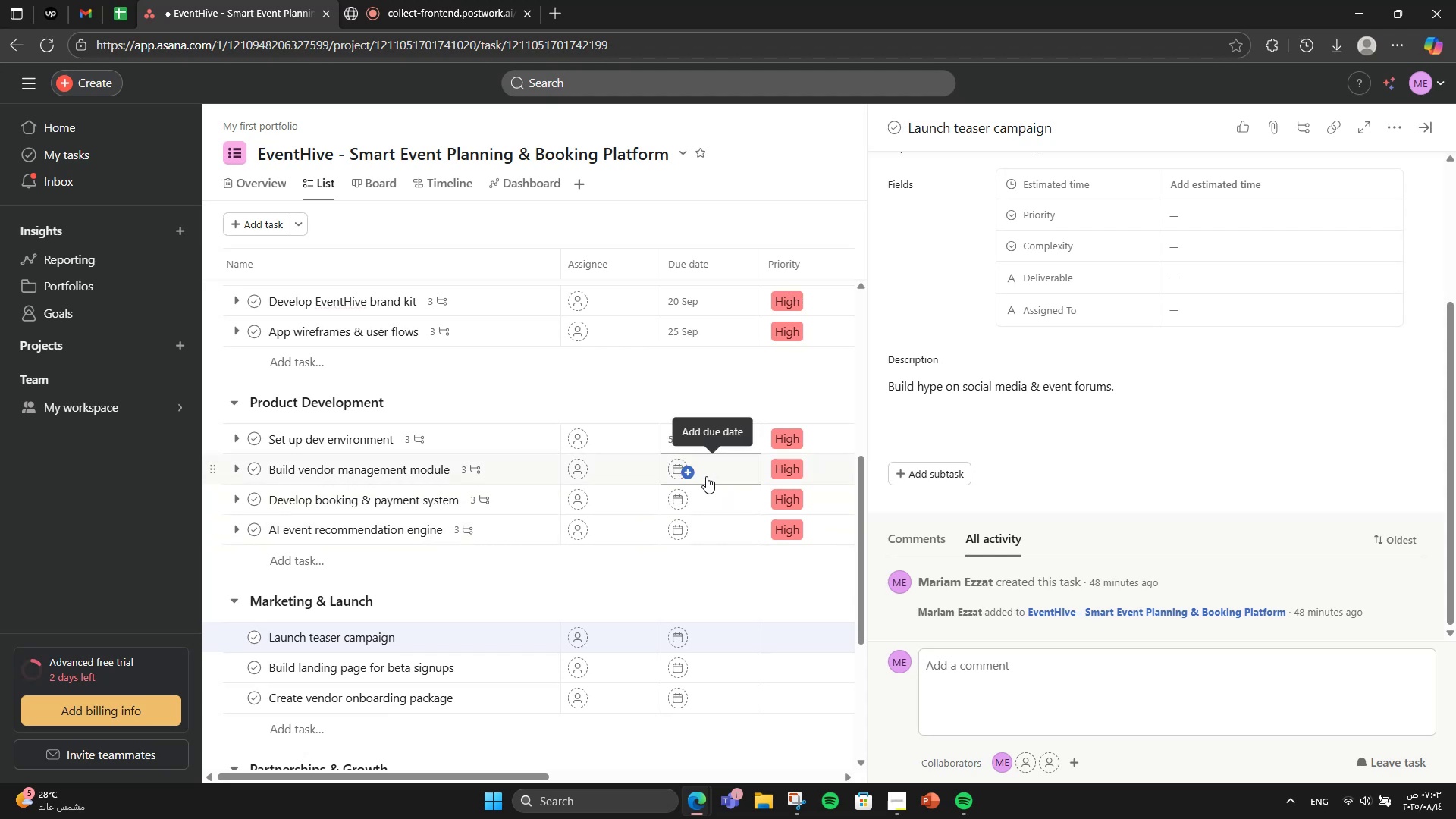 
left_click([706, 476])
 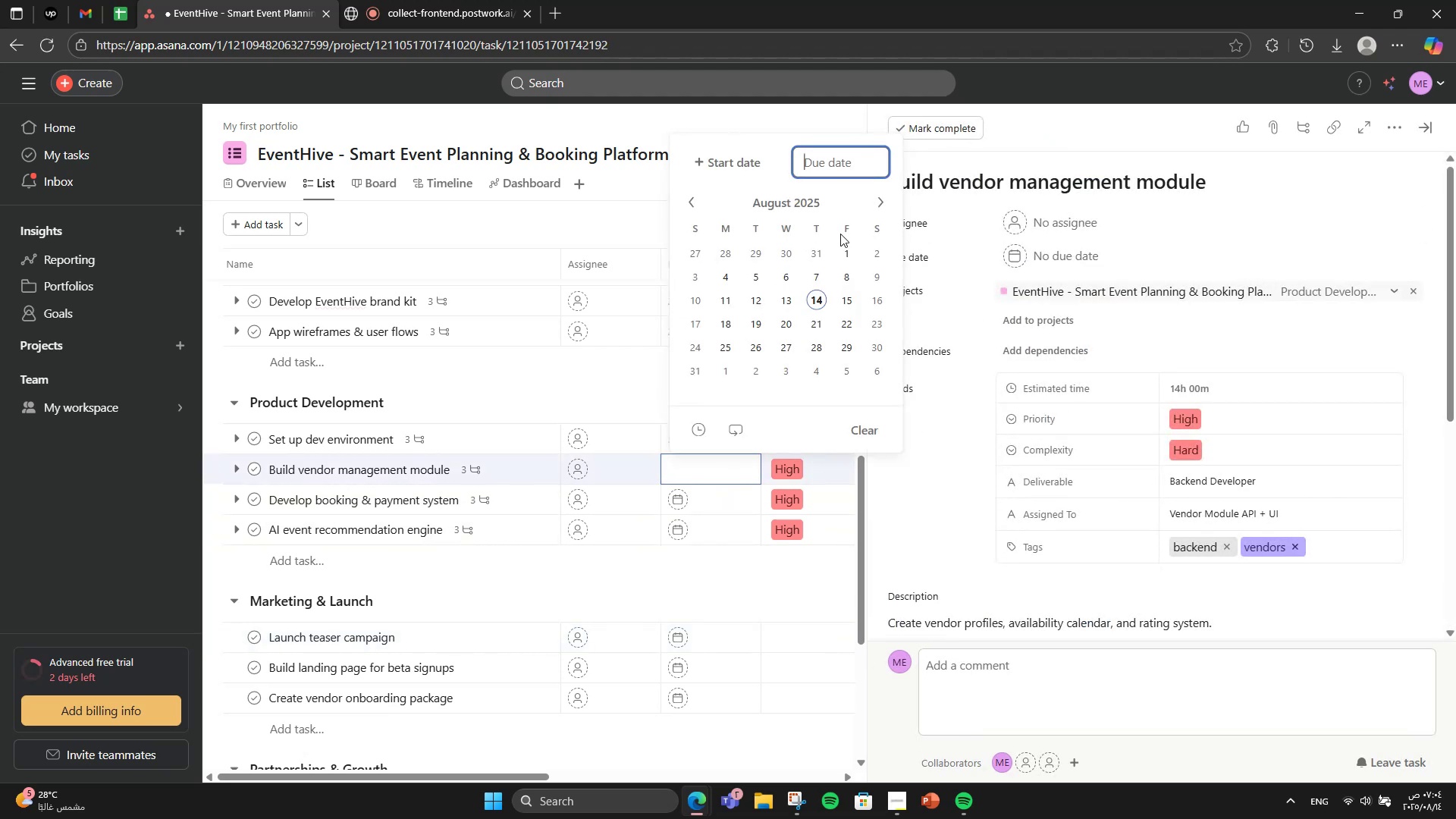 
left_click([878, 193])
 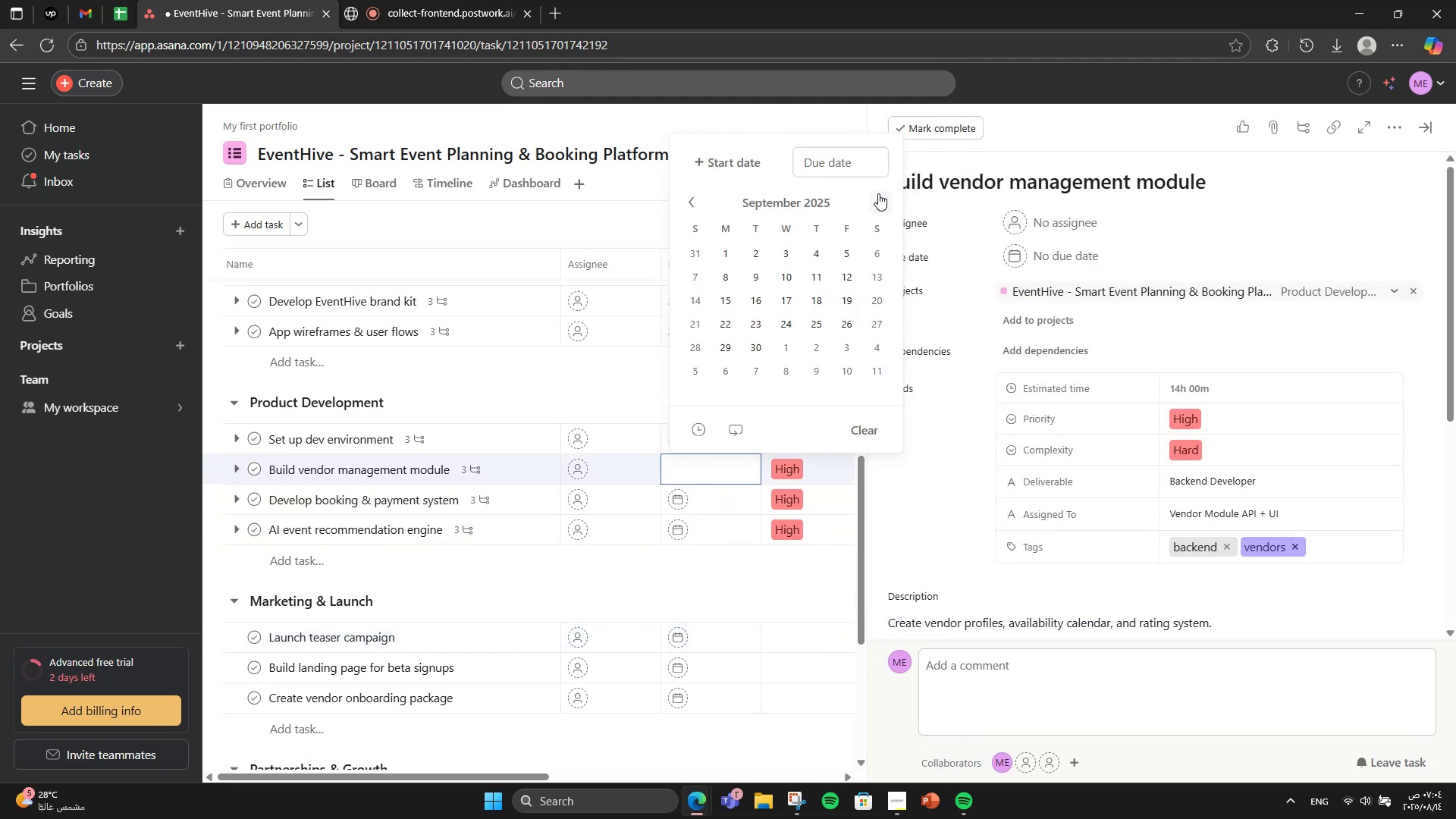 
left_click([878, 193])
 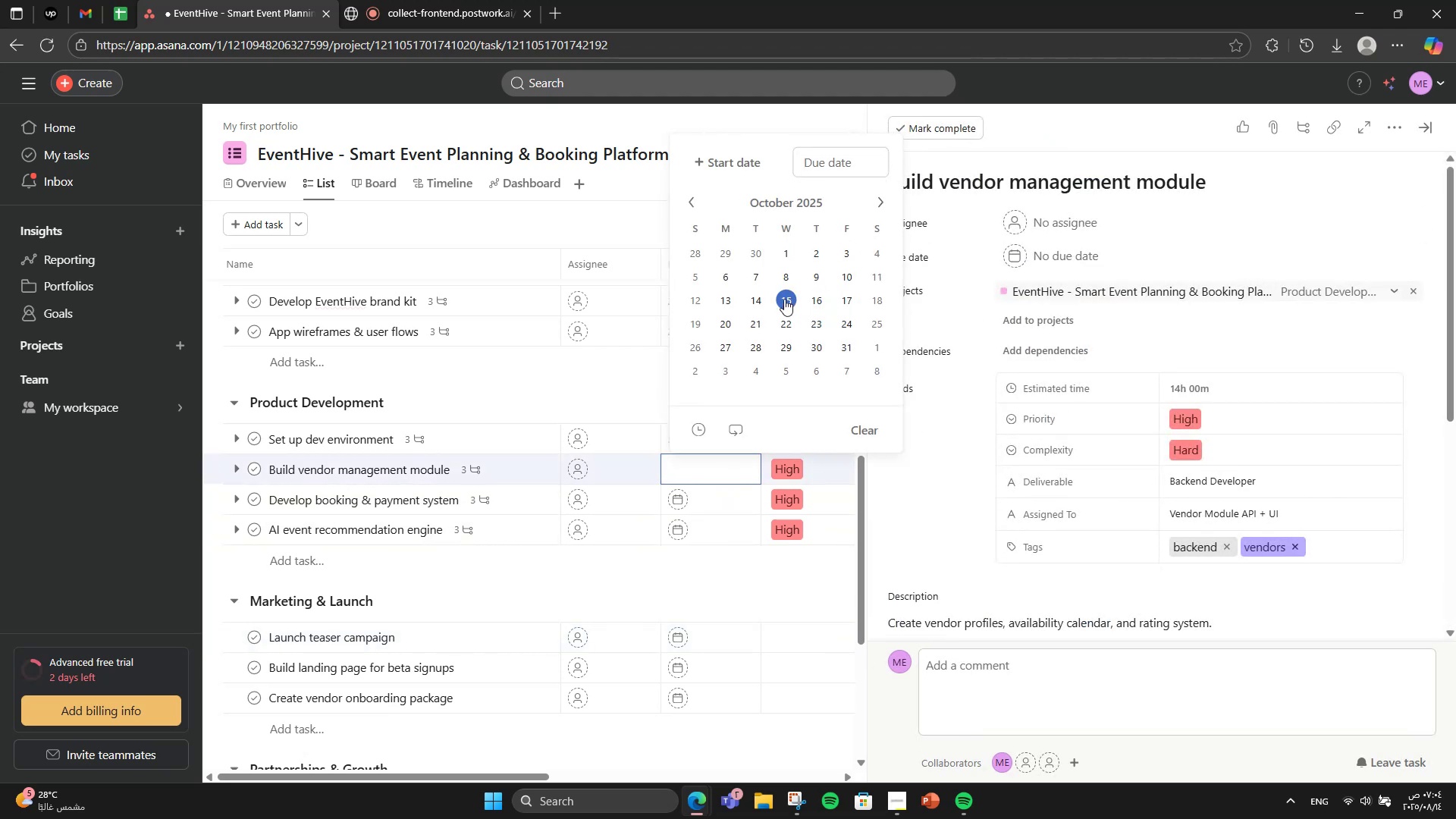 
double_click([721, 503])
 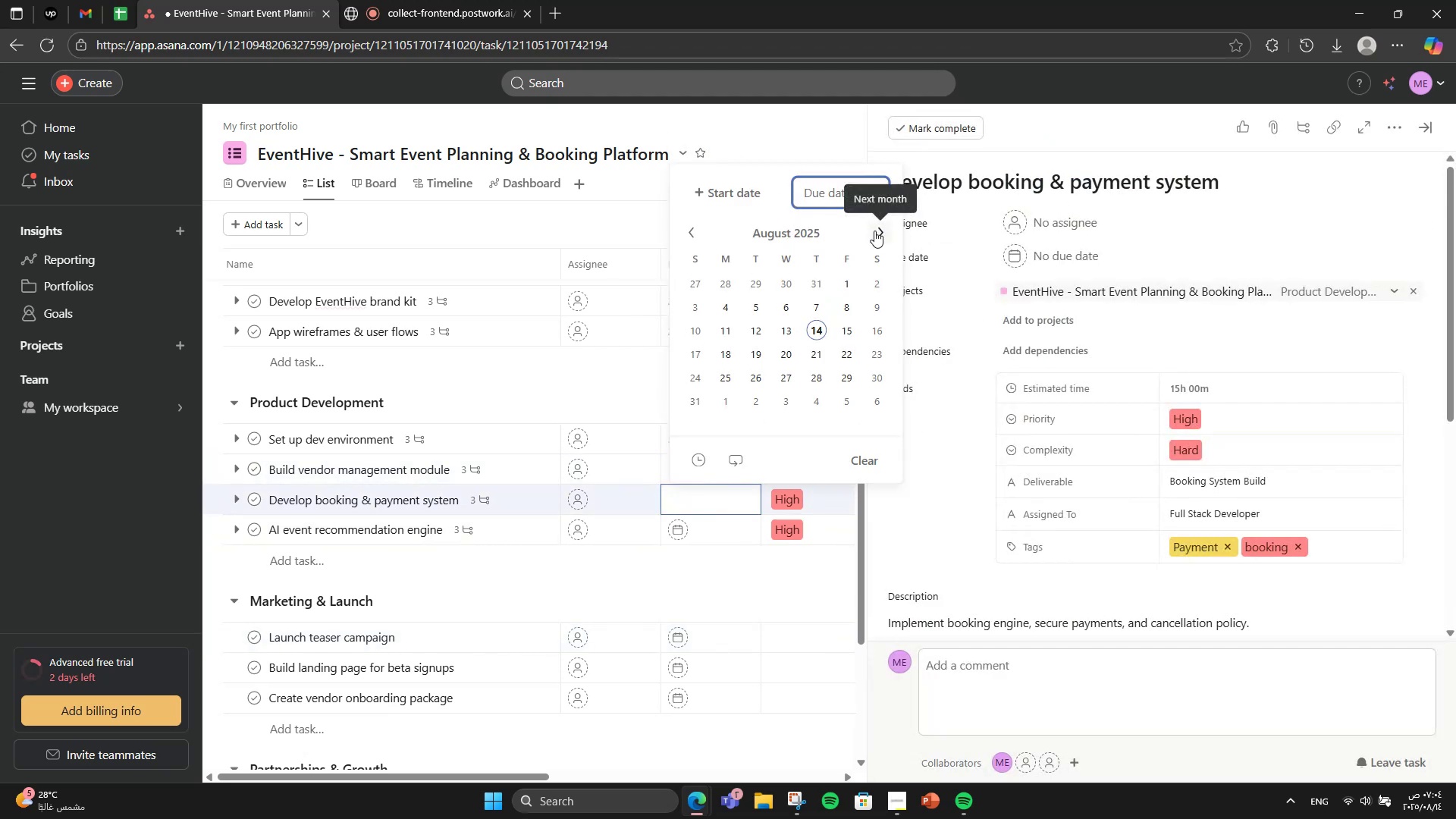 
left_click([874, 231])
 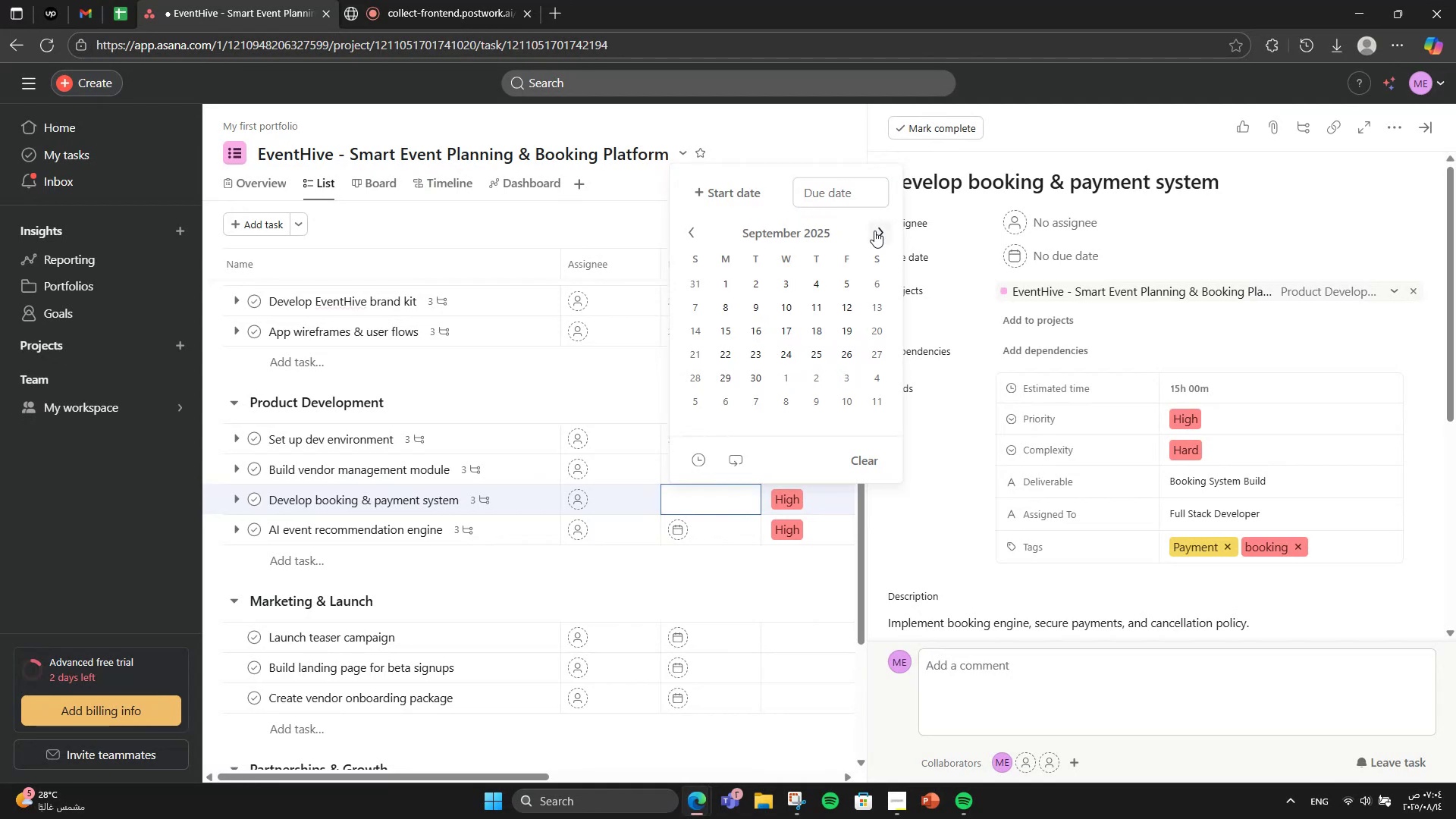 
left_click([874, 231])
 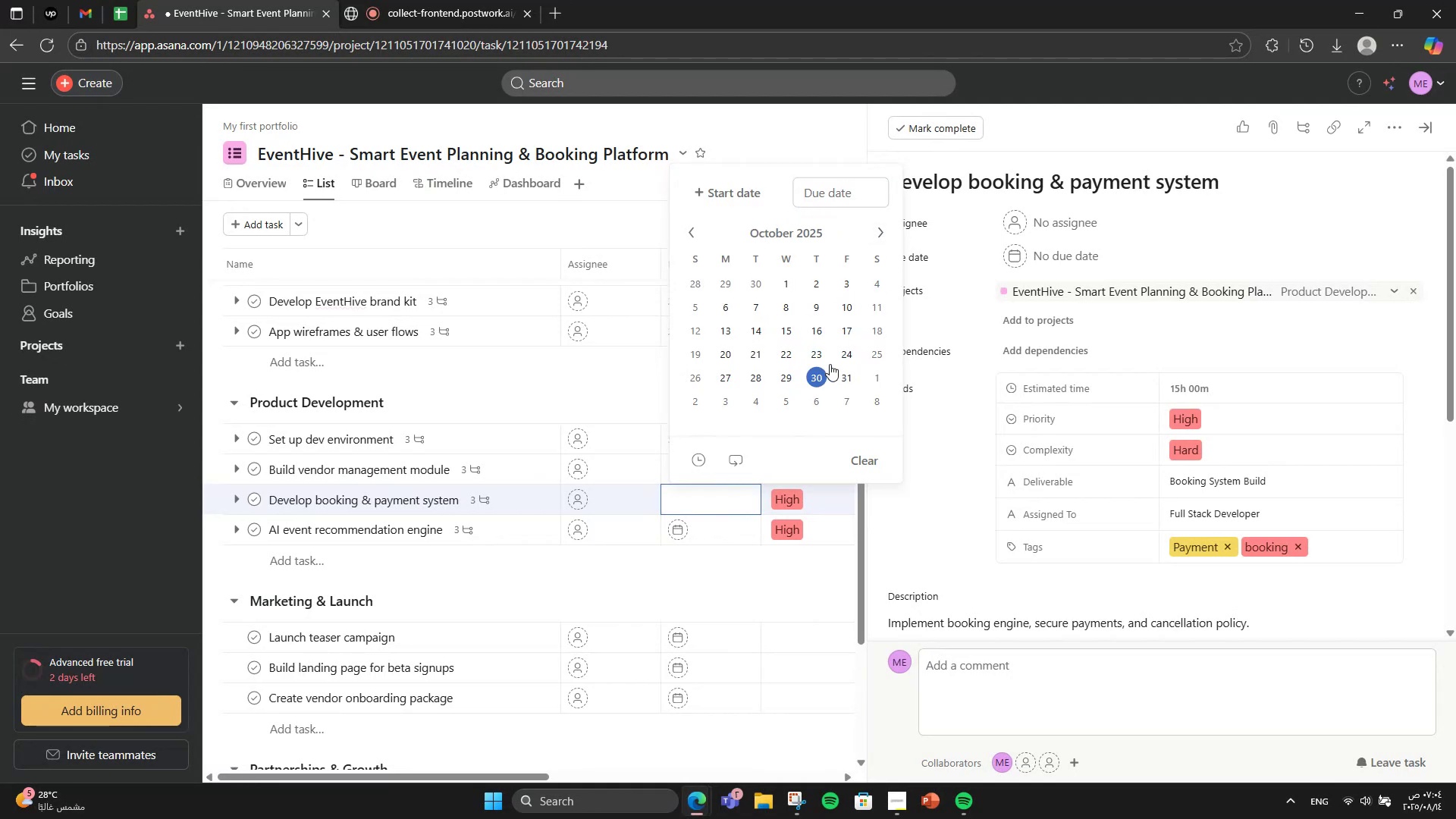 
left_click([880, 345])
 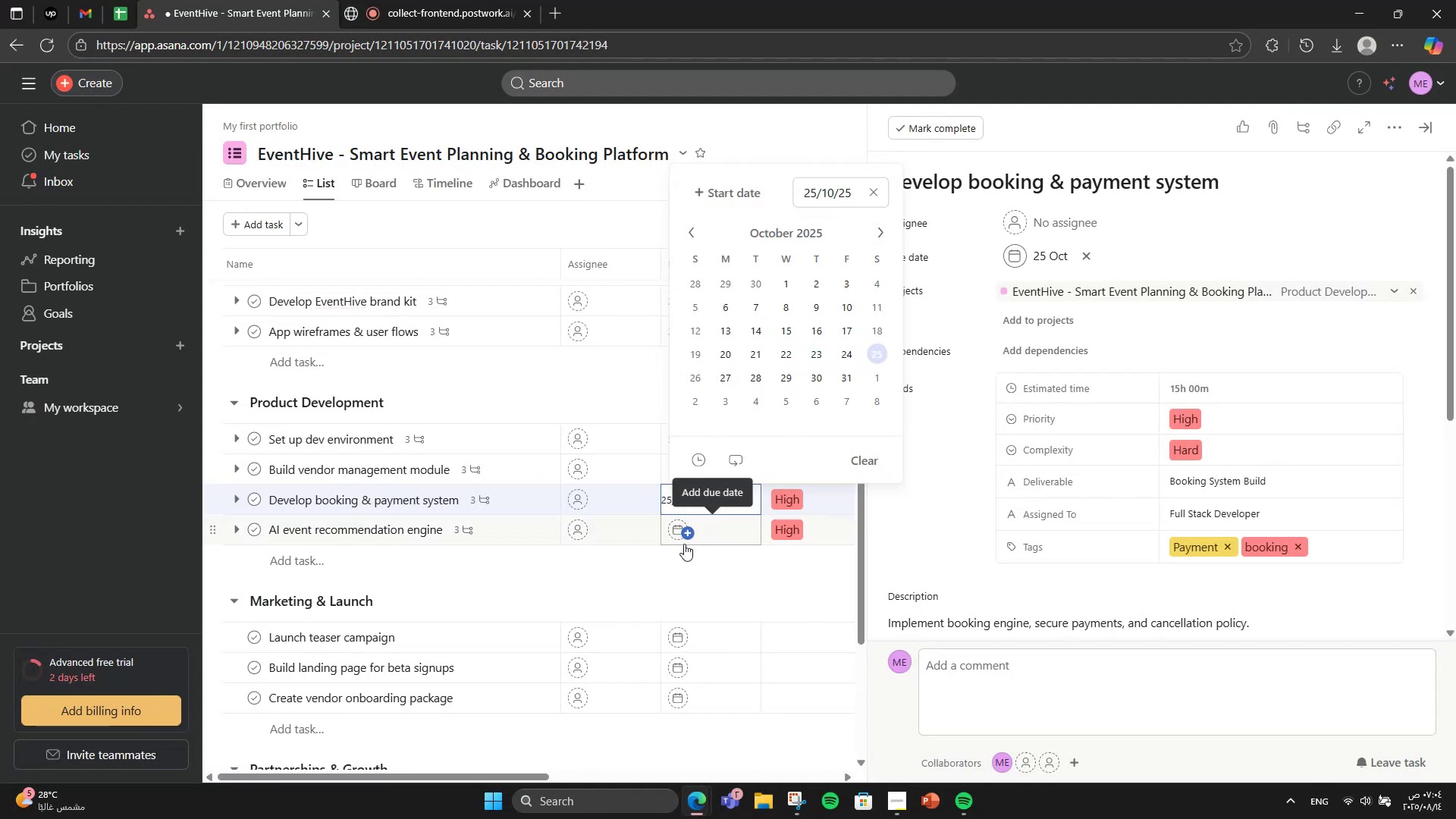 
left_click([684, 544])
 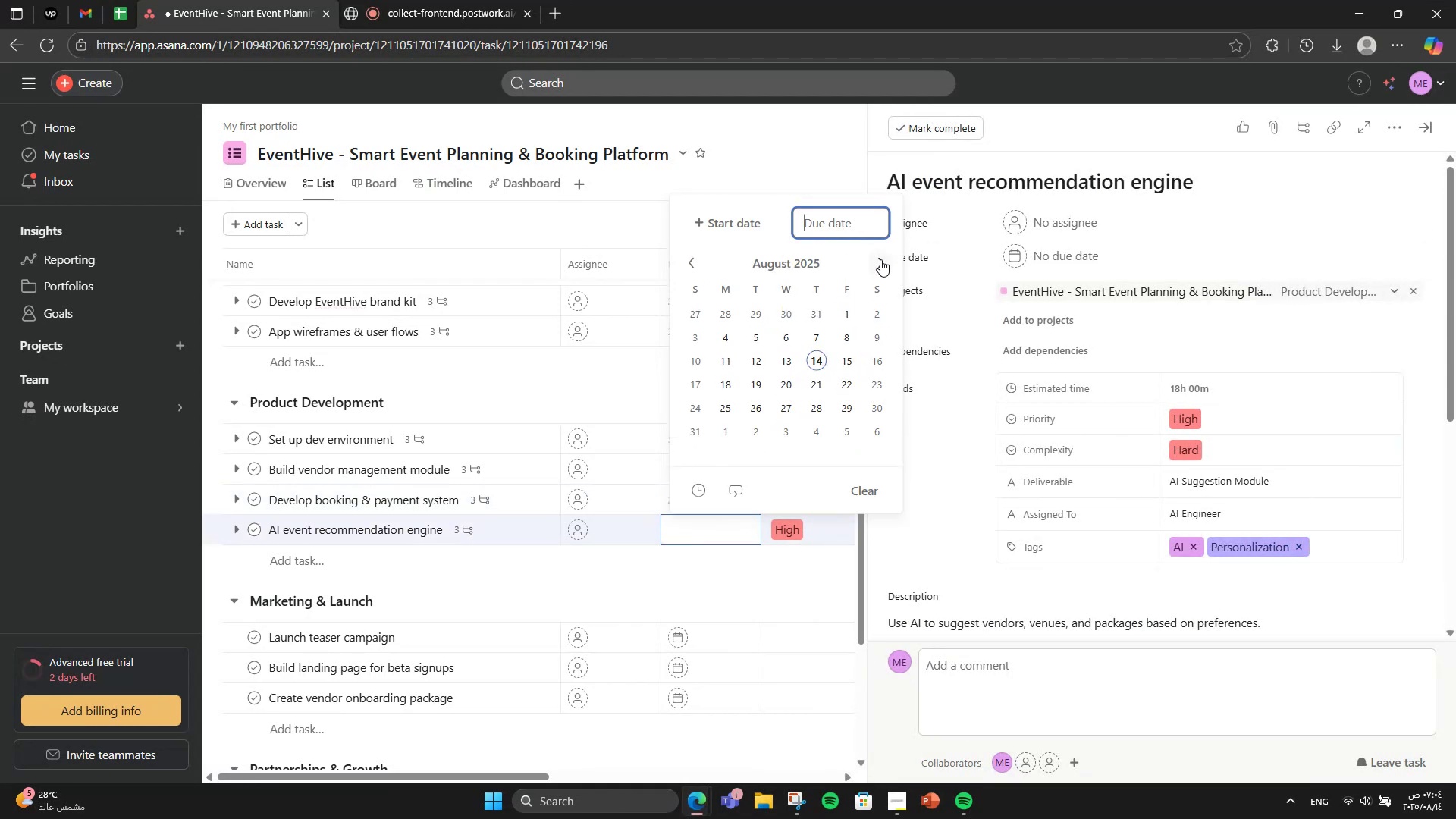 
double_click([880, 259])
 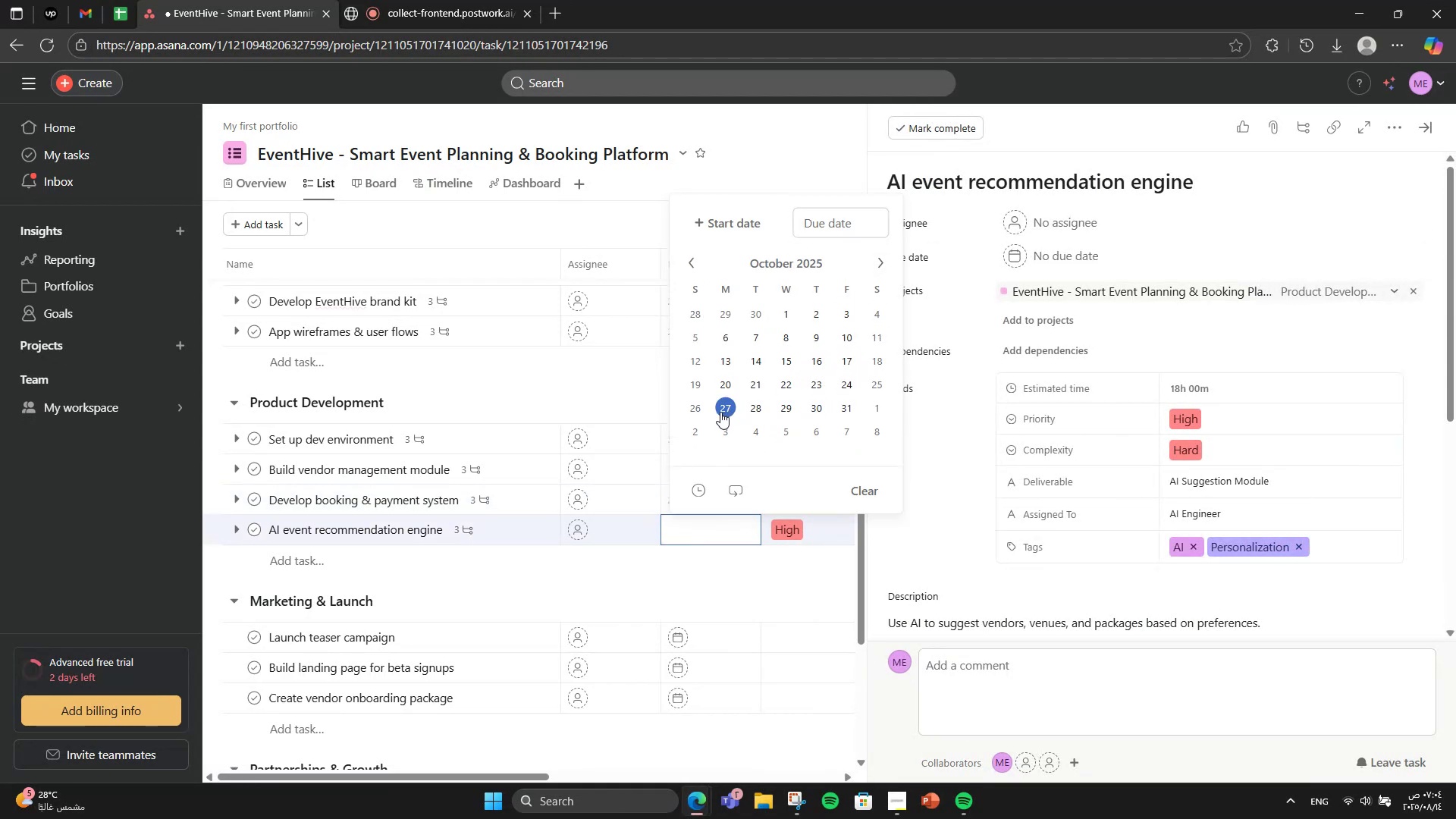 
left_click([868, 384])
 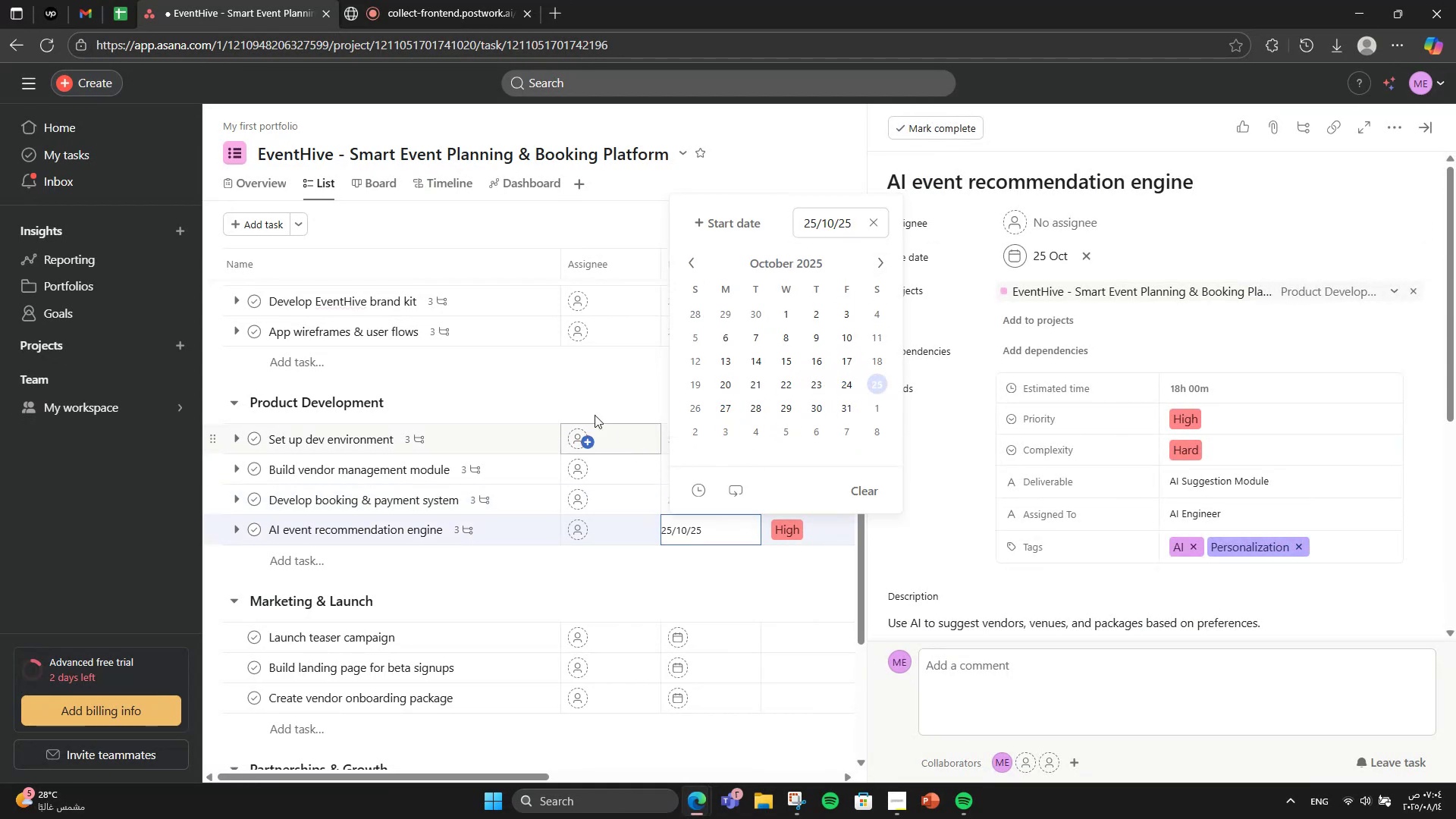 
left_click([592, 412])
 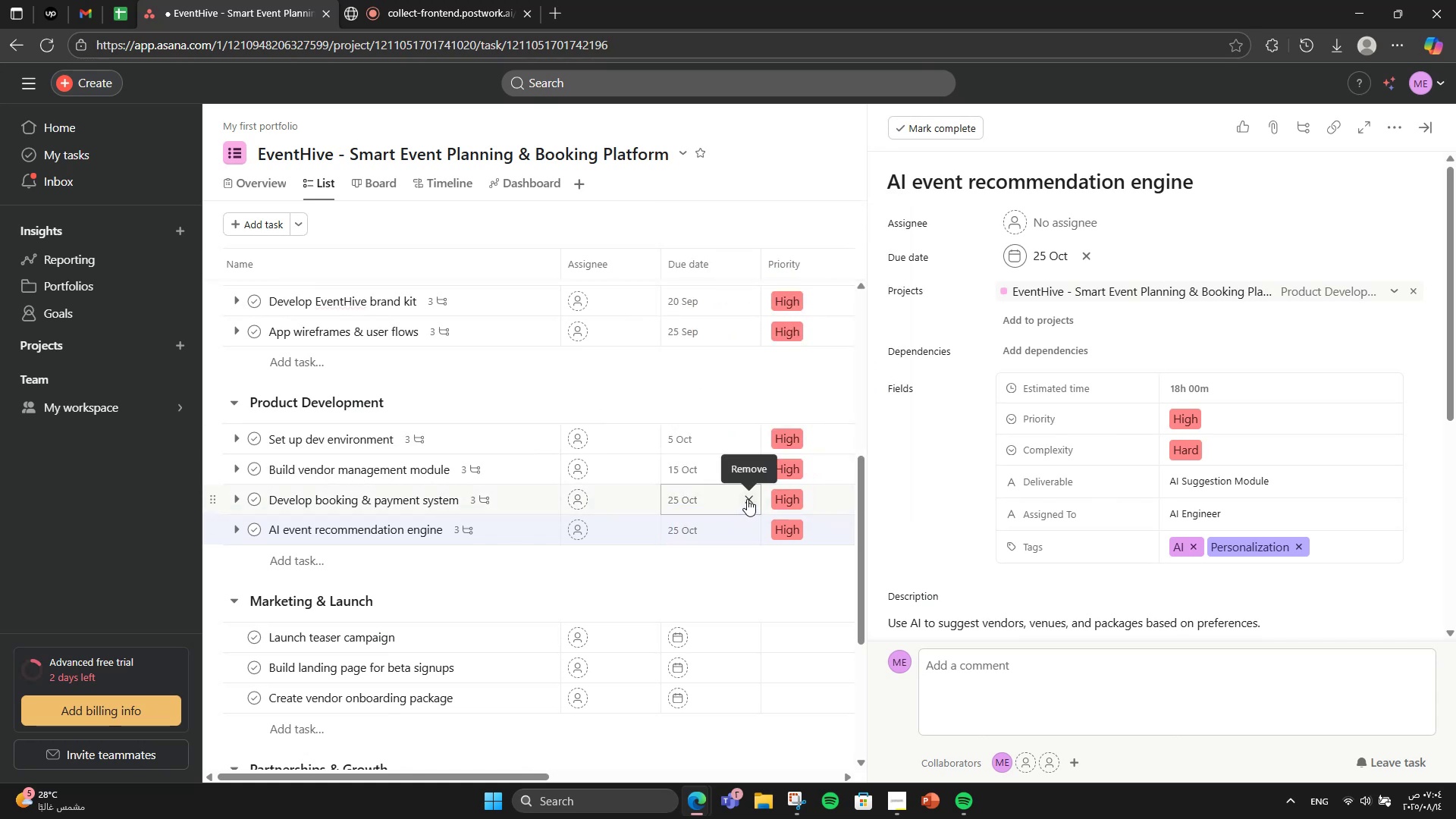 
left_click([747, 499])
 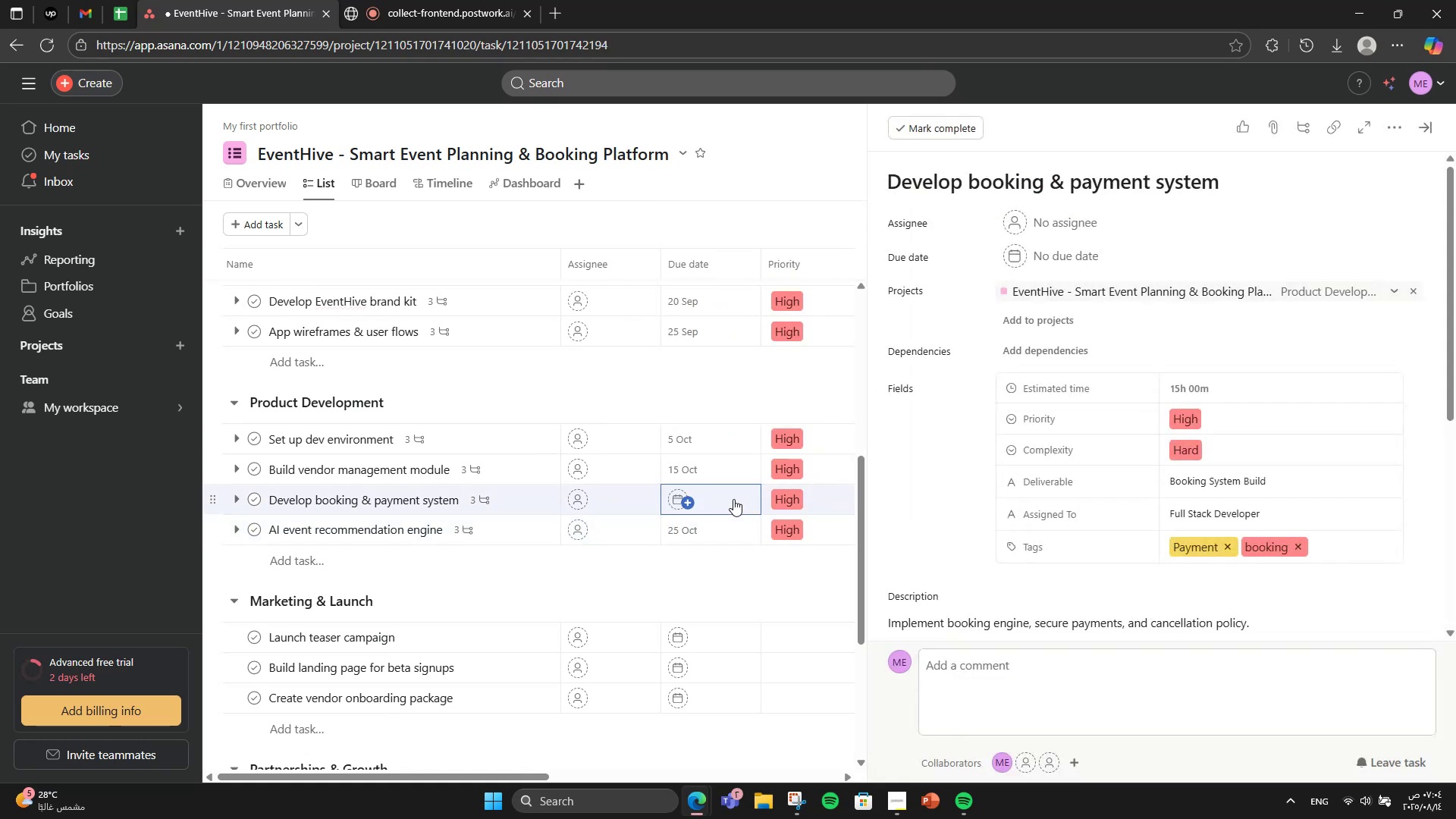 
left_click([733, 499])
 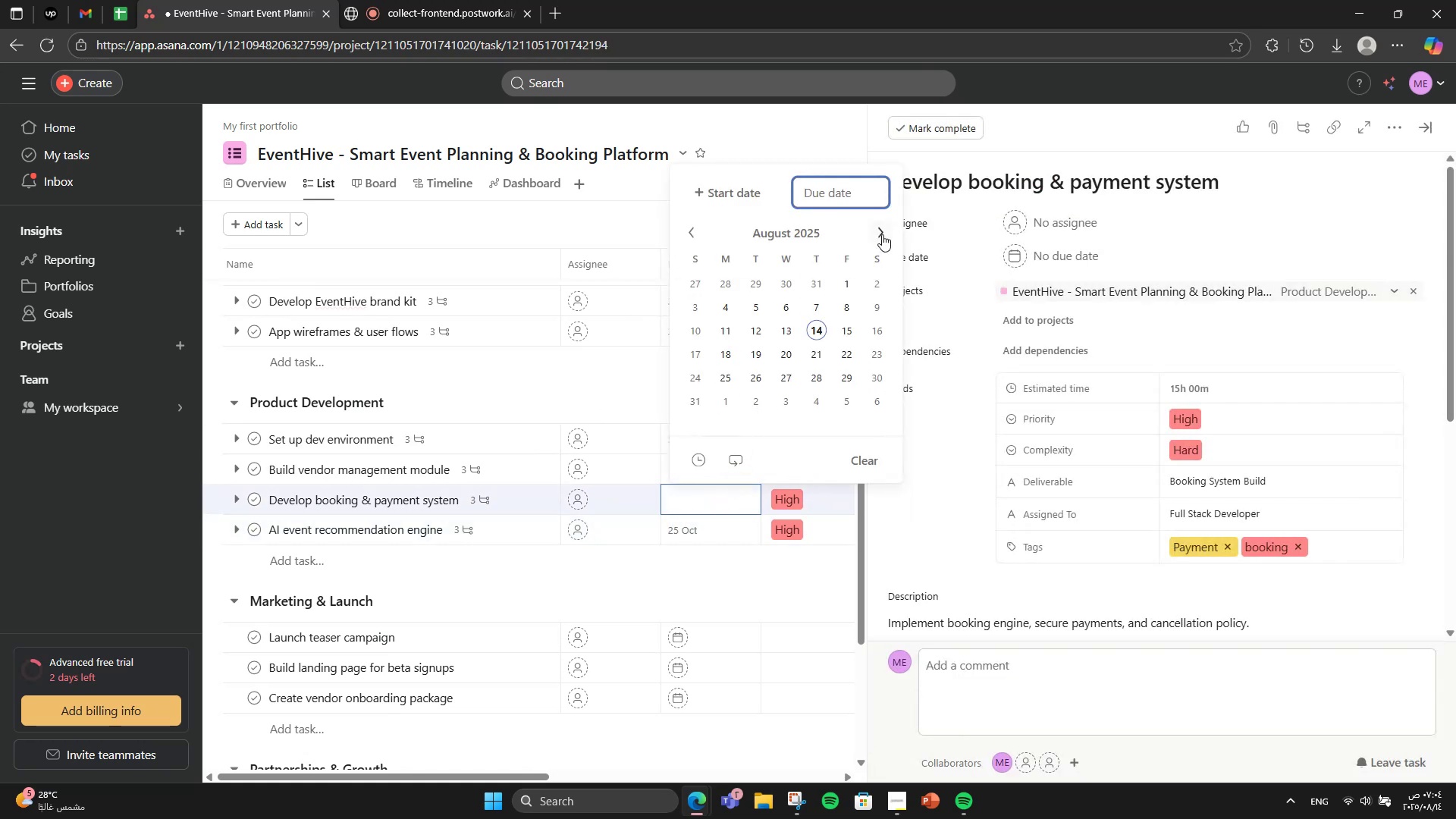 
double_click([882, 234])
 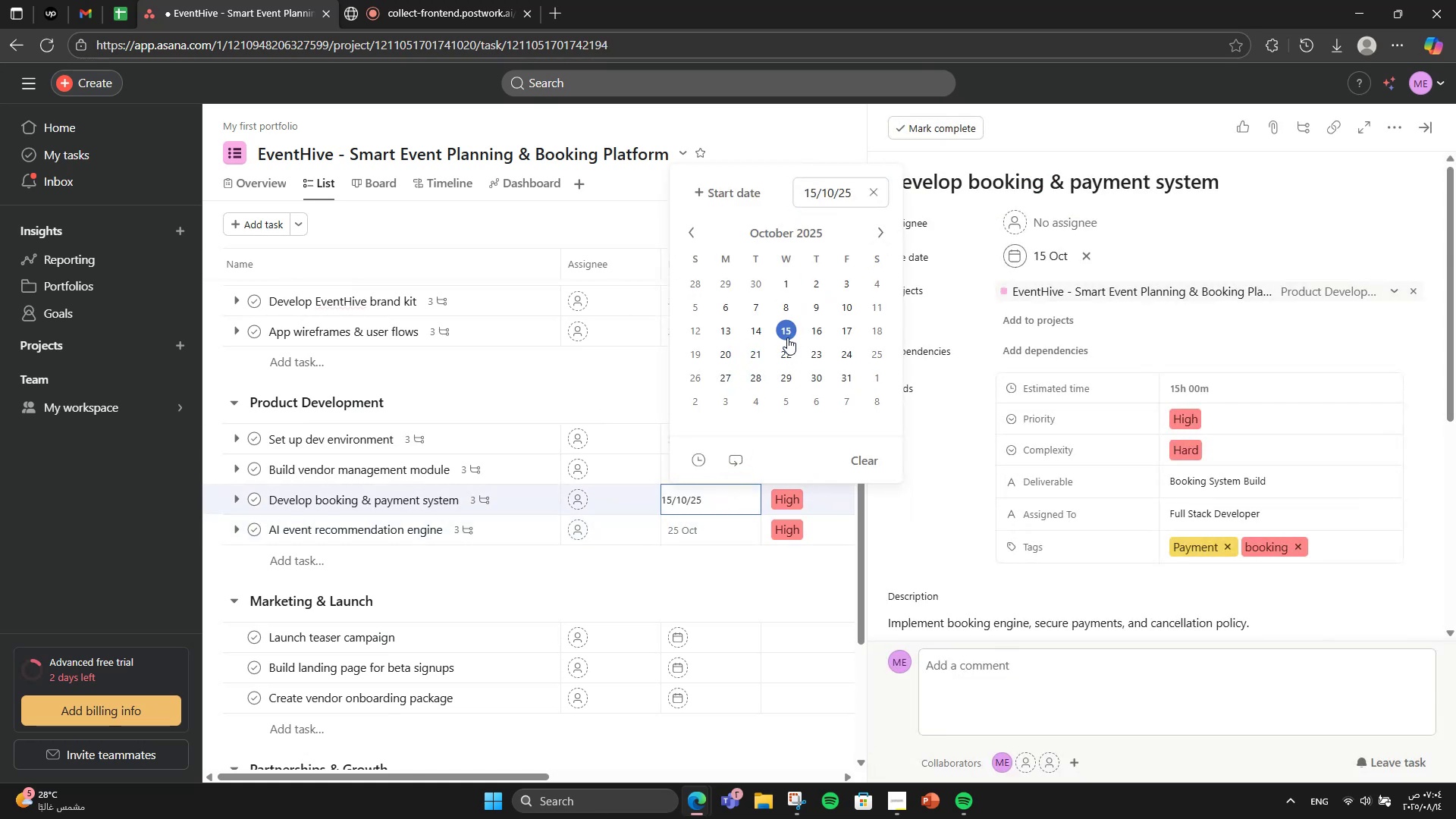 
mouse_move([686, 463])
 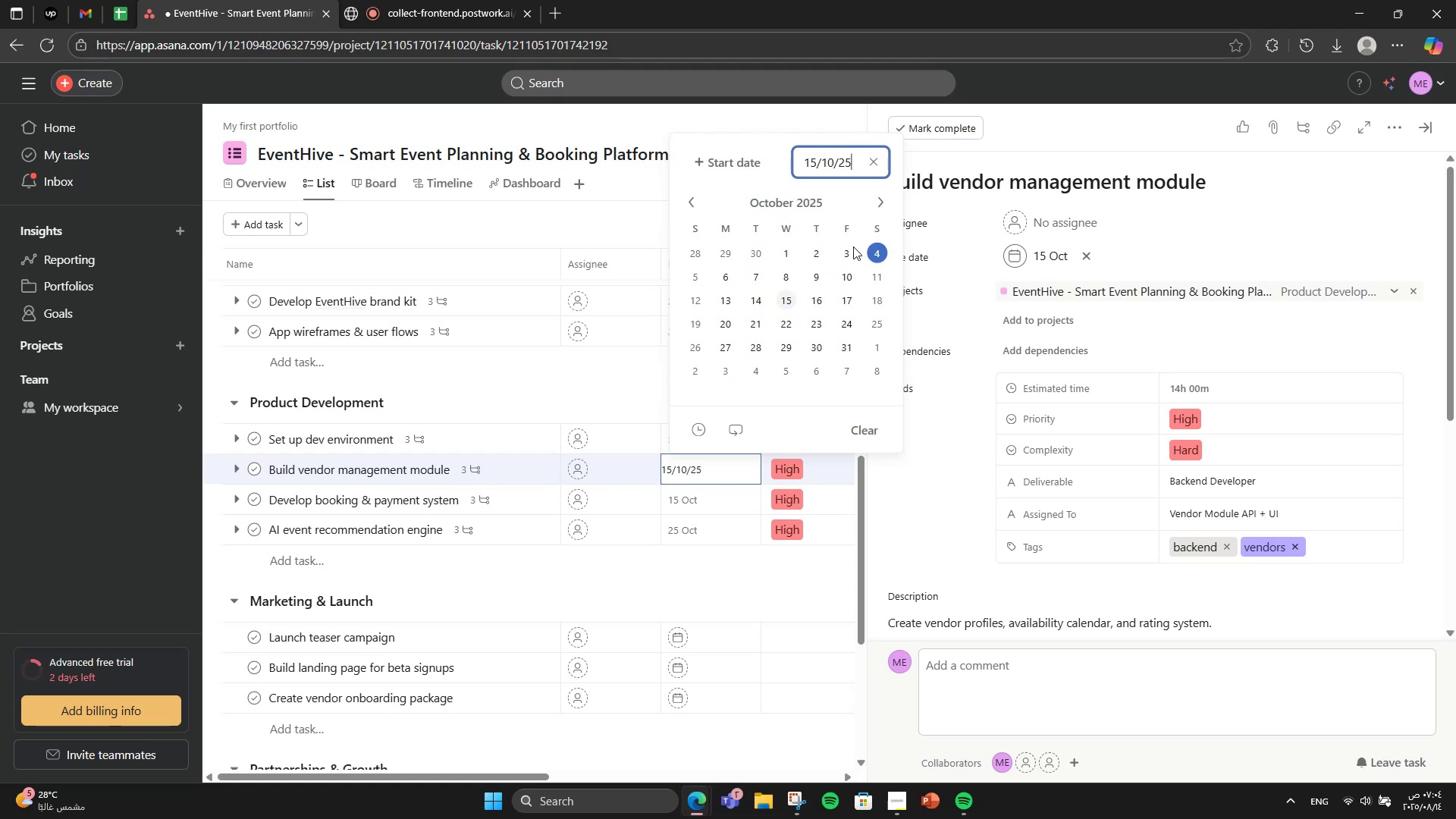 
left_click([698, 275])
 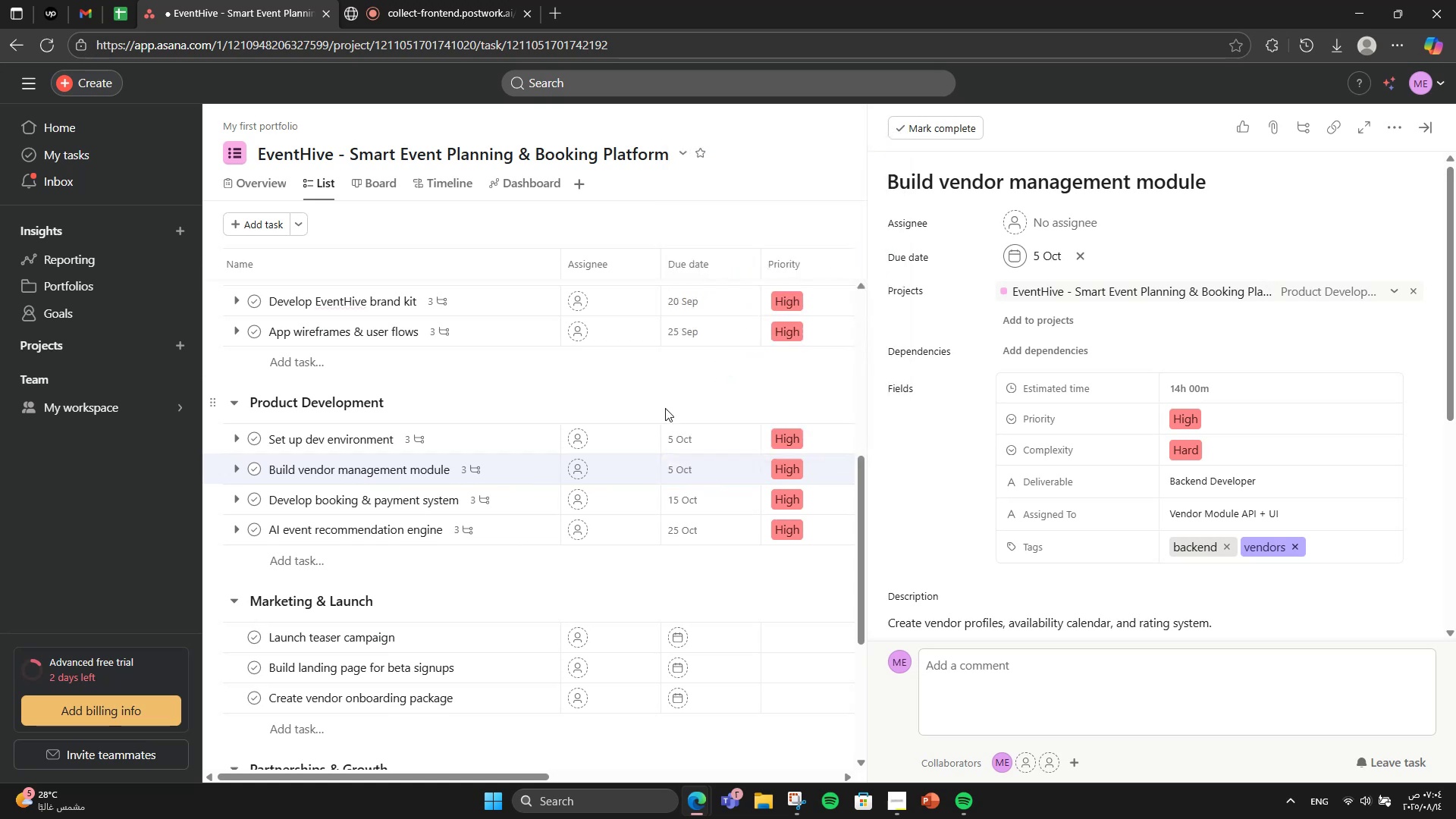 
double_click([755, 444])
 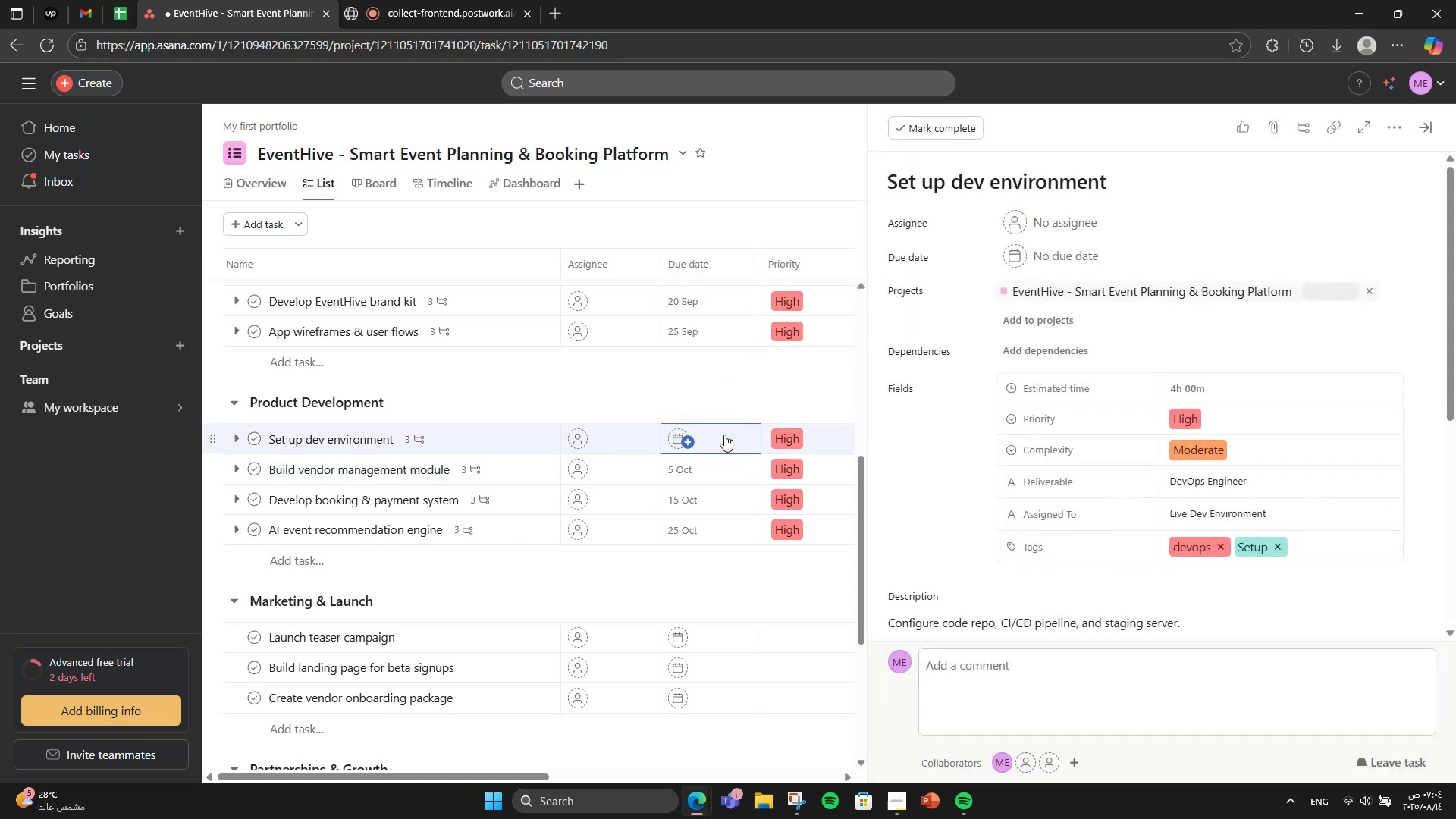 
left_click([713, 430])
 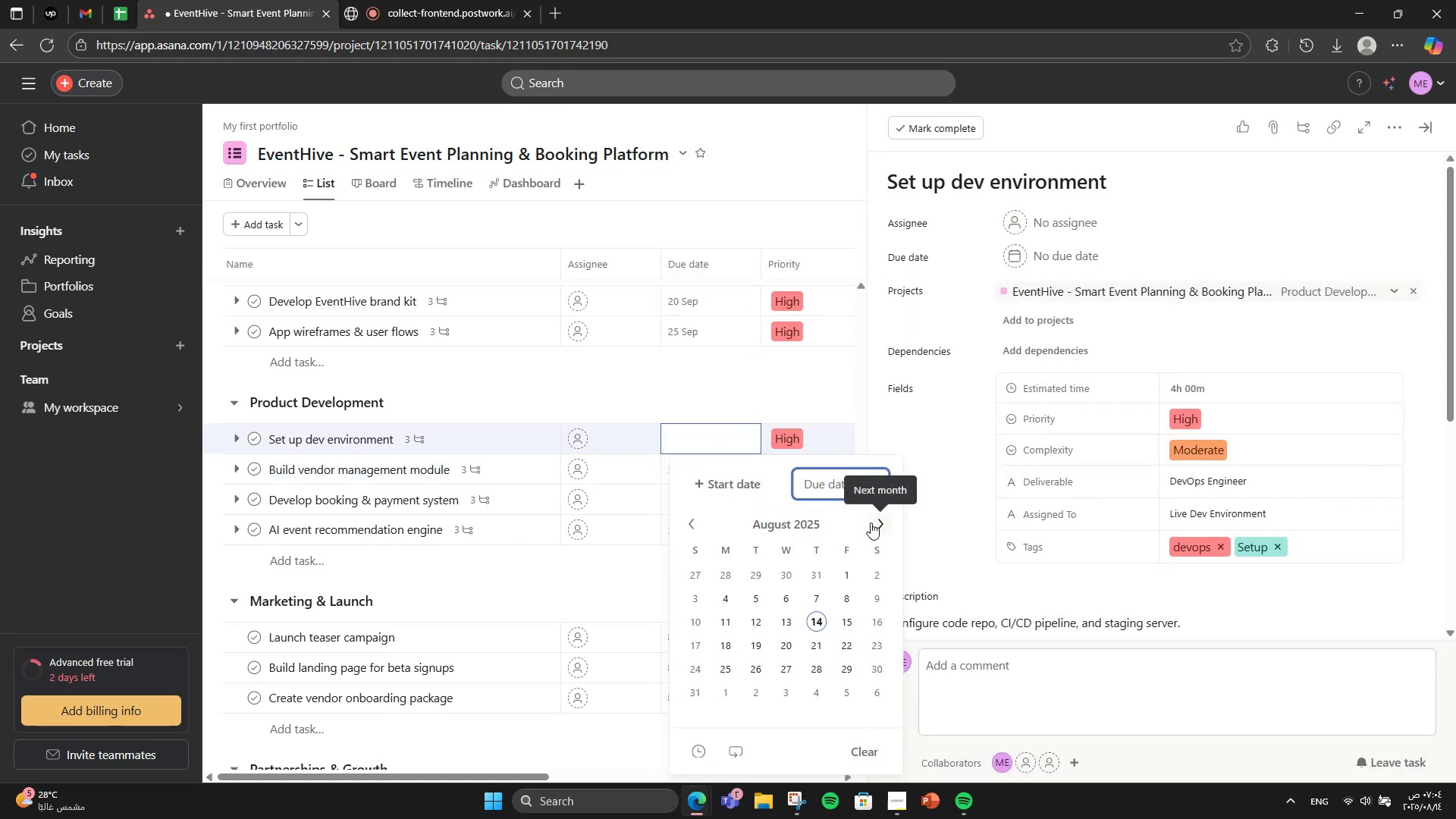 
double_click([871, 522])
 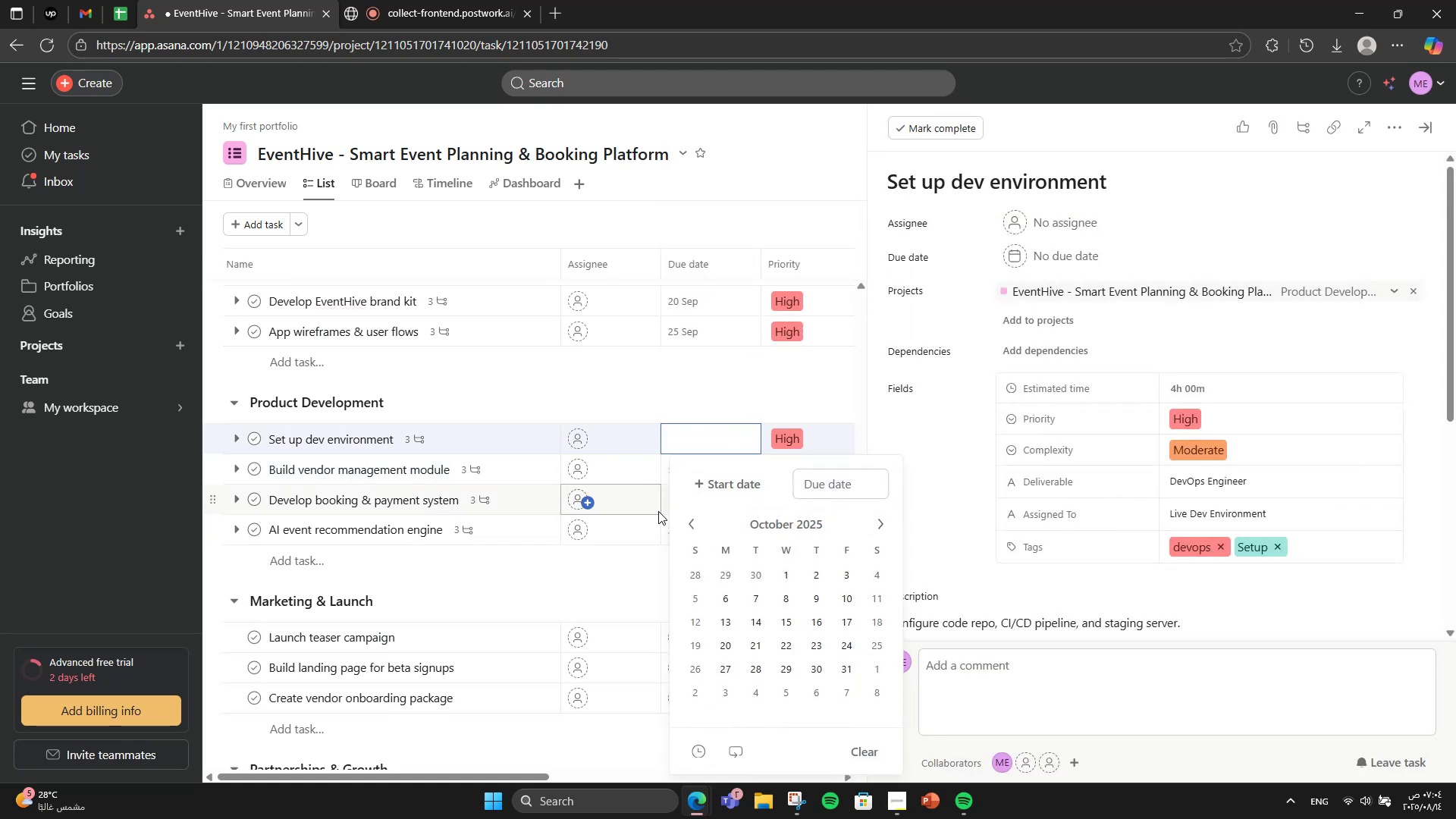 
left_click([688, 522])
 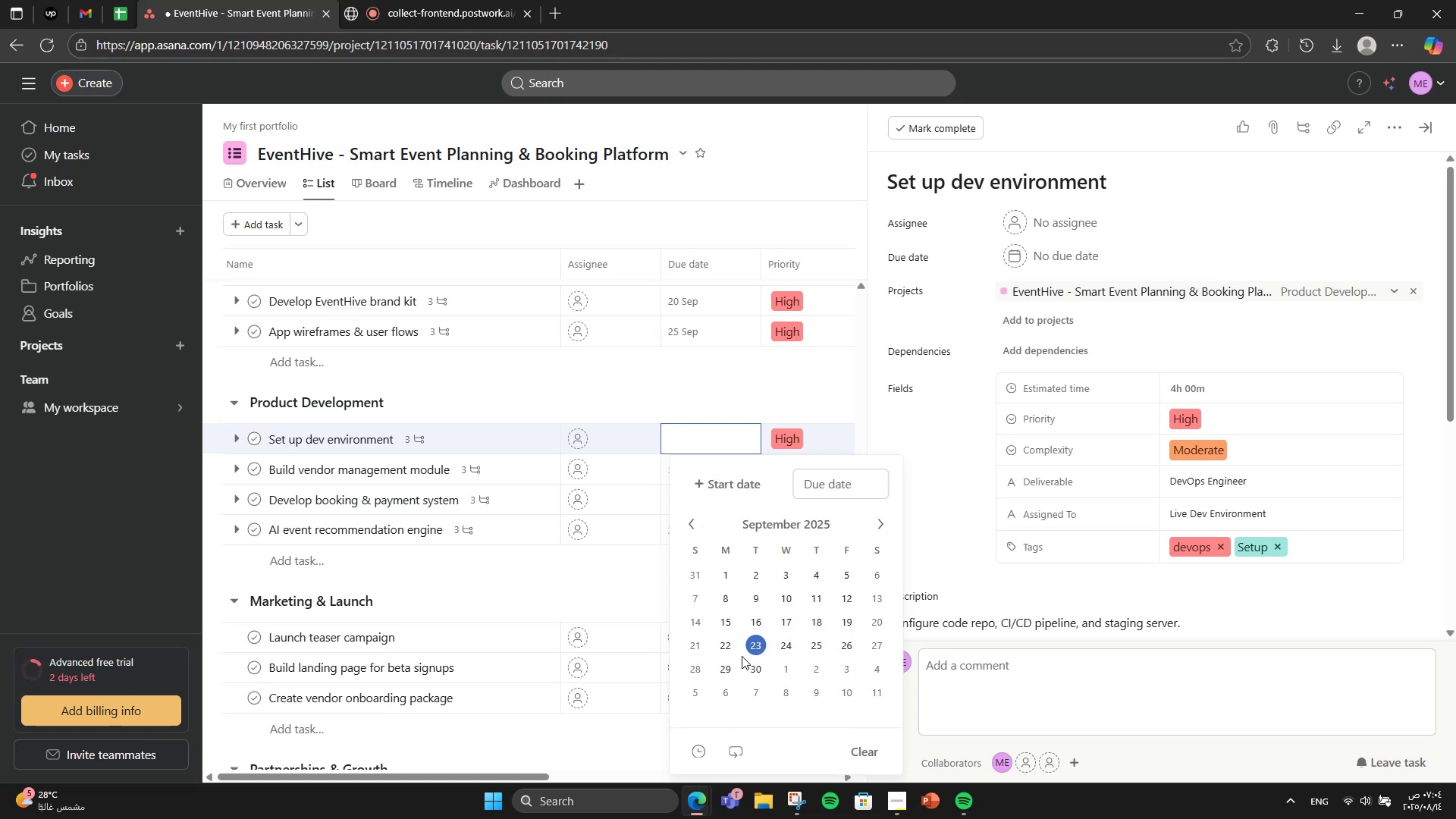 
left_click([732, 653])
 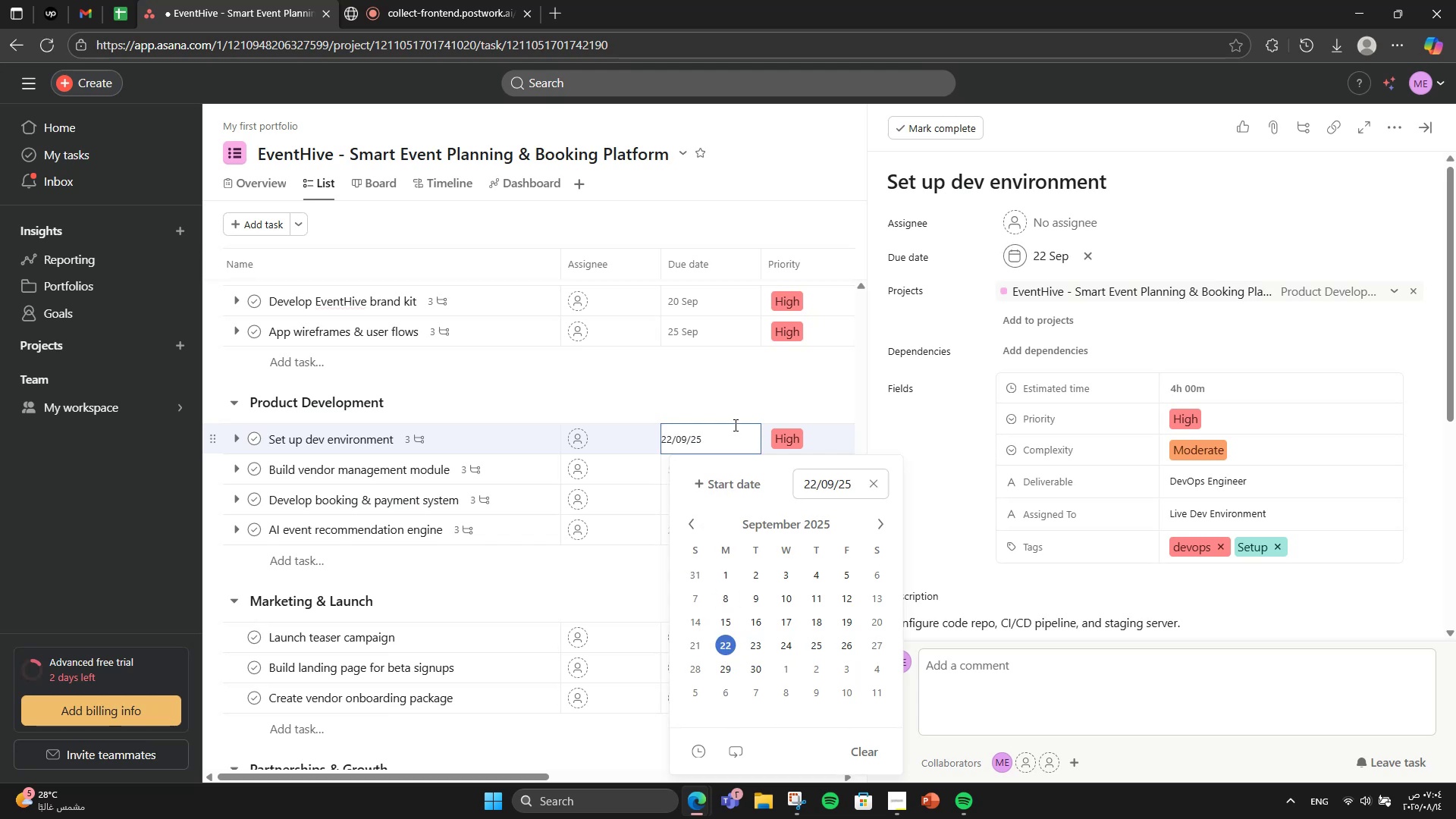 
left_click([734, 404])
 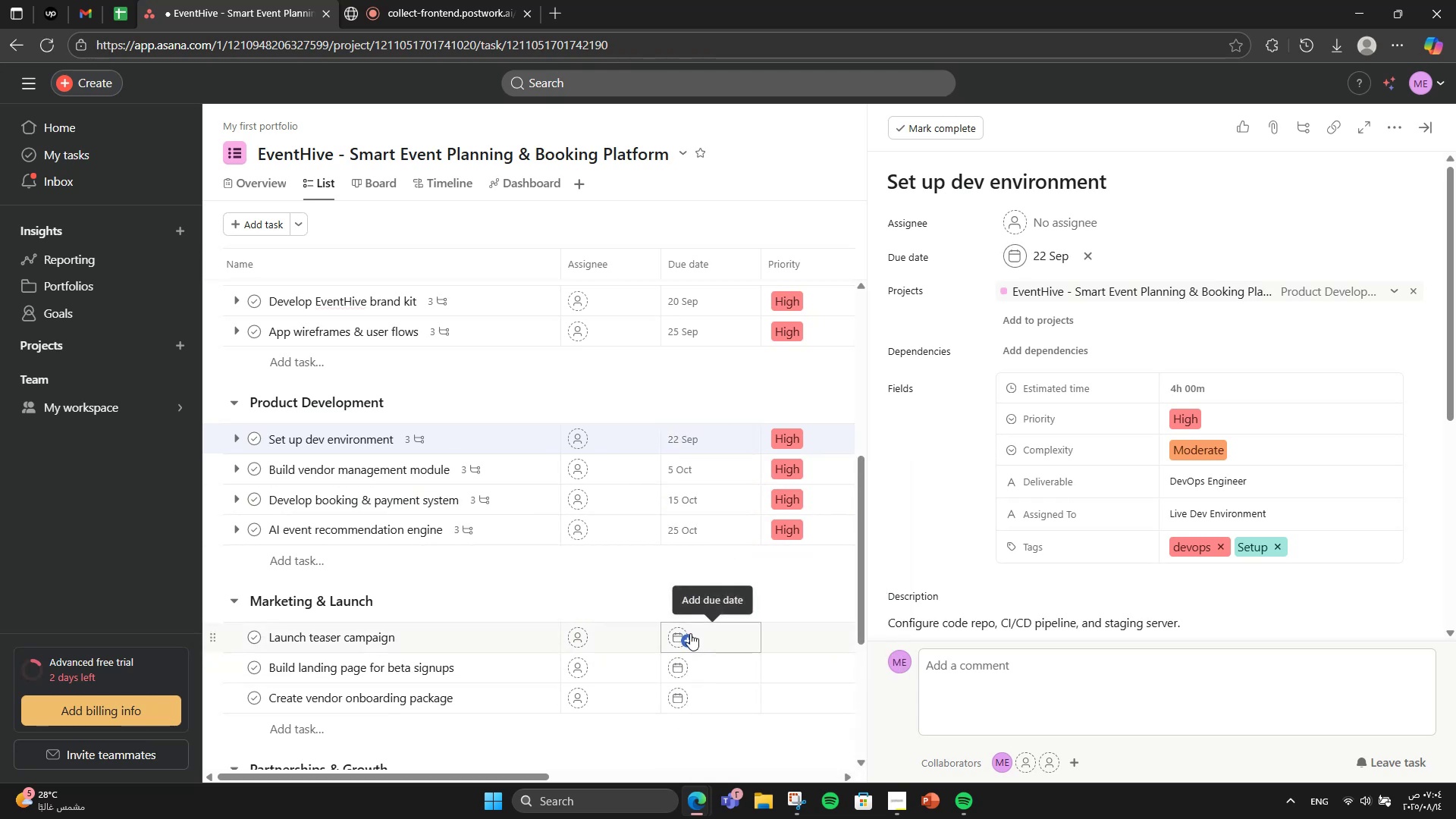 
wait(6.38)
 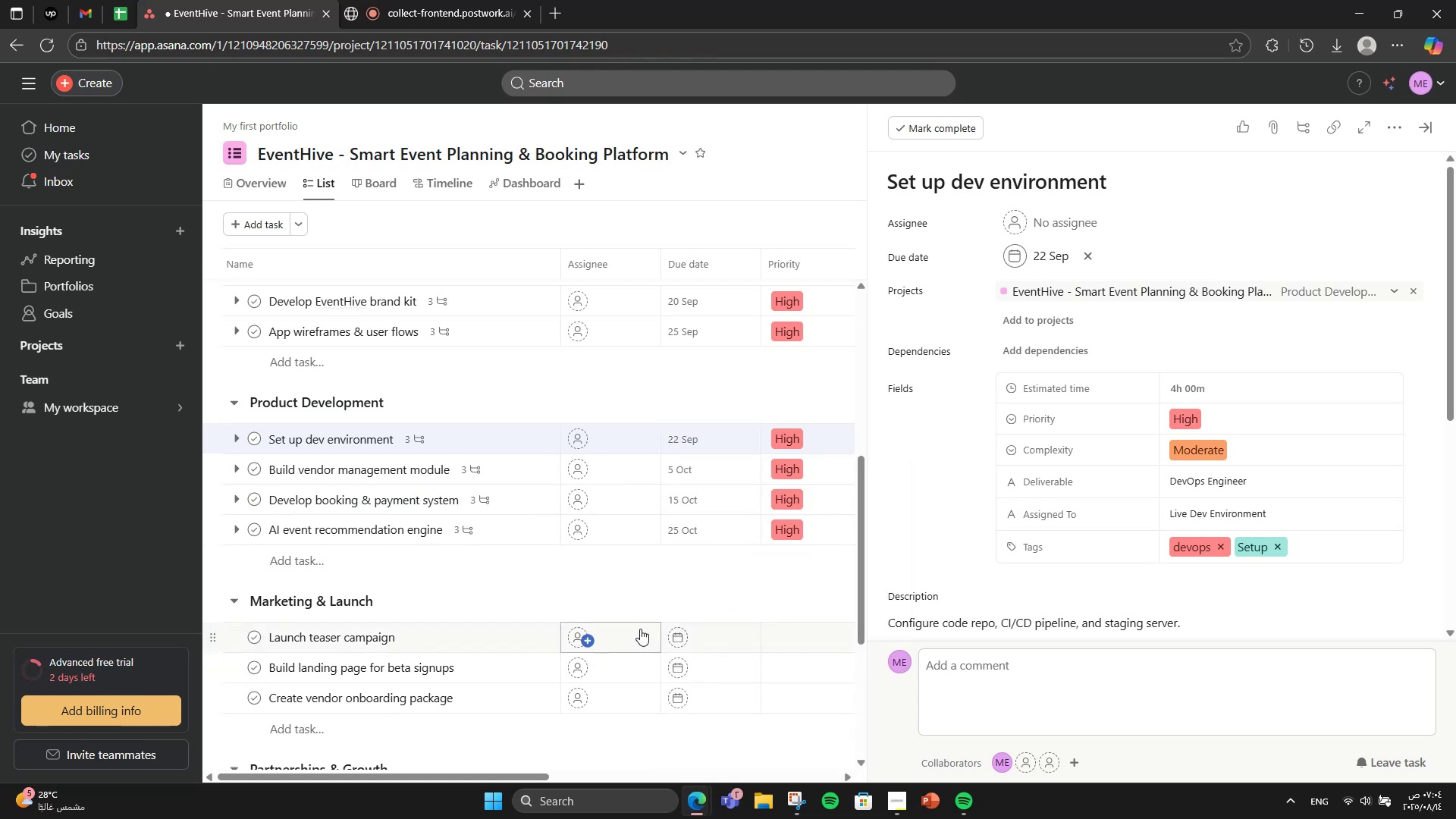 
left_click([686, 633])
 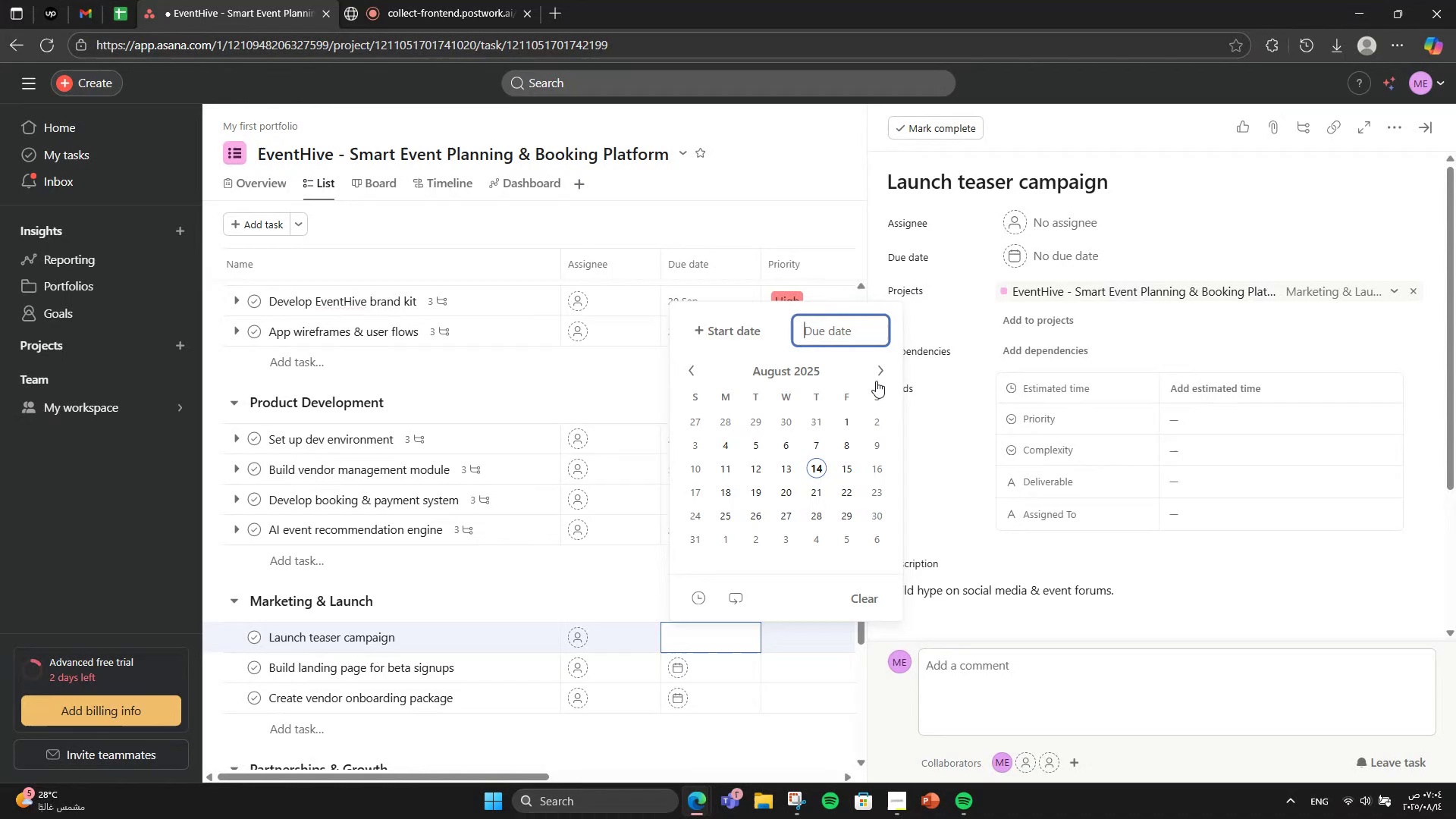 
left_click([870, 369])
 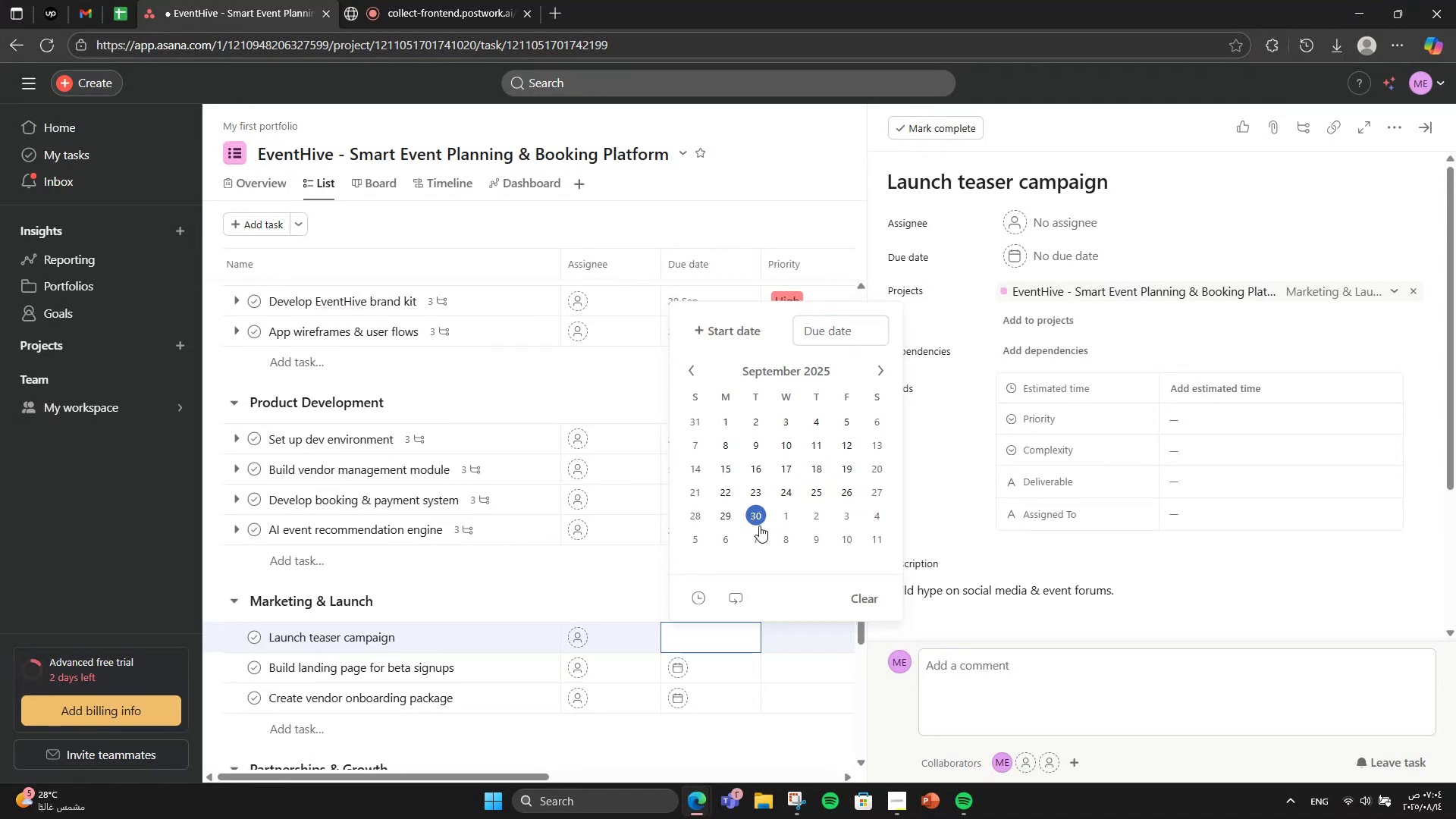 
left_click([695, 522])
 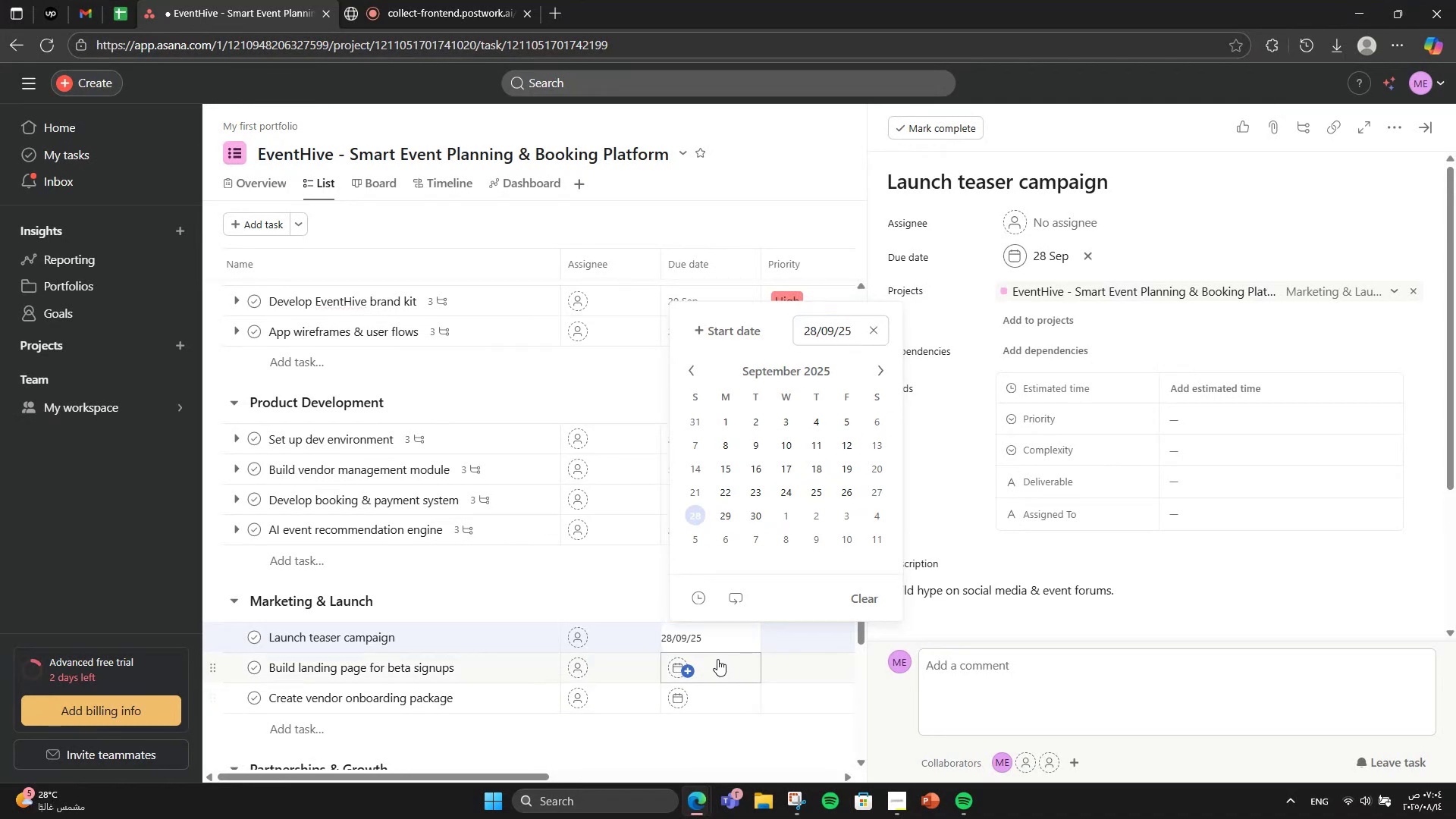 
left_click([717, 659])
 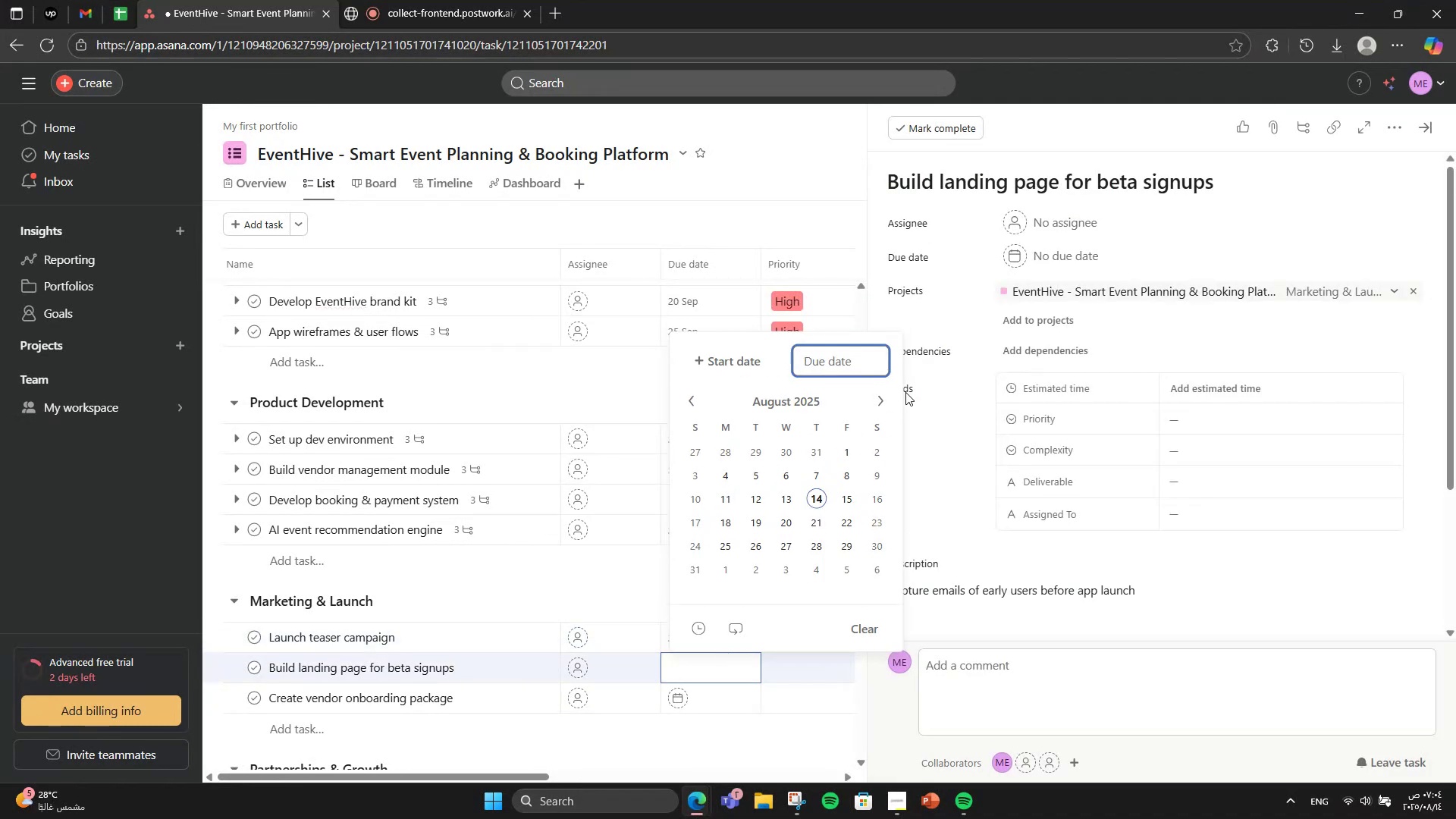 
left_click([879, 399])
 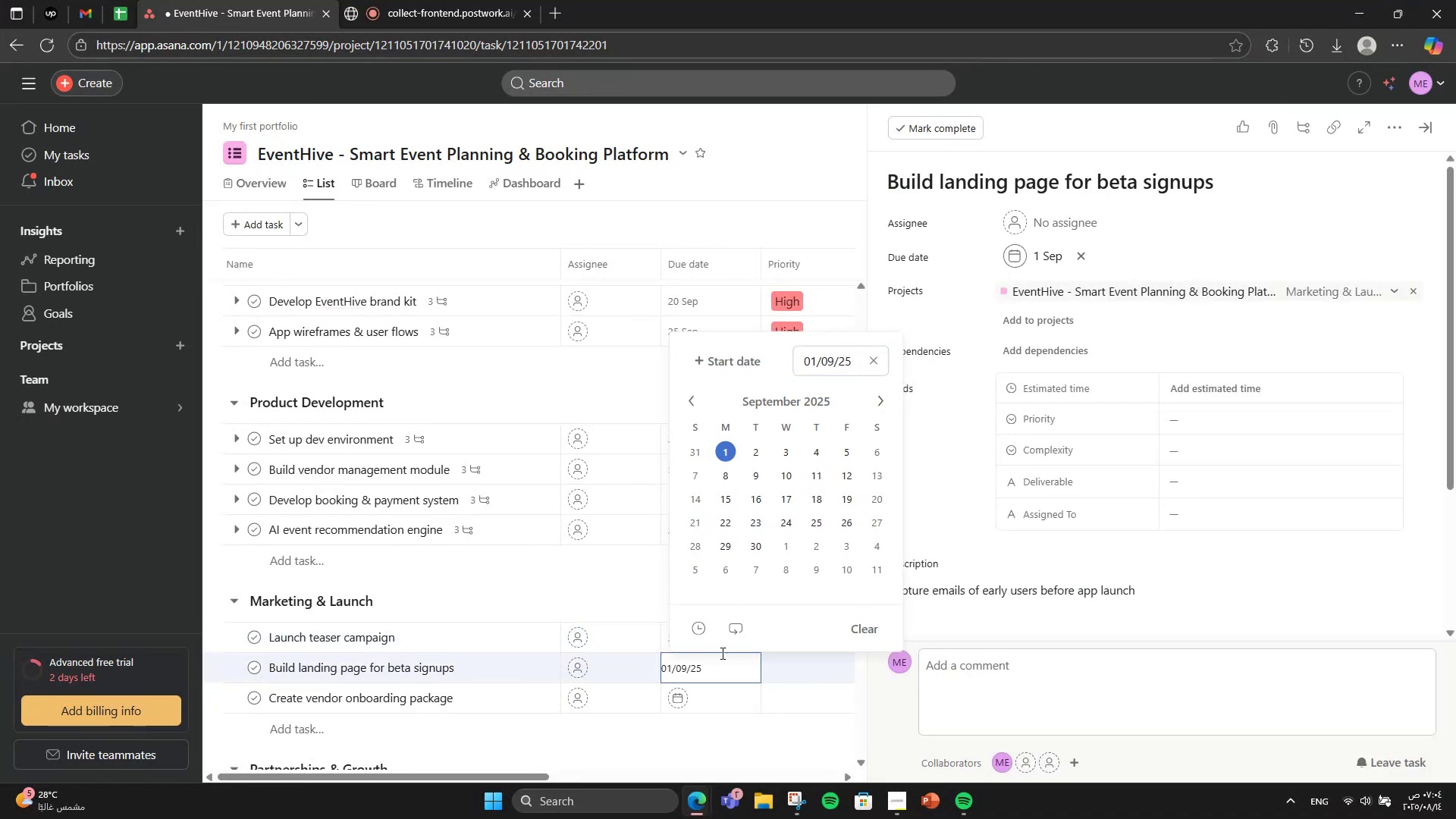 
double_click([729, 697])
 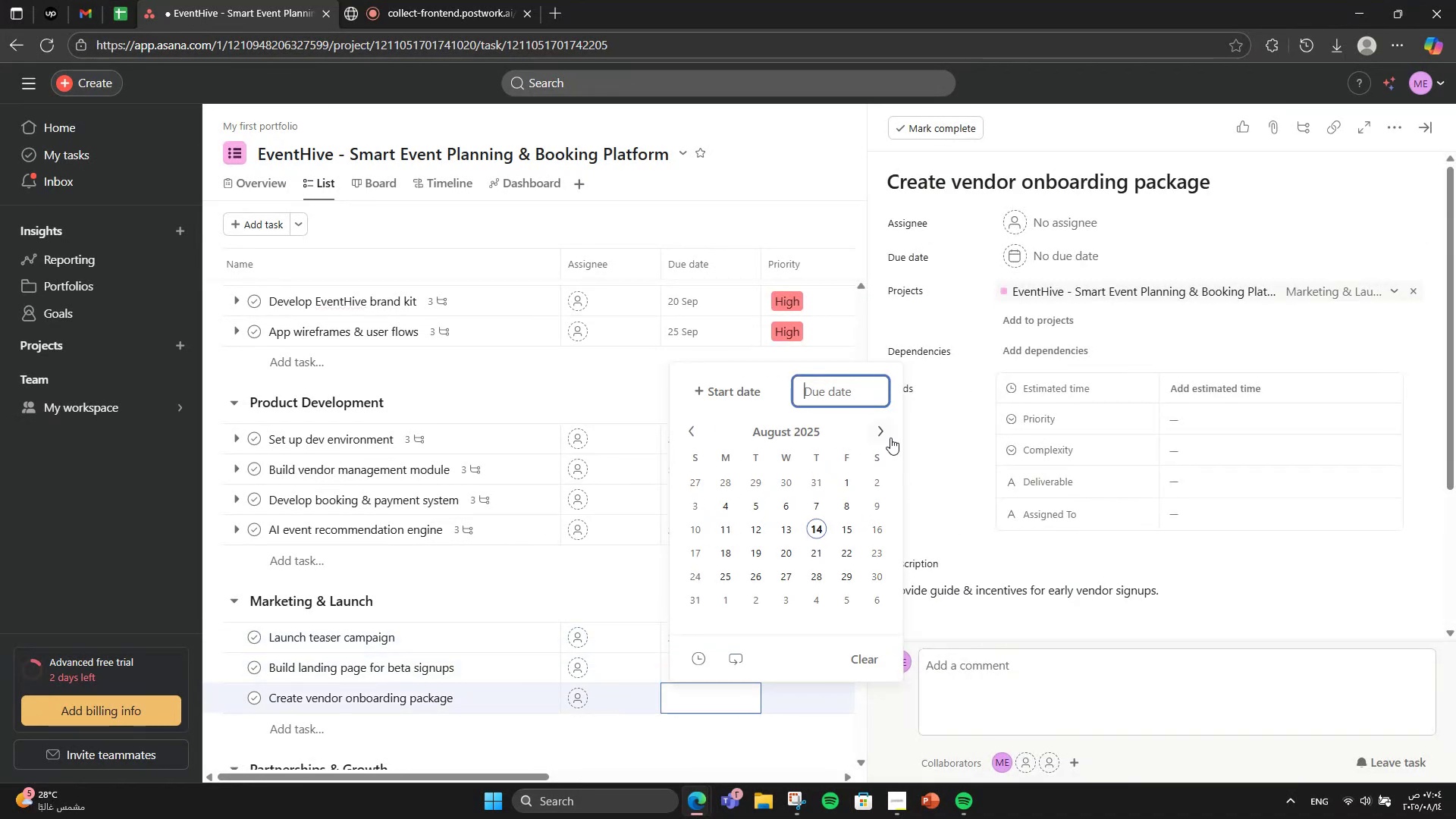 
left_click([883, 433])
 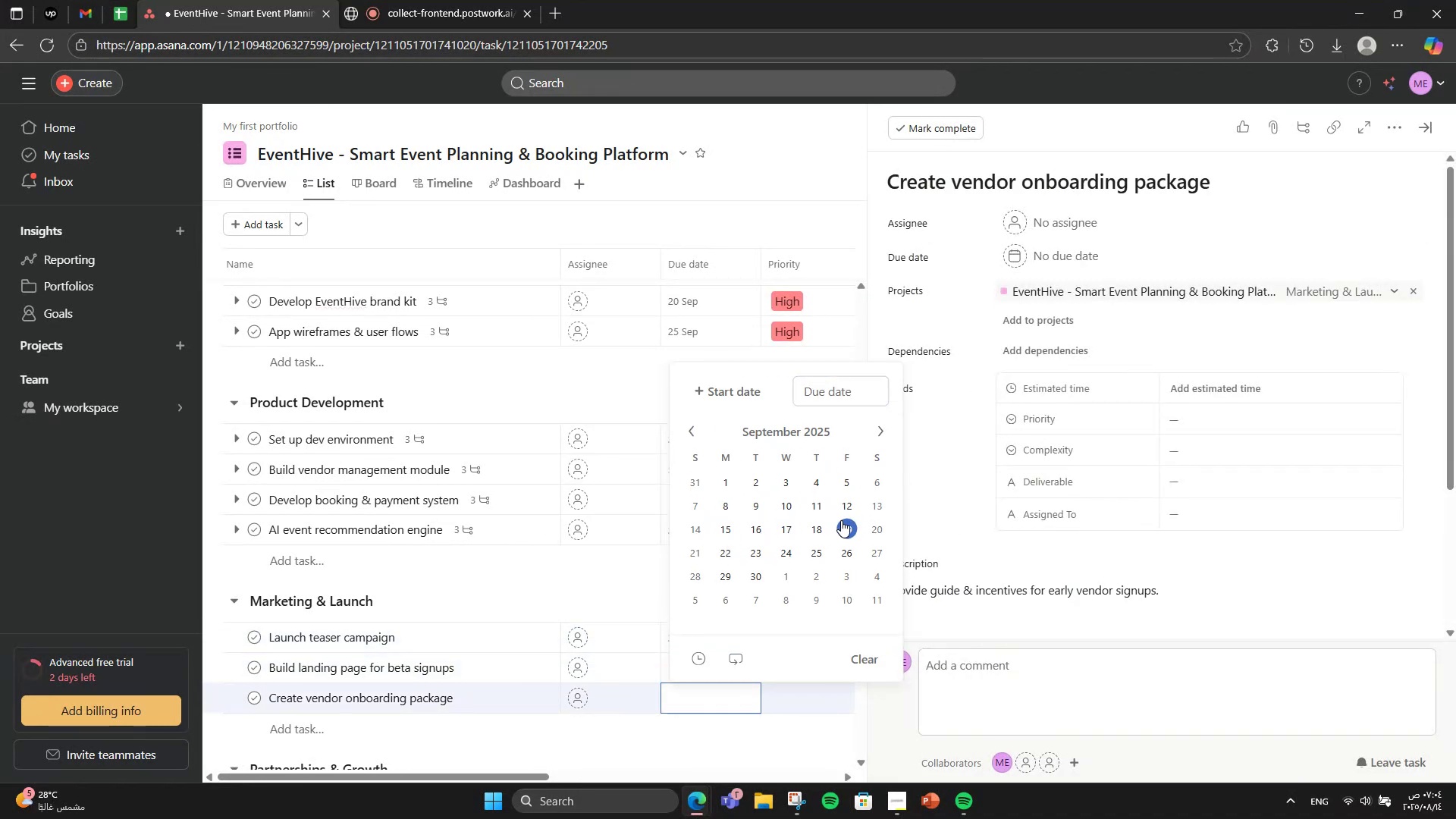 
left_click([793, 503])
 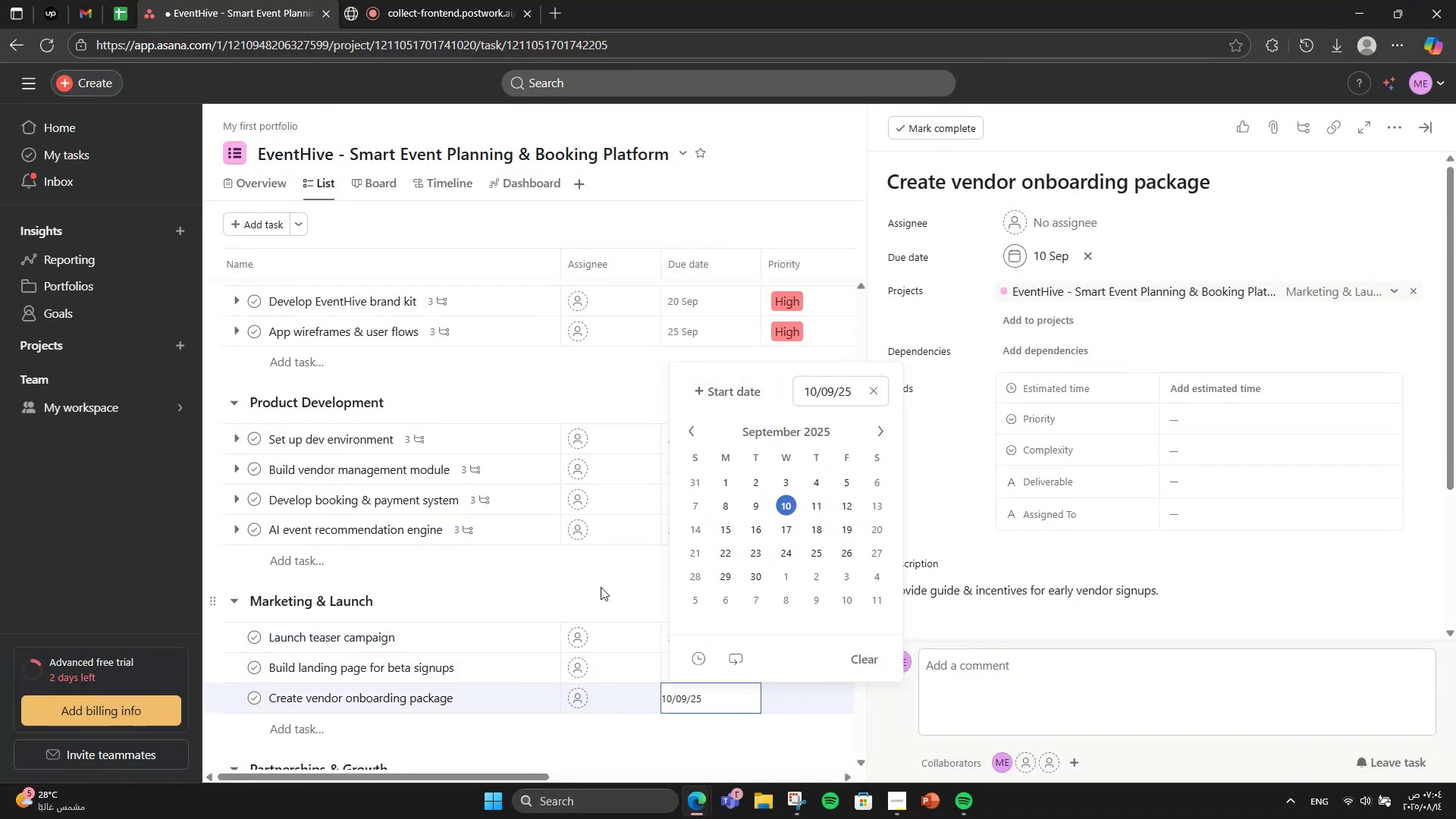 
left_click([601, 587])
 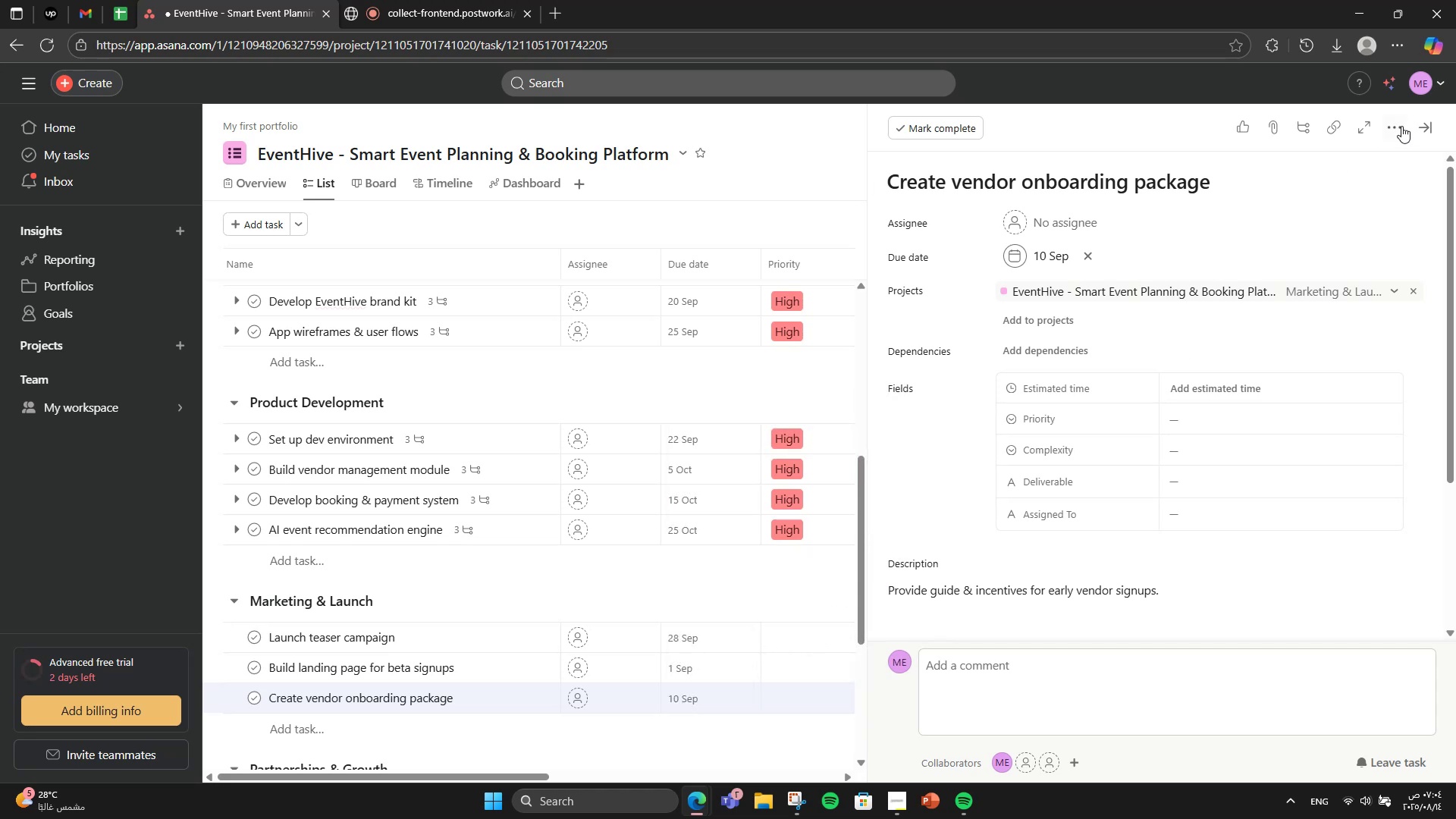 
left_click([1436, 125])
 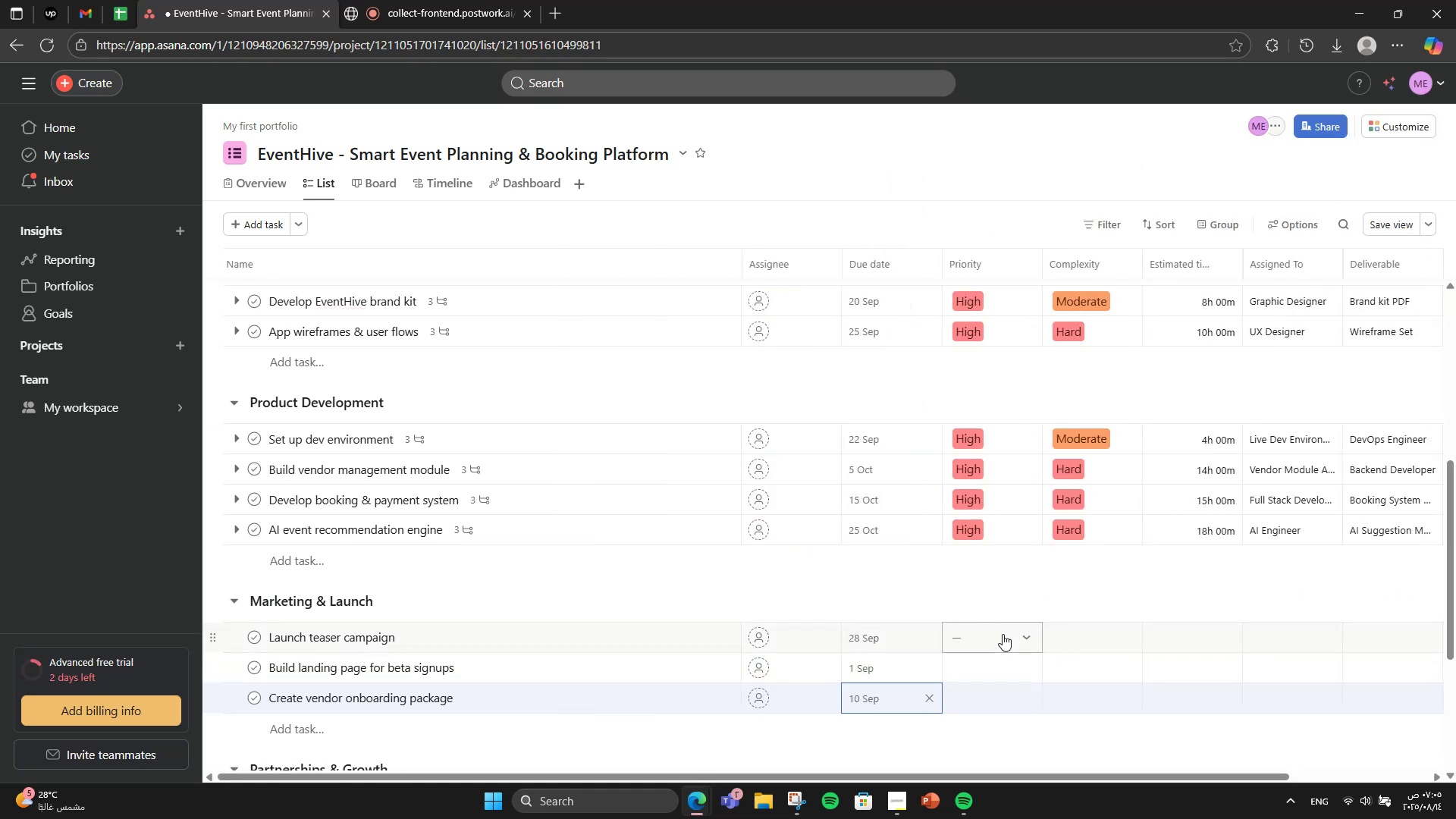 
left_click([1003, 634])
 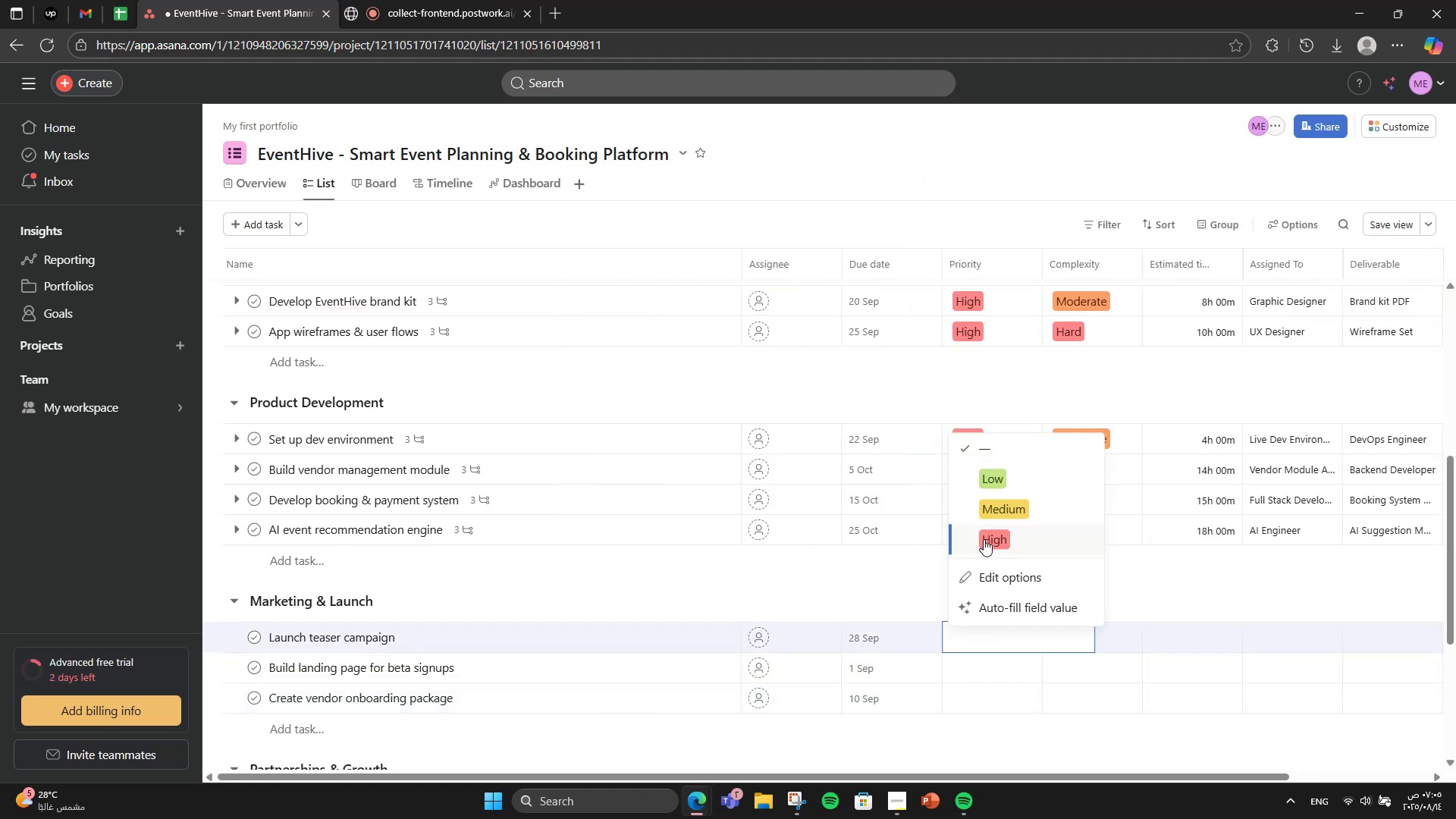 
left_click([1007, 512])
 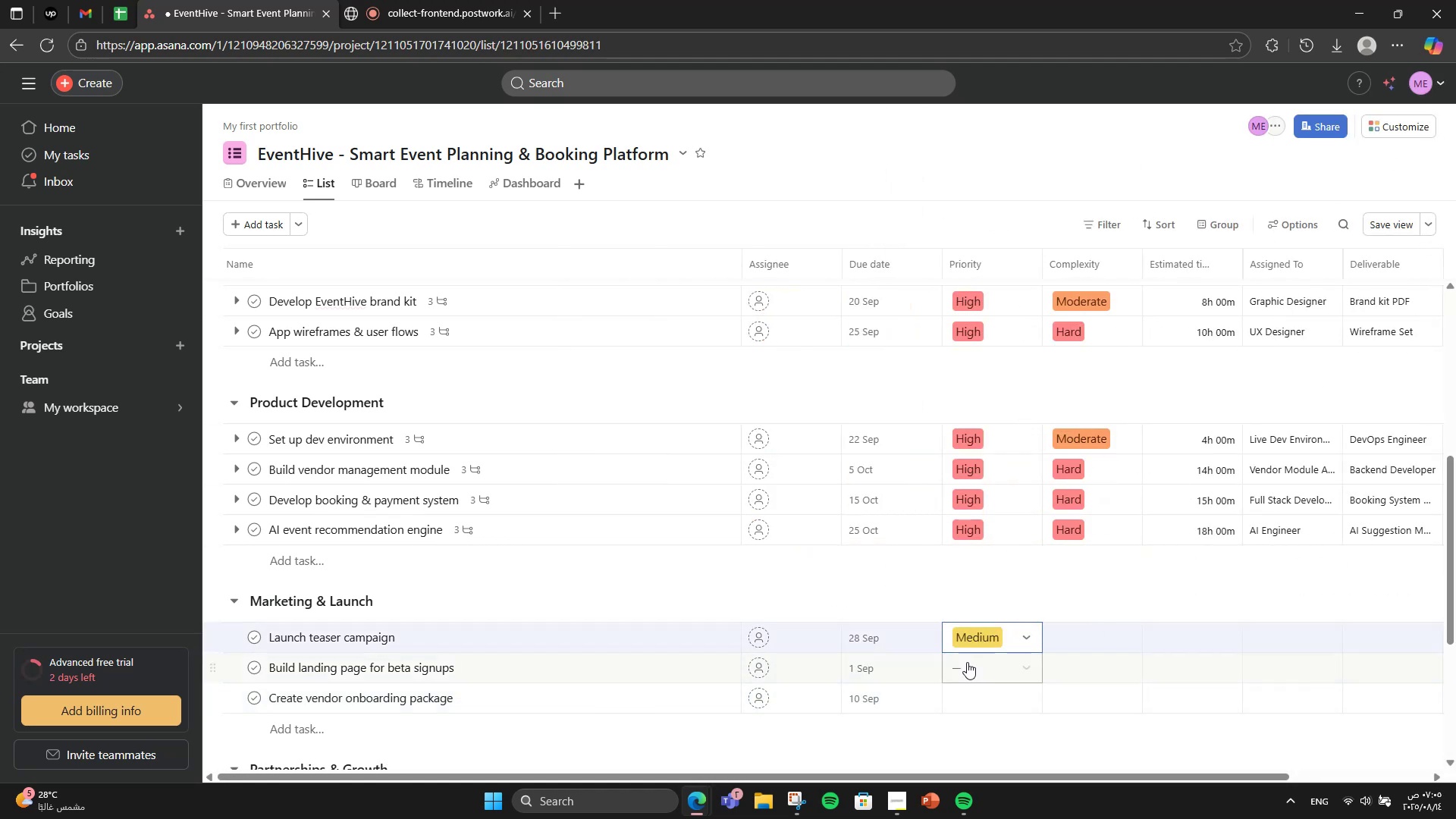 
left_click([967, 662])
 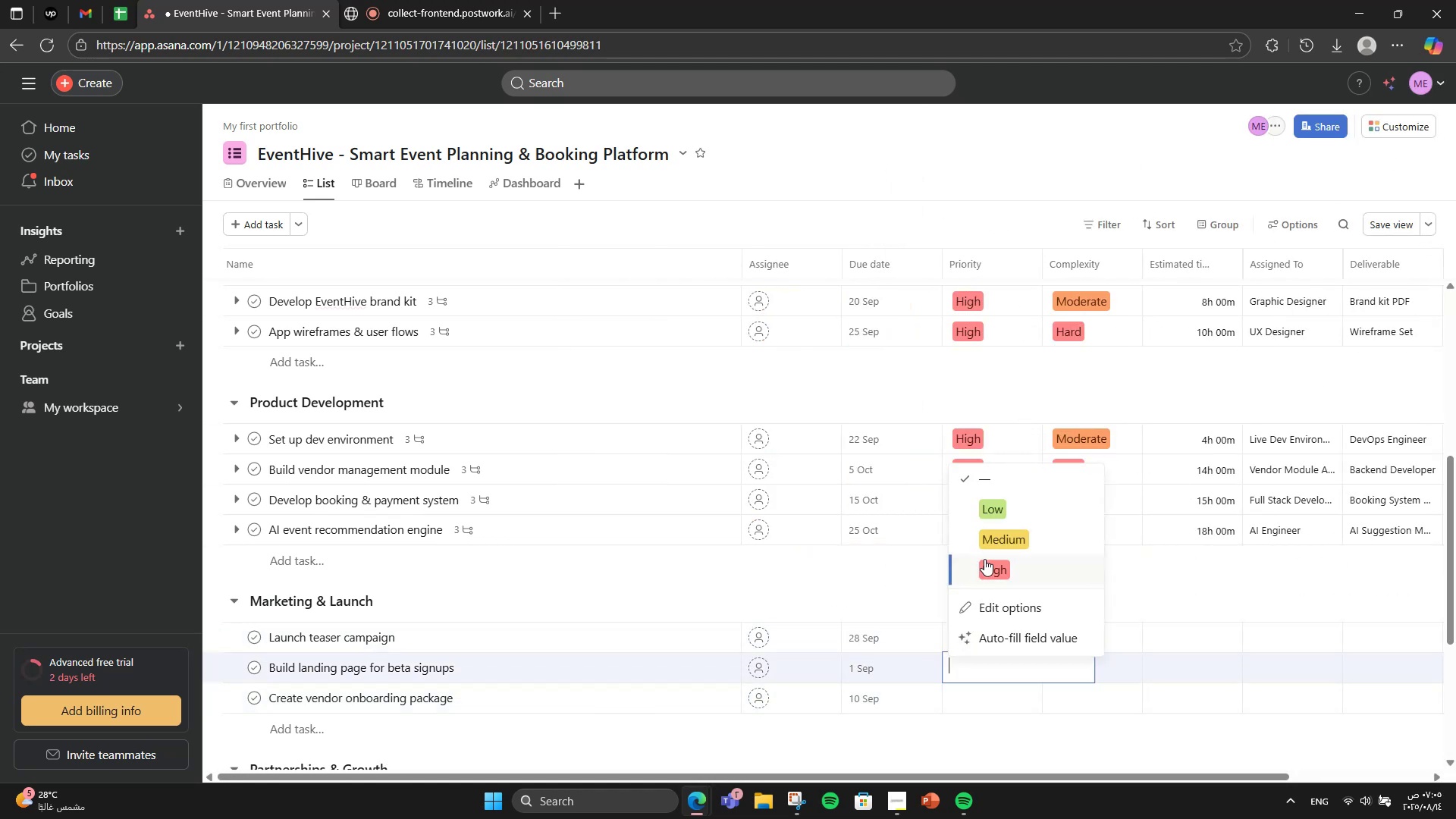 
left_click([984, 559])
 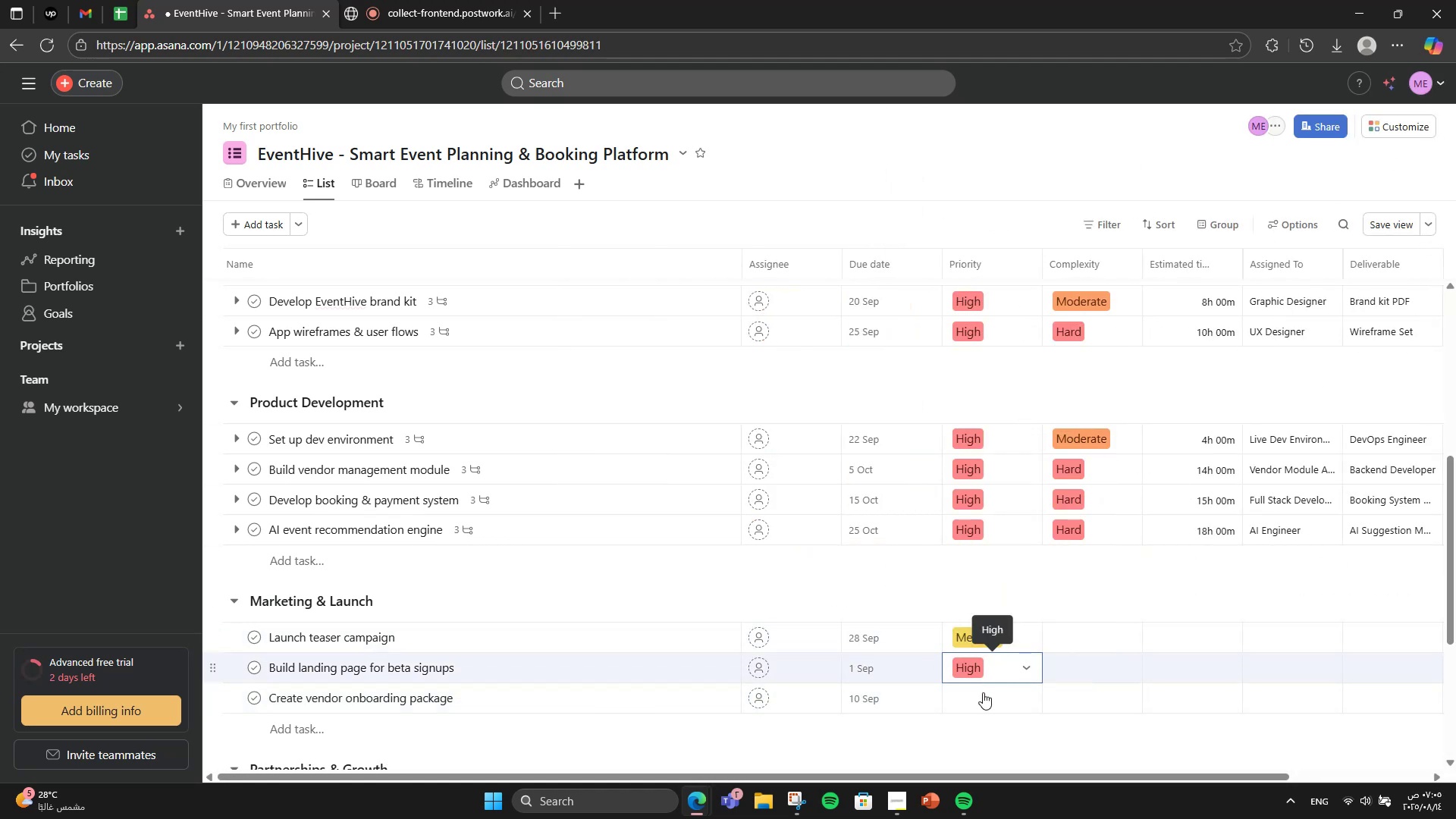 
left_click([982, 704])
 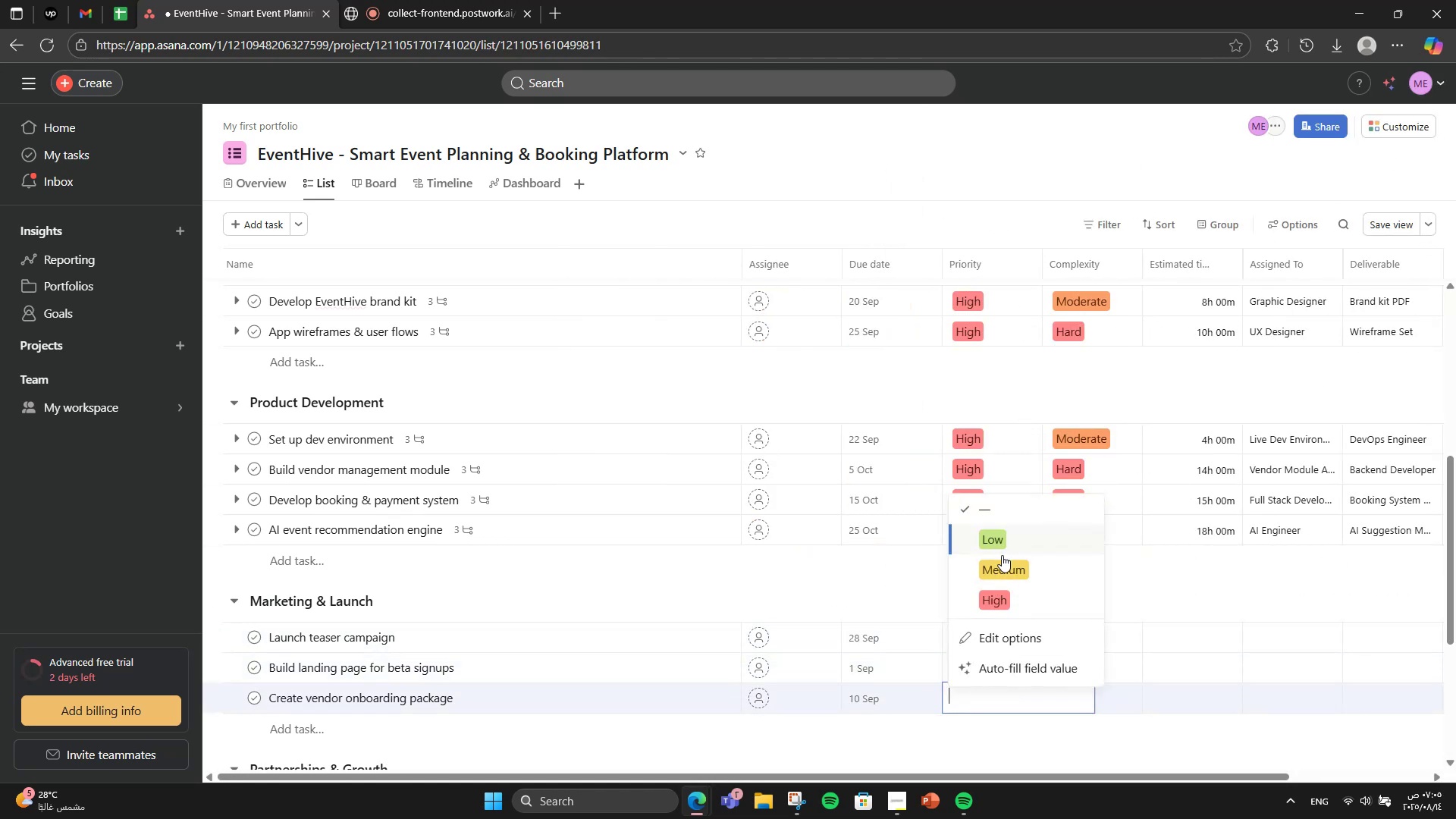 
left_click([1002, 557])
 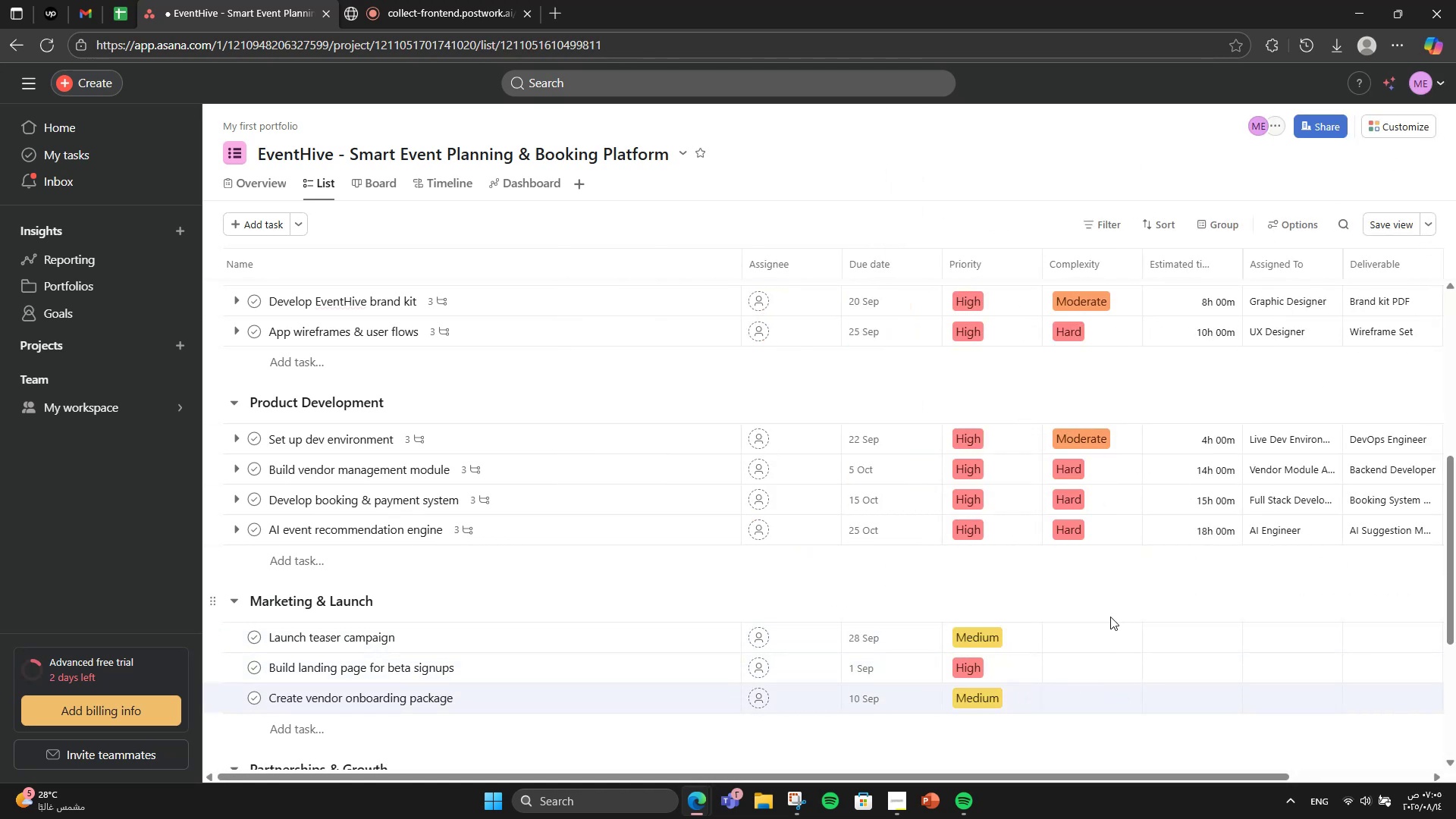 
double_click([1106, 643])
 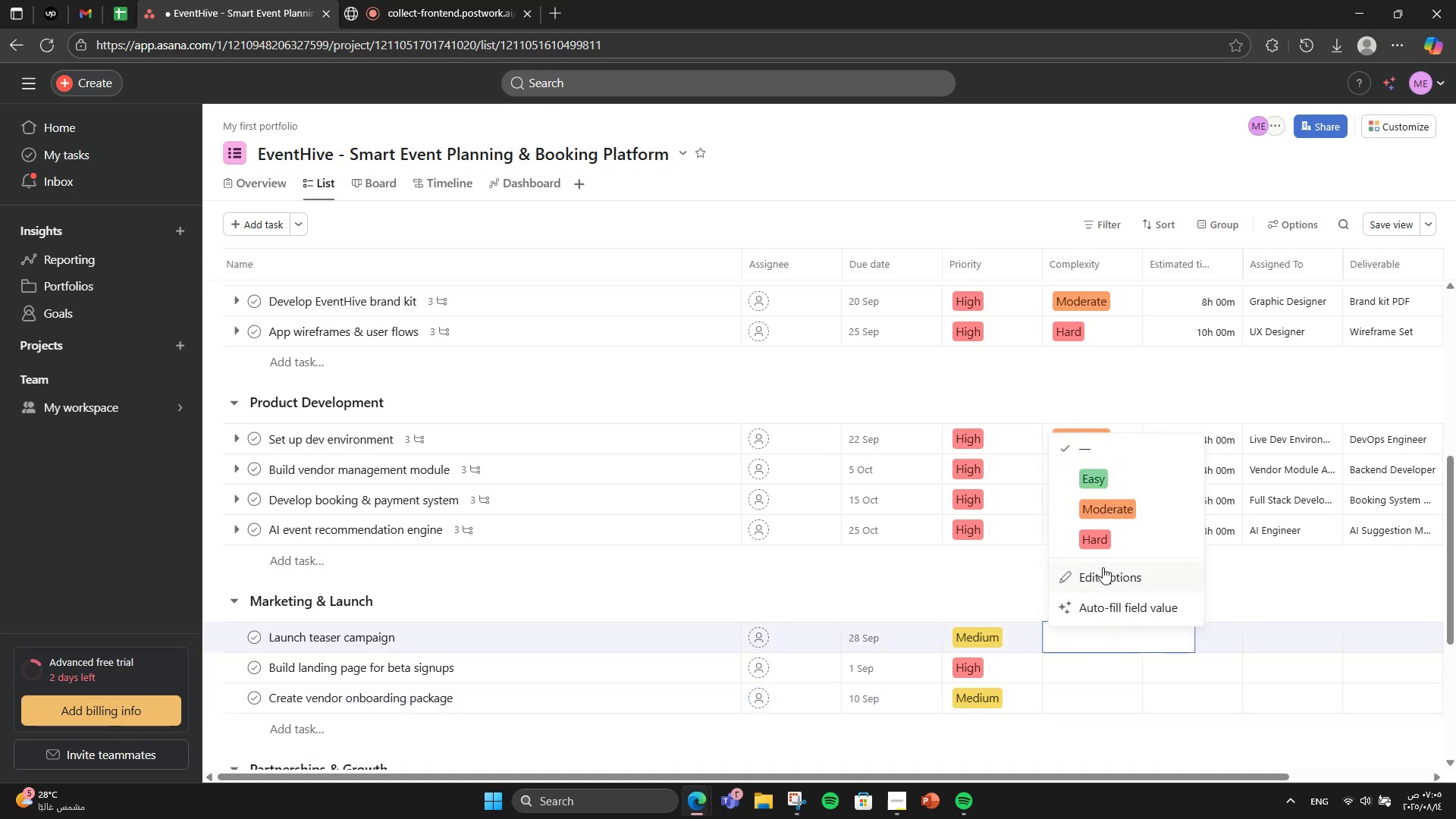 
left_click([1095, 517])
 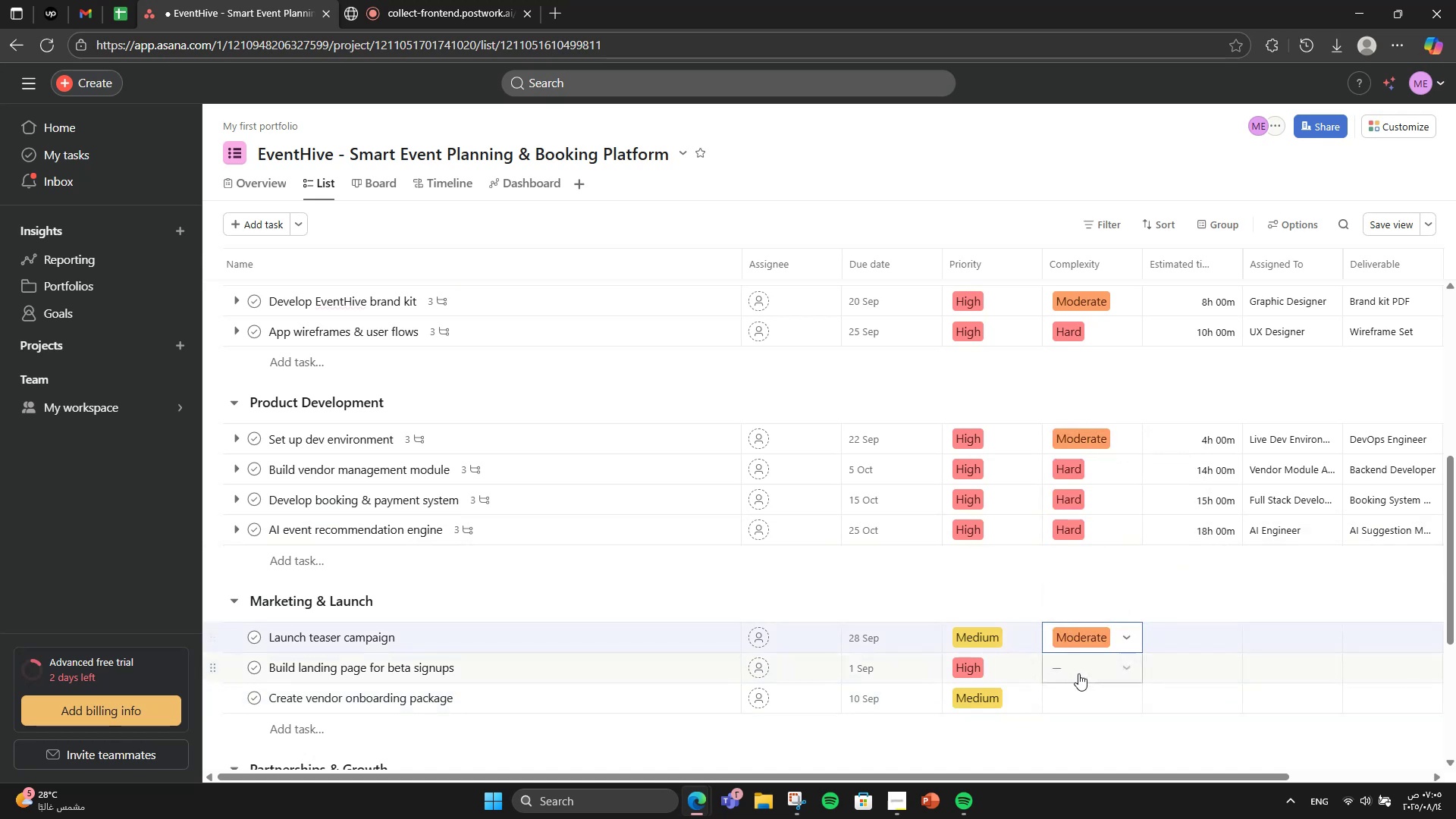 
left_click([1078, 676])
 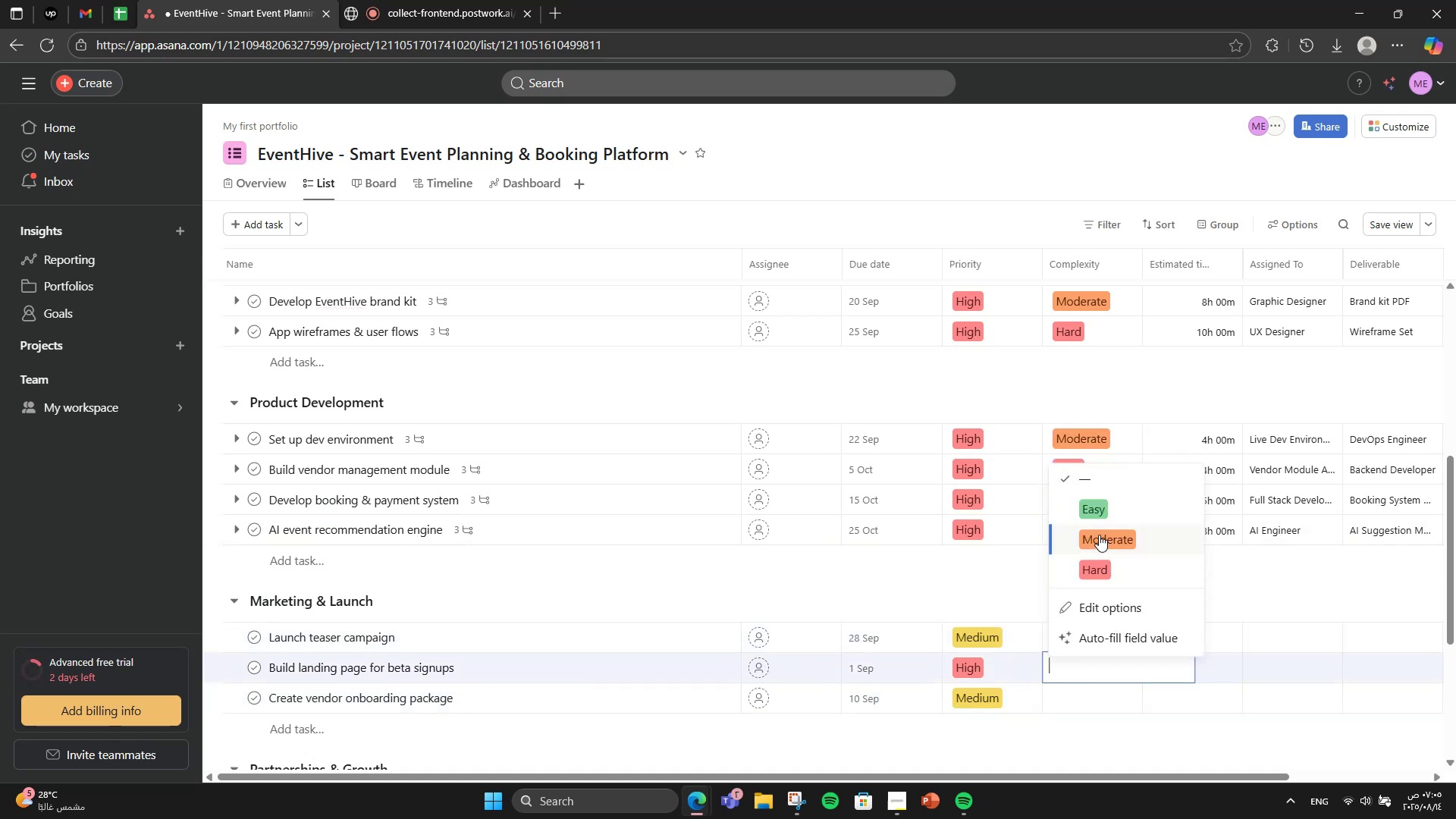 
left_click([1099, 535])
 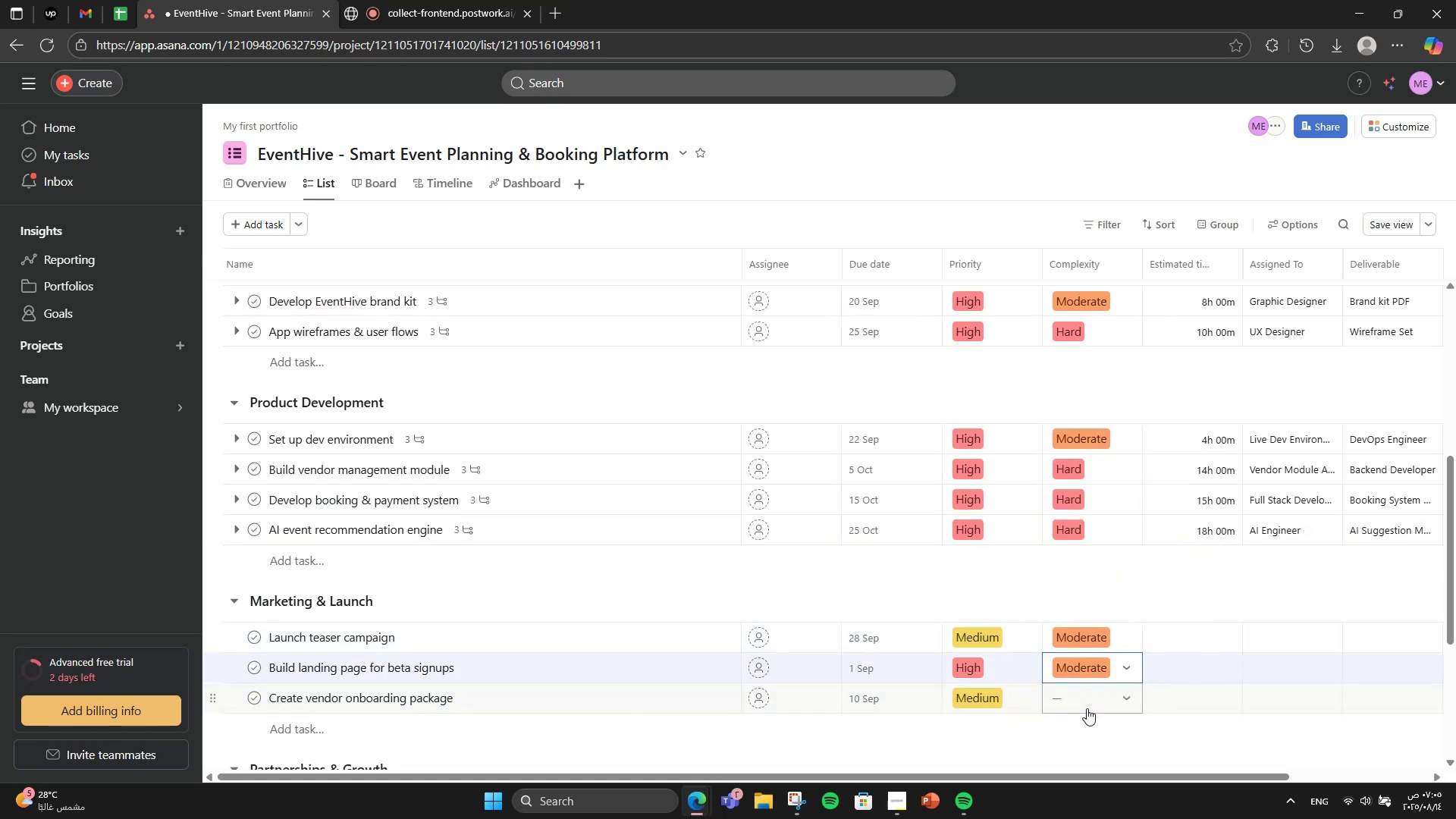 
left_click([1087, 718])
 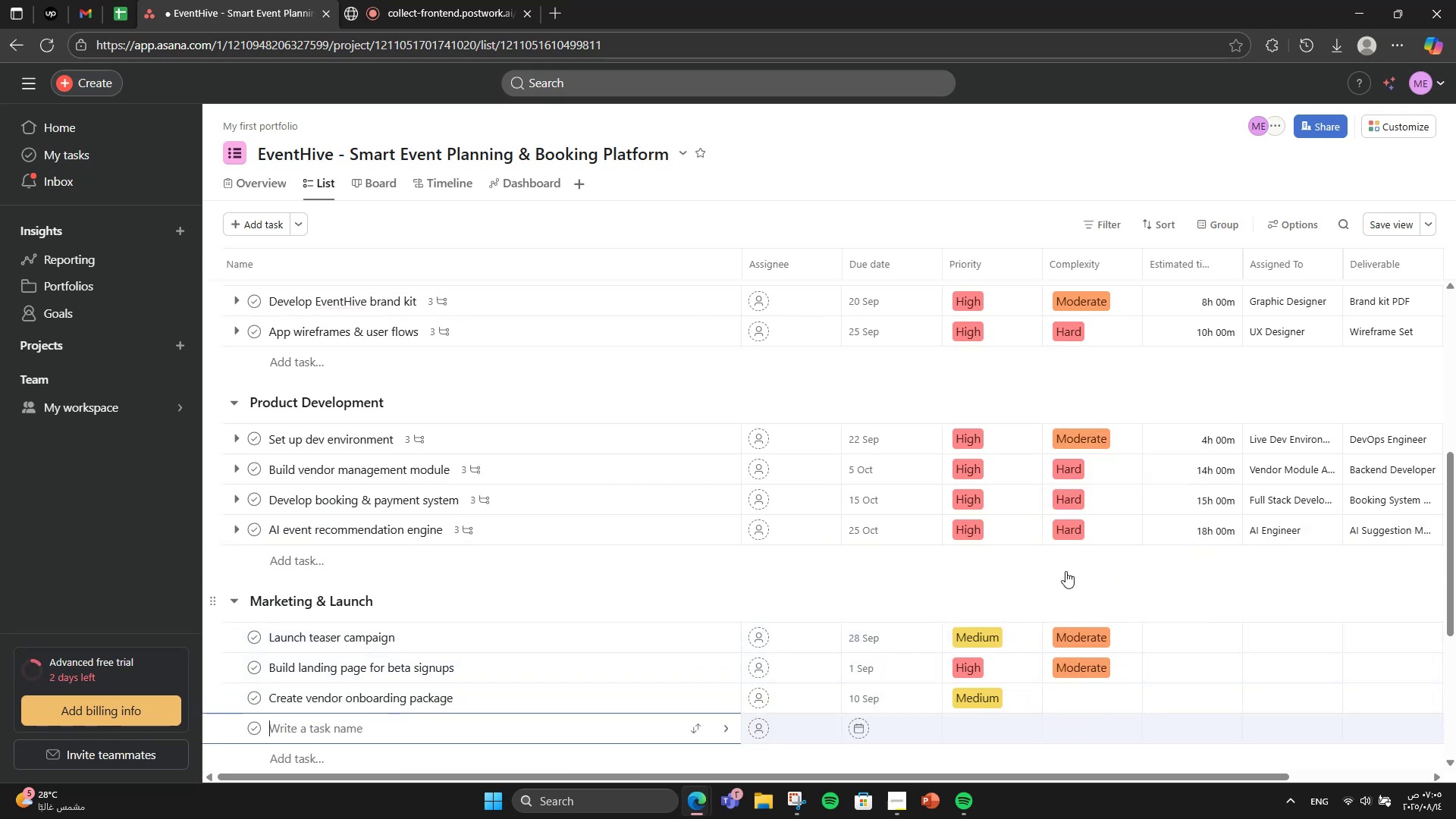 
left_click([1052, 548])
 